 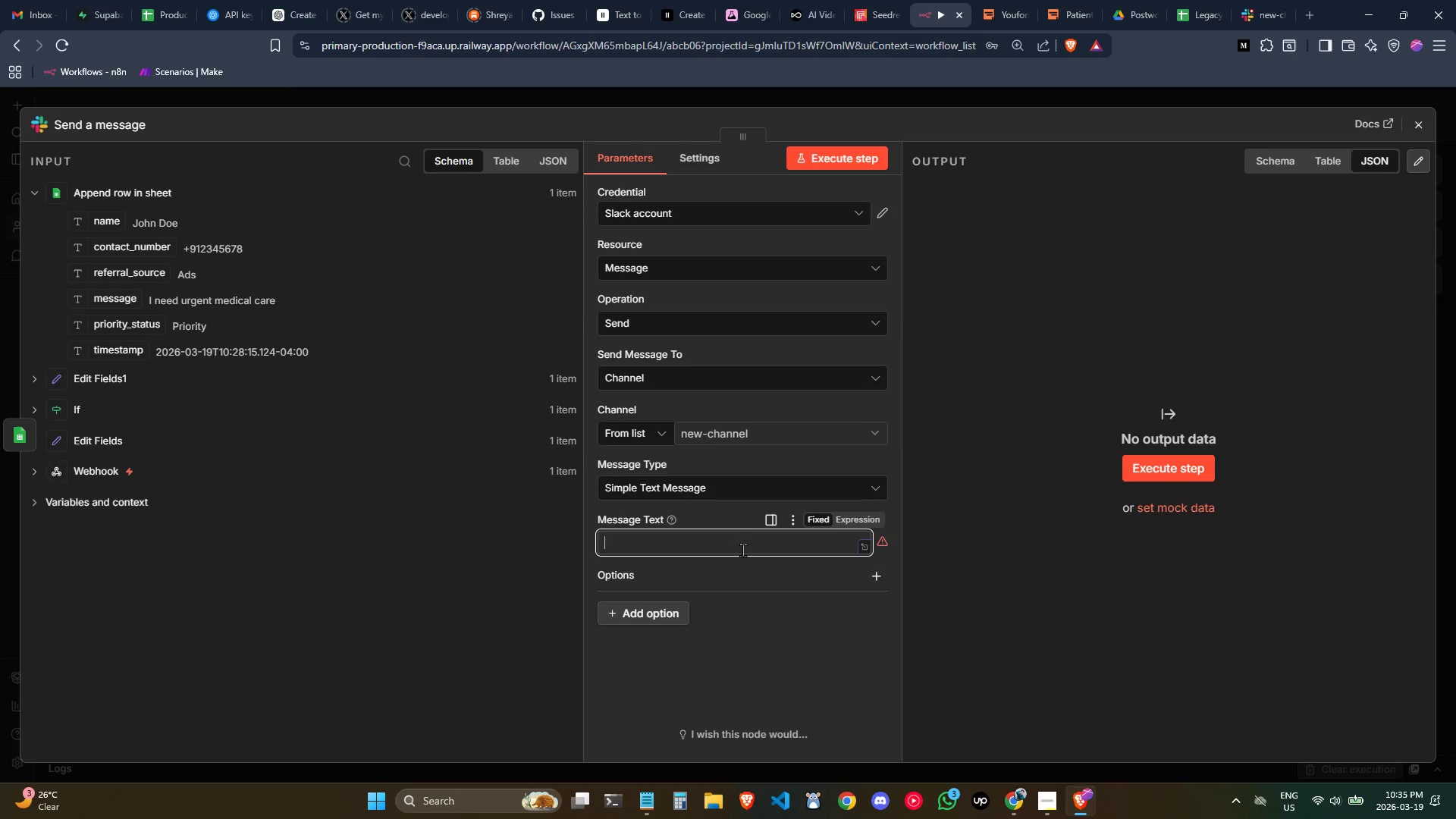 
left_click([740, 495])
 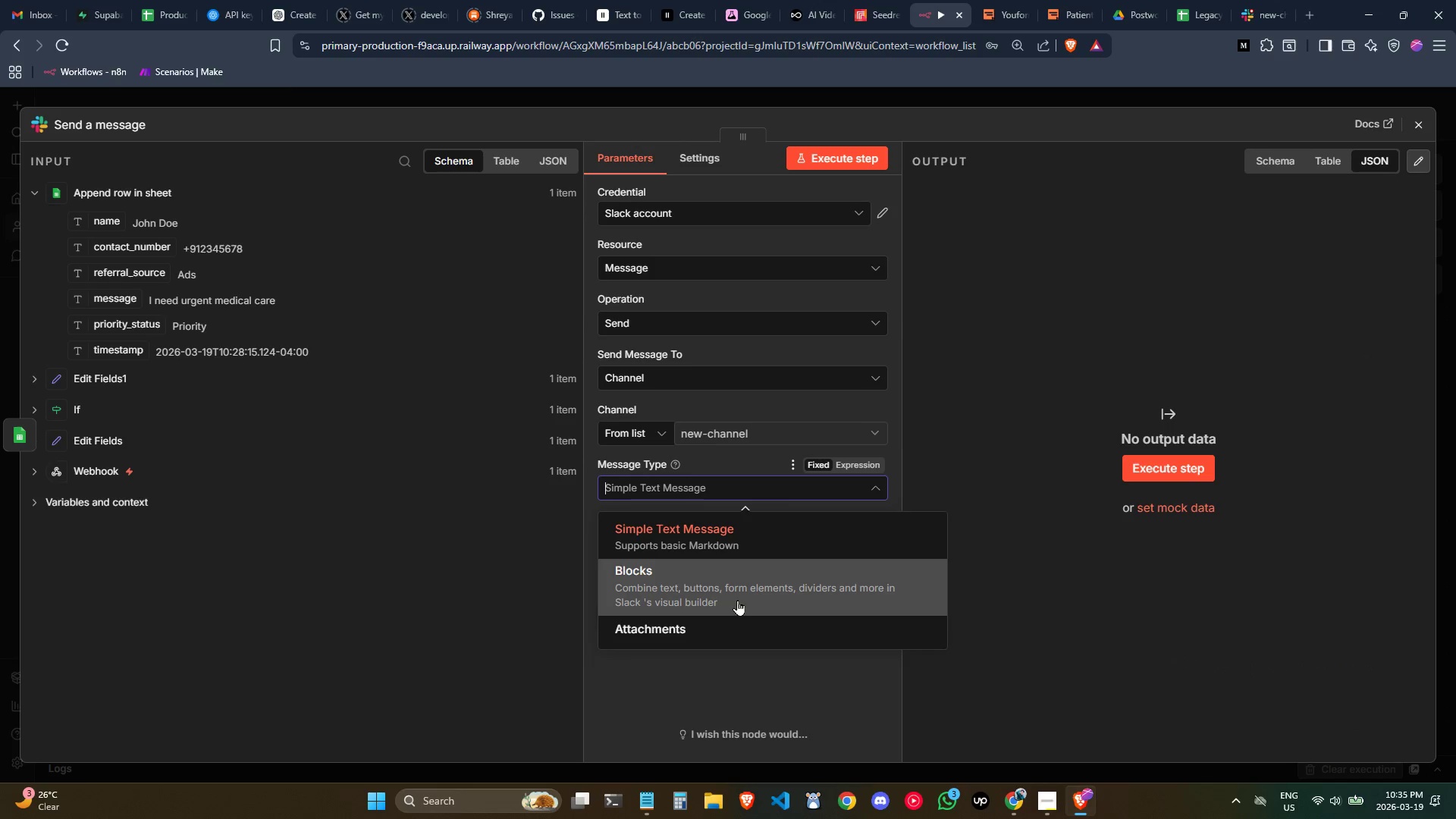 
left_click([737, 600])
 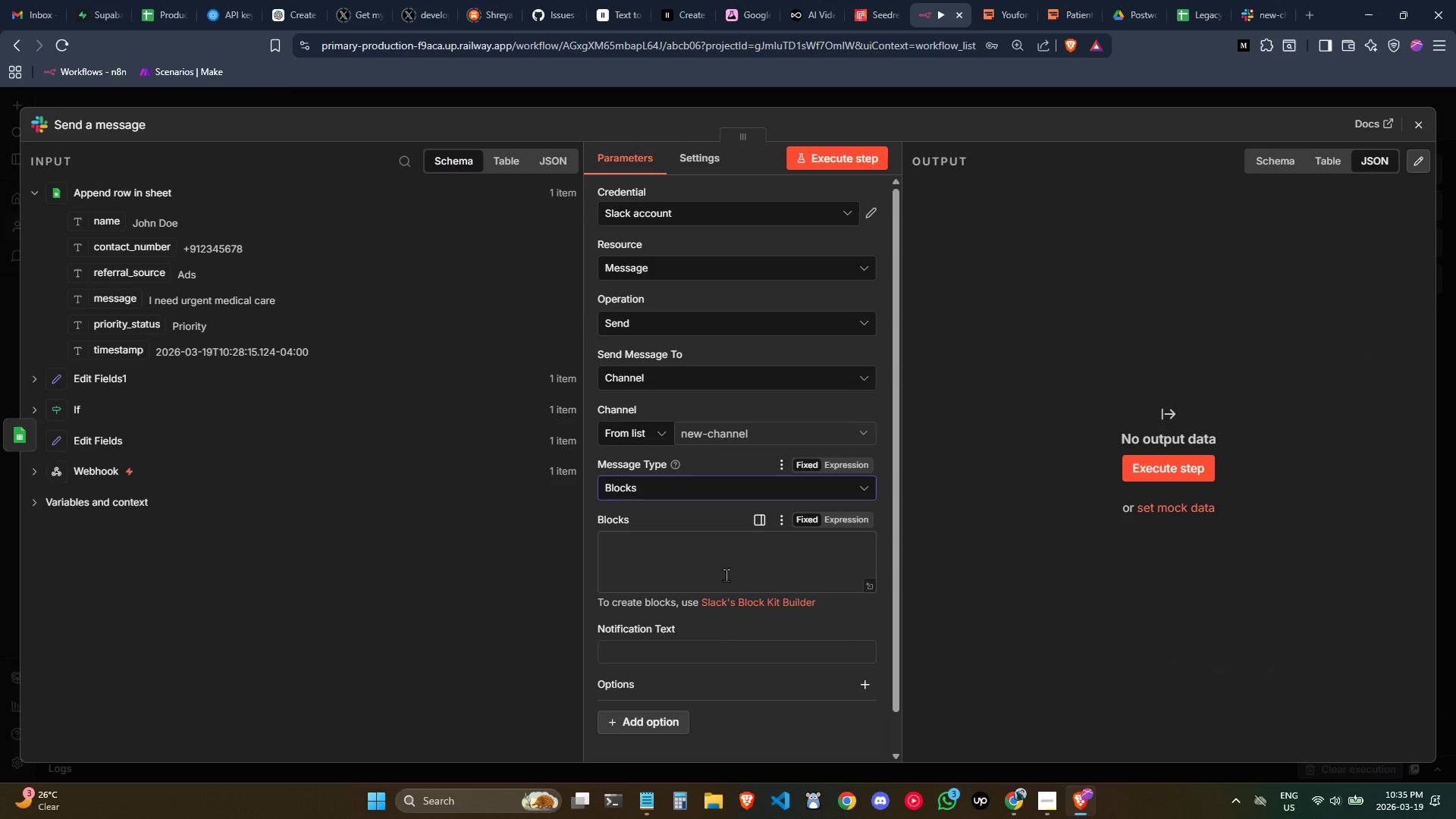 
left_click([722, 568])
 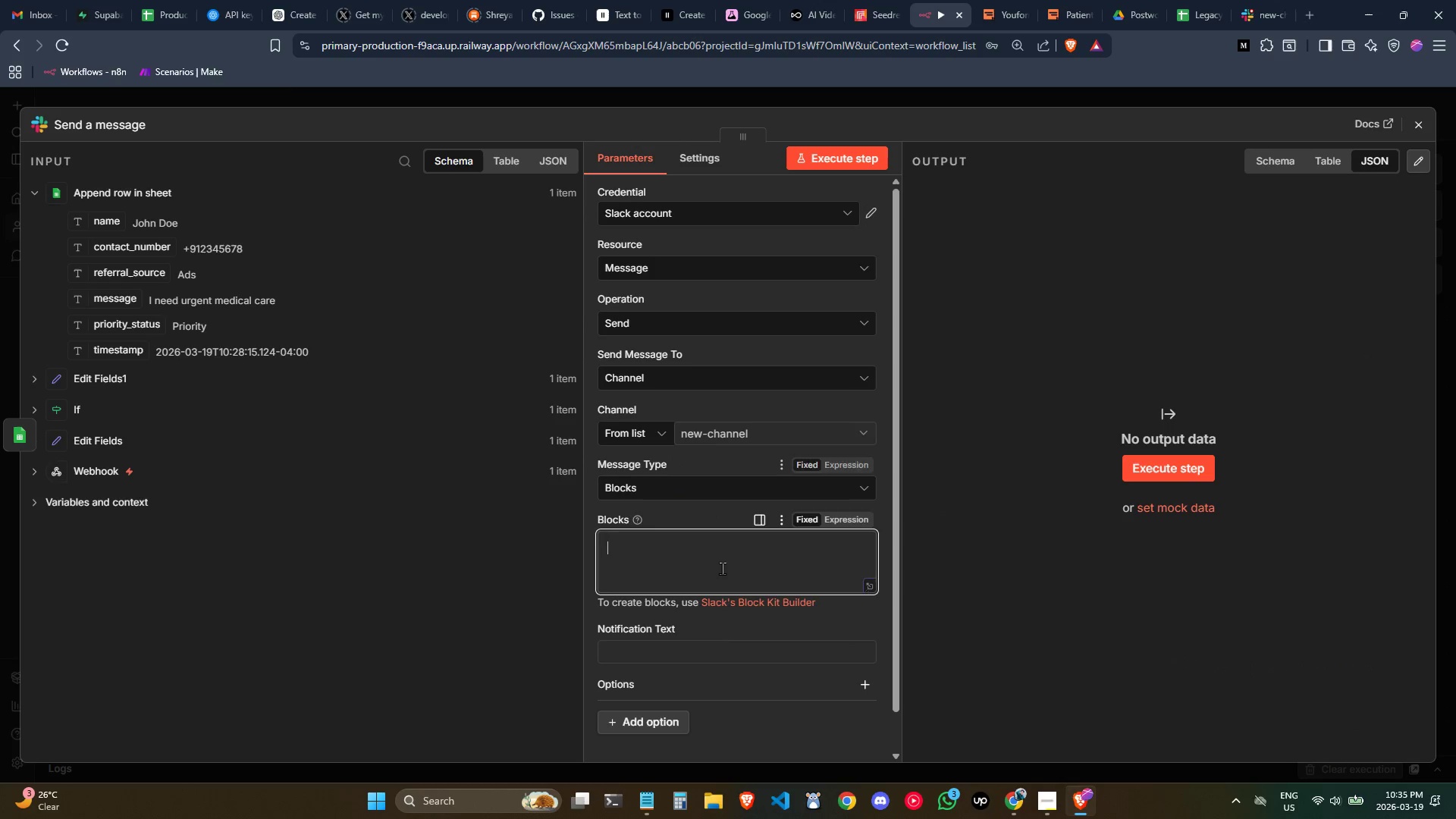 
key(Control+ControlLeft)
 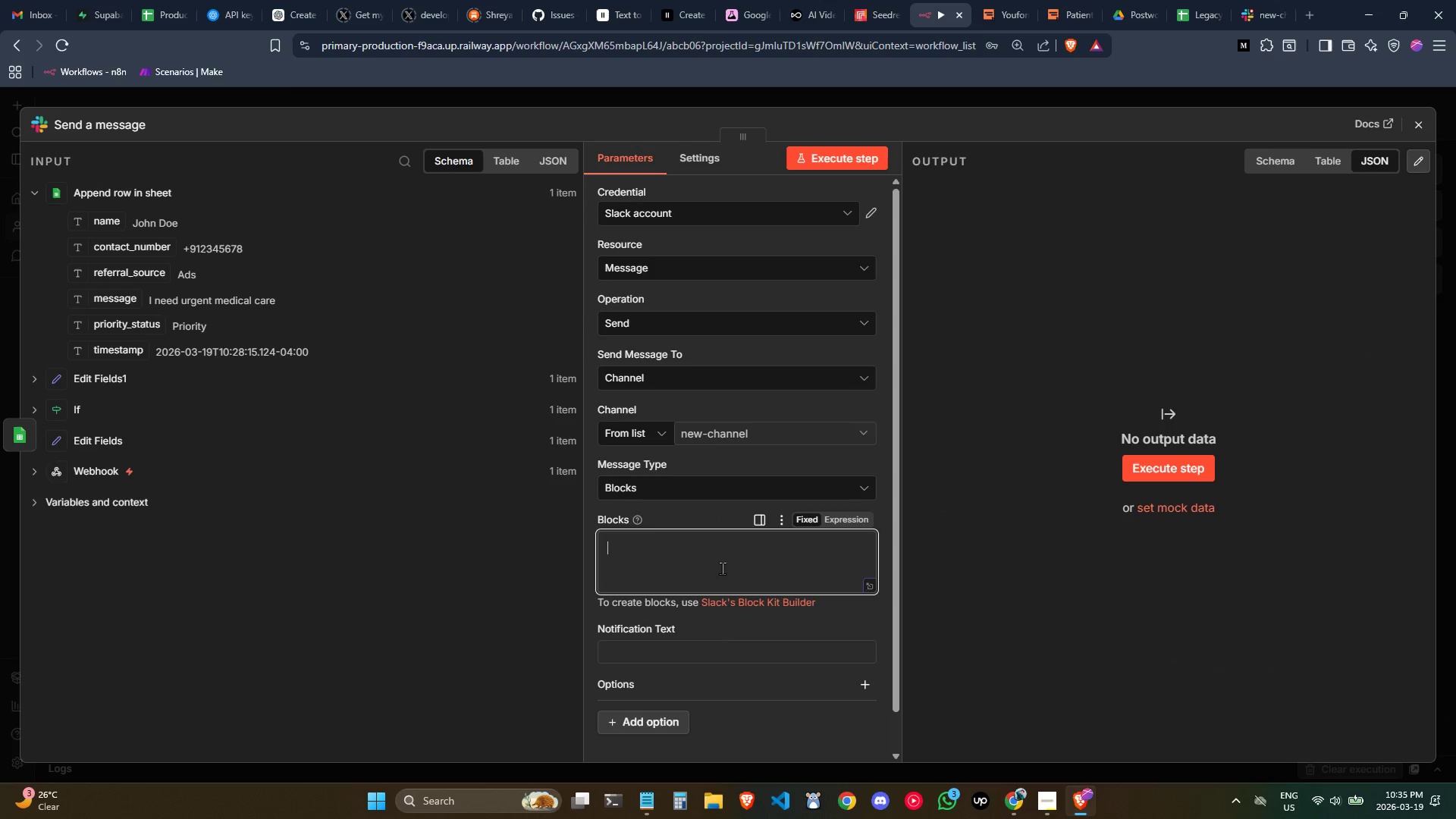 
key(Control+V)
 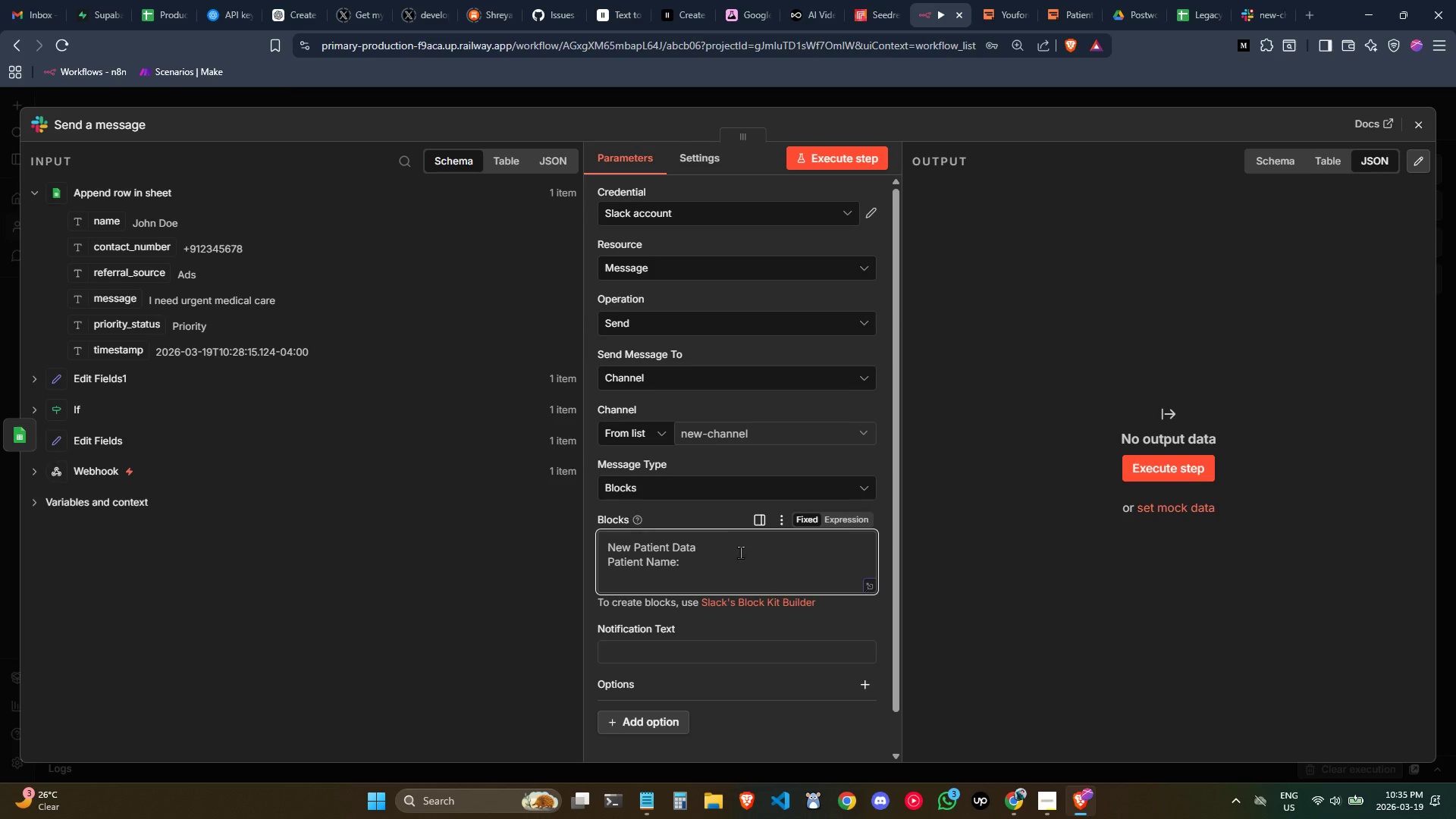 
left_click([744, 536])
 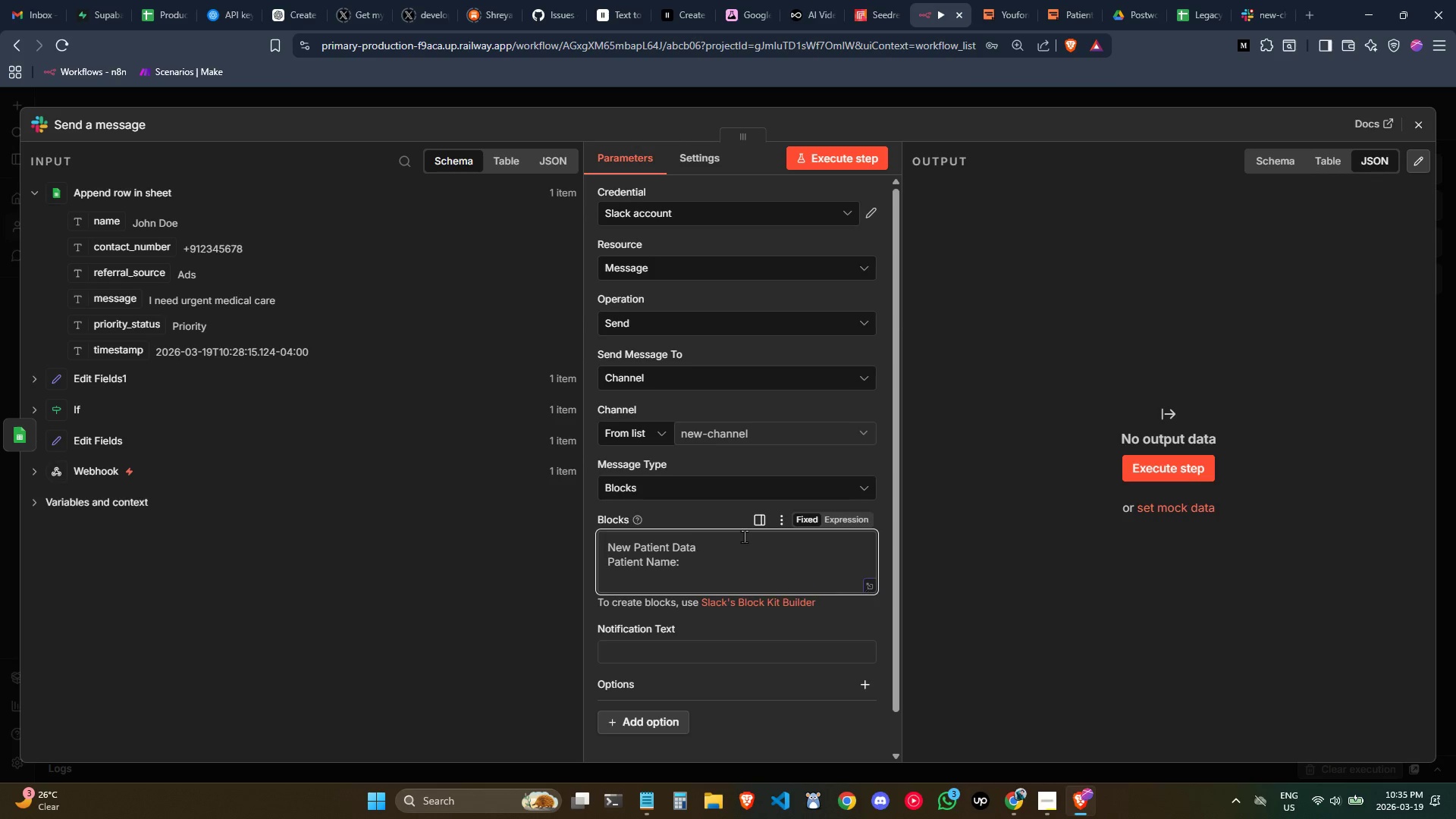 
scroll: coordinate [744, 536], scroll_direction: none, amount: 0.0
 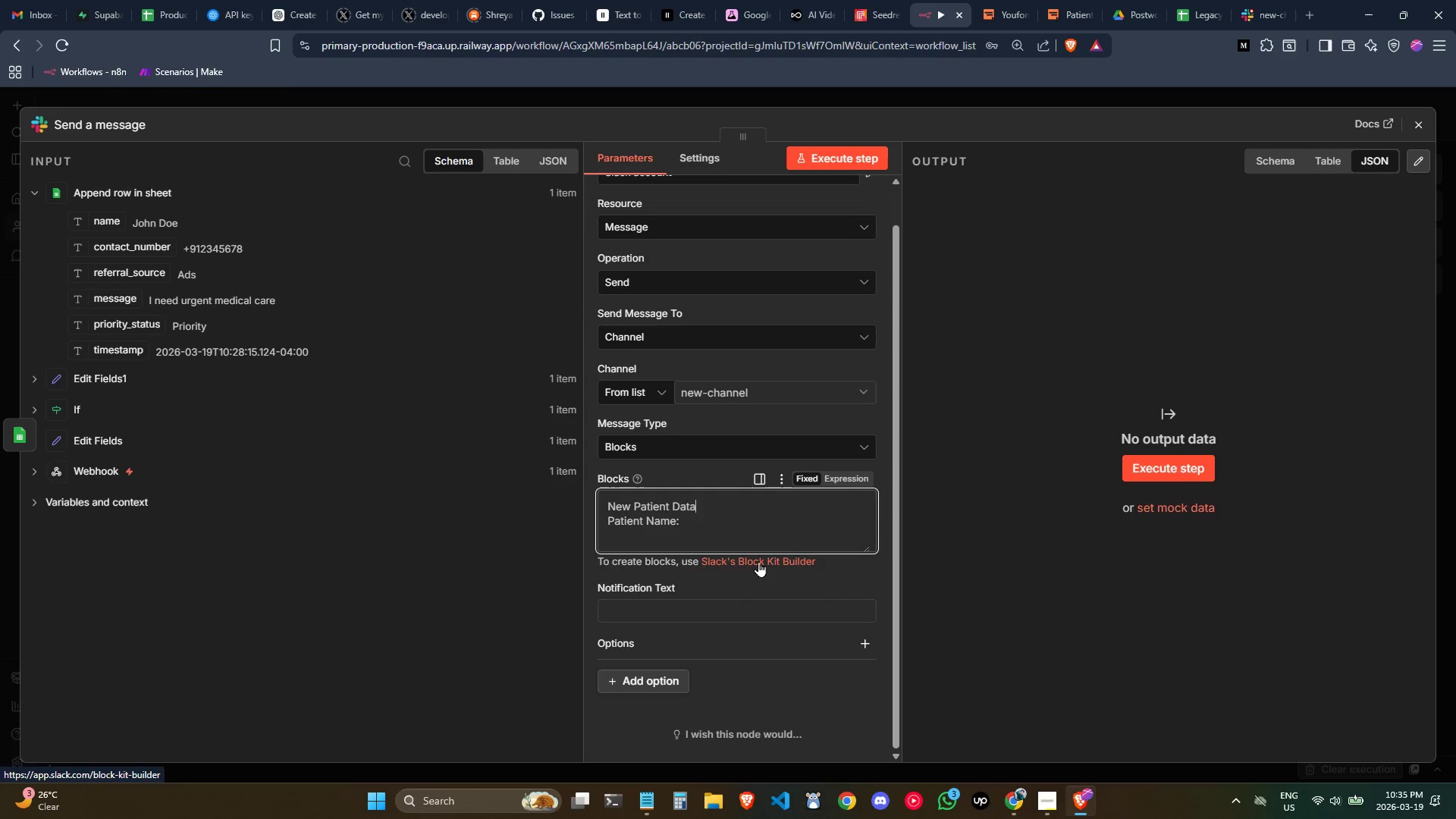 
left_click([751, 607])
 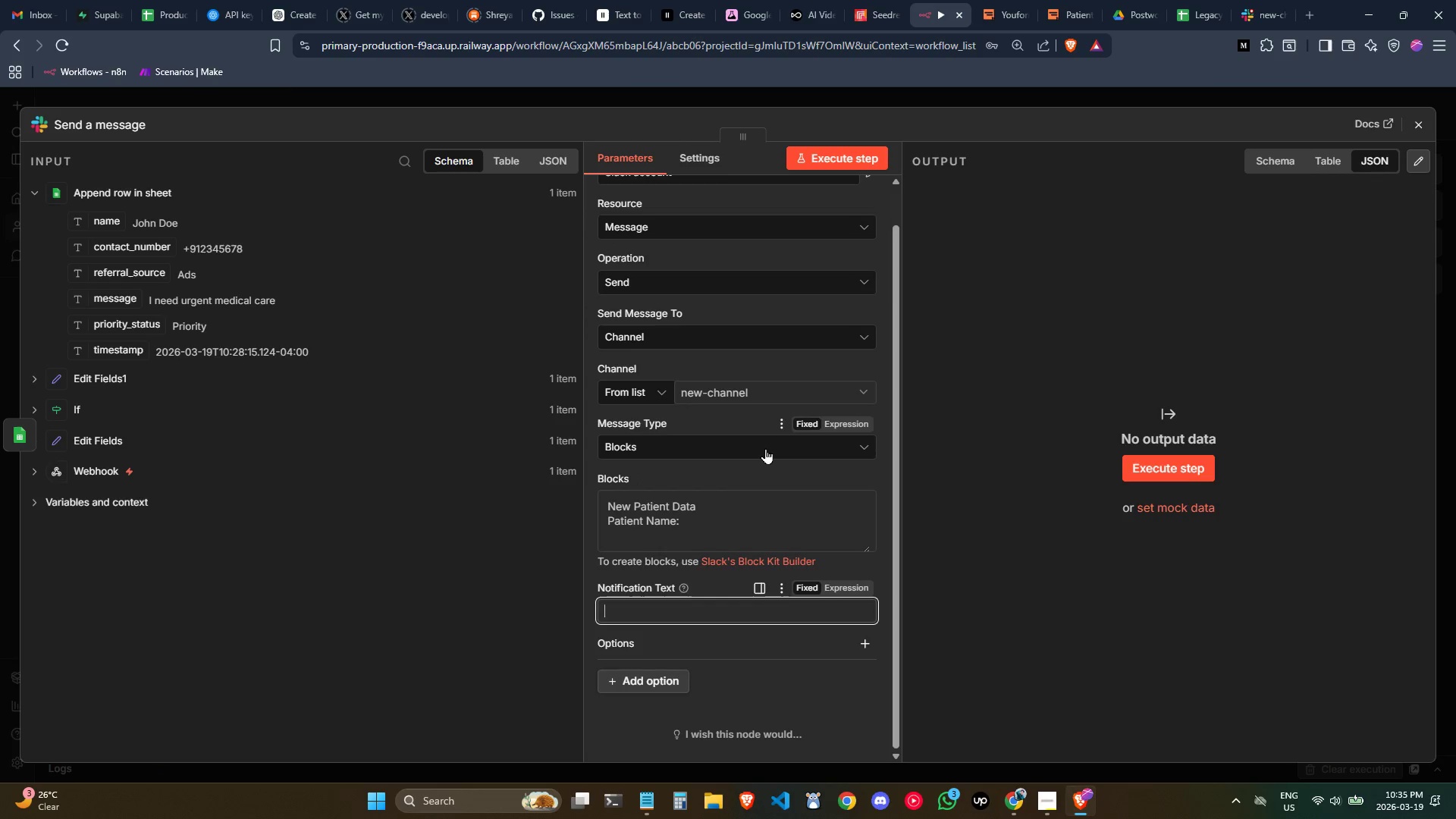 
left_click([761, 447])
 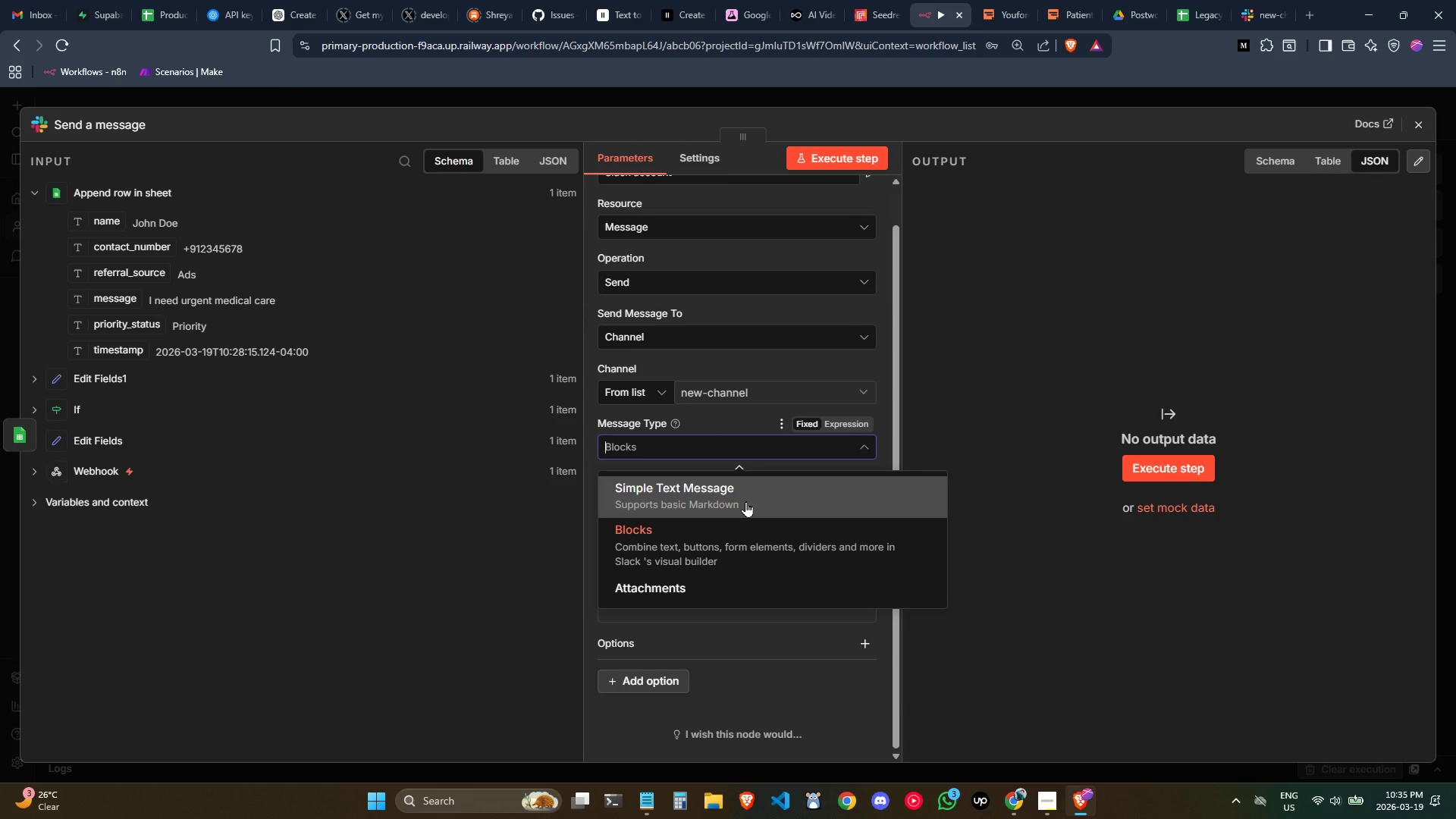 
left_click([745, 501])
 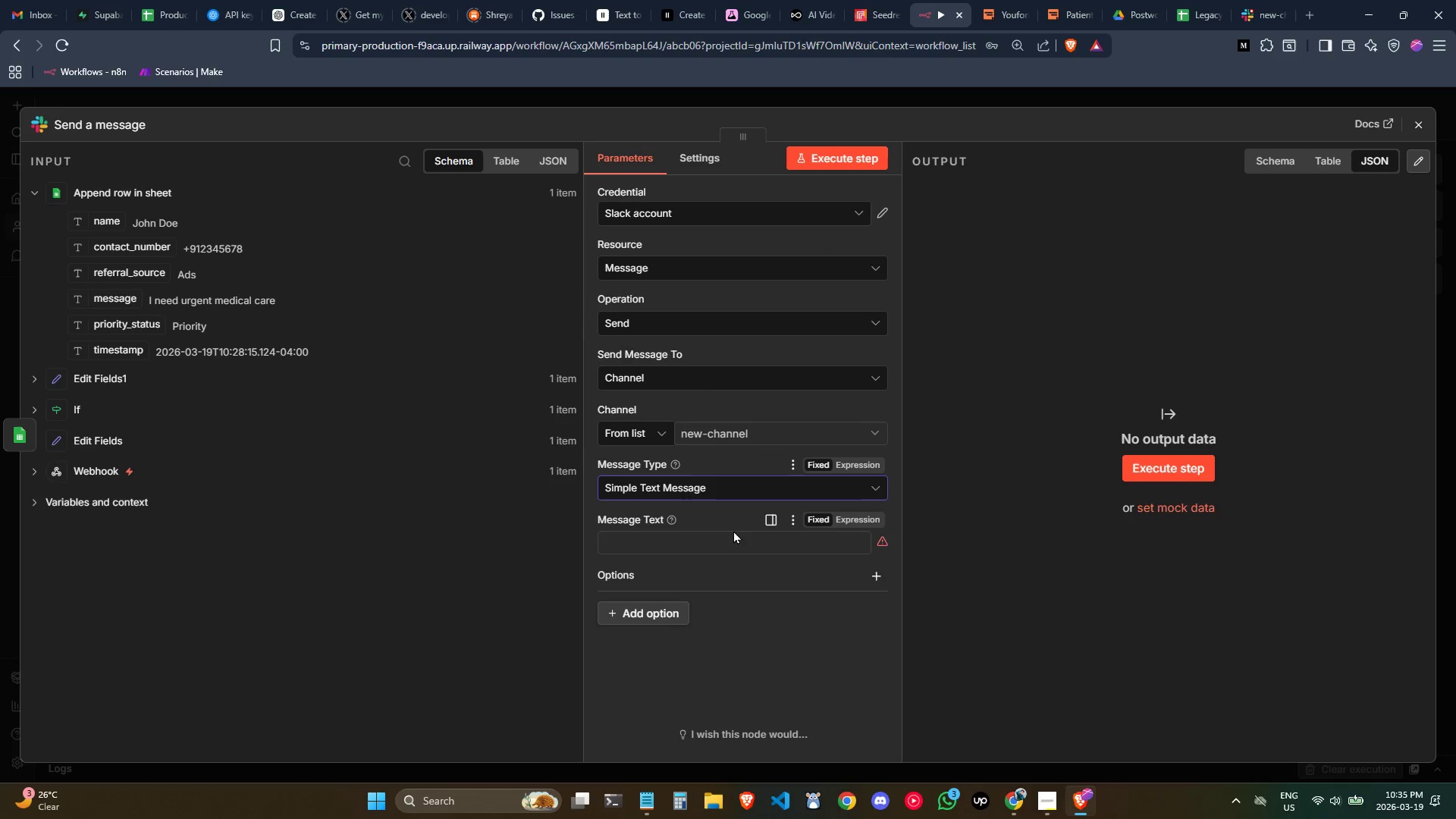 
left_click([730, 536])
 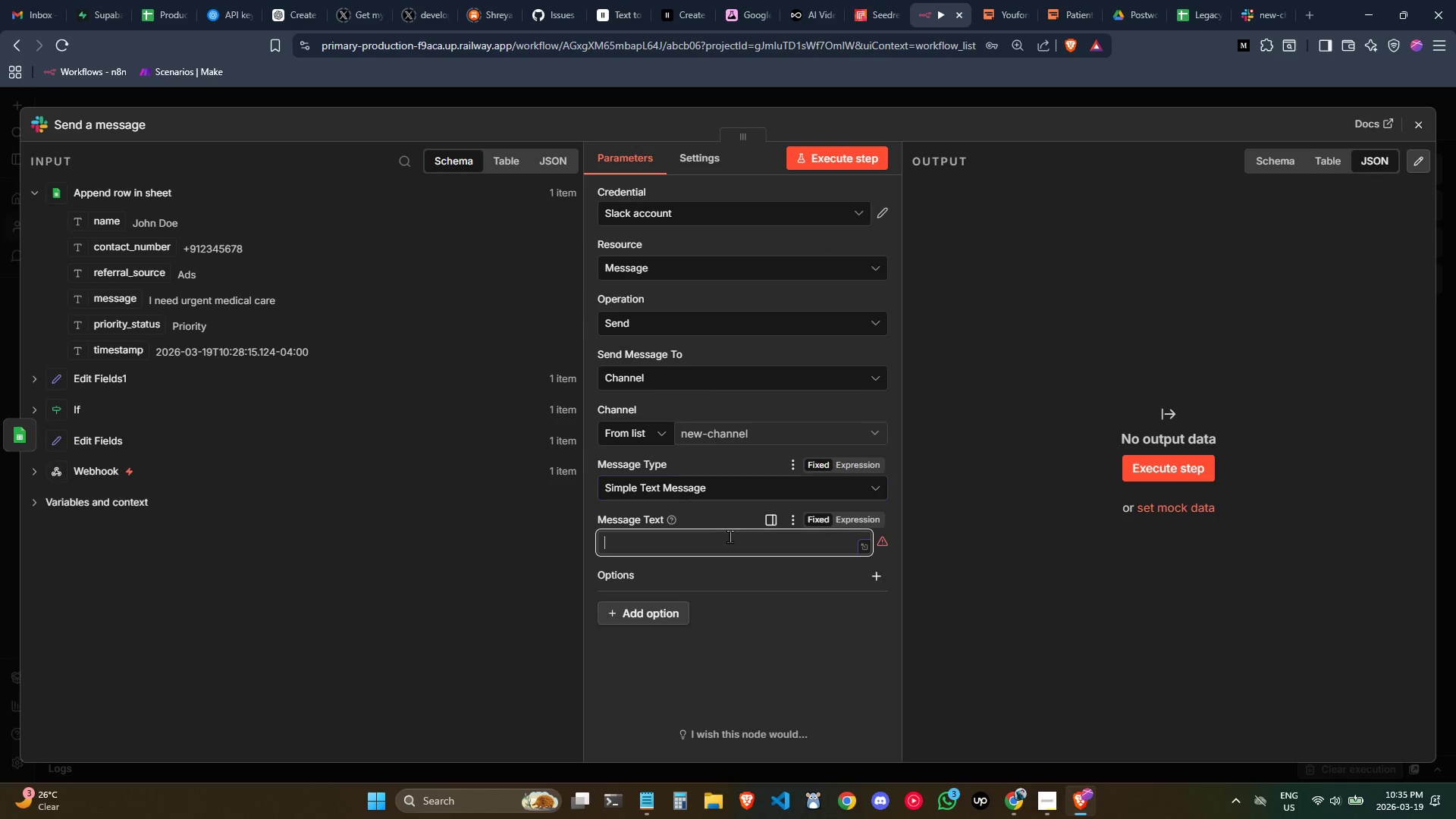 
key(Control+ControlLeft)
 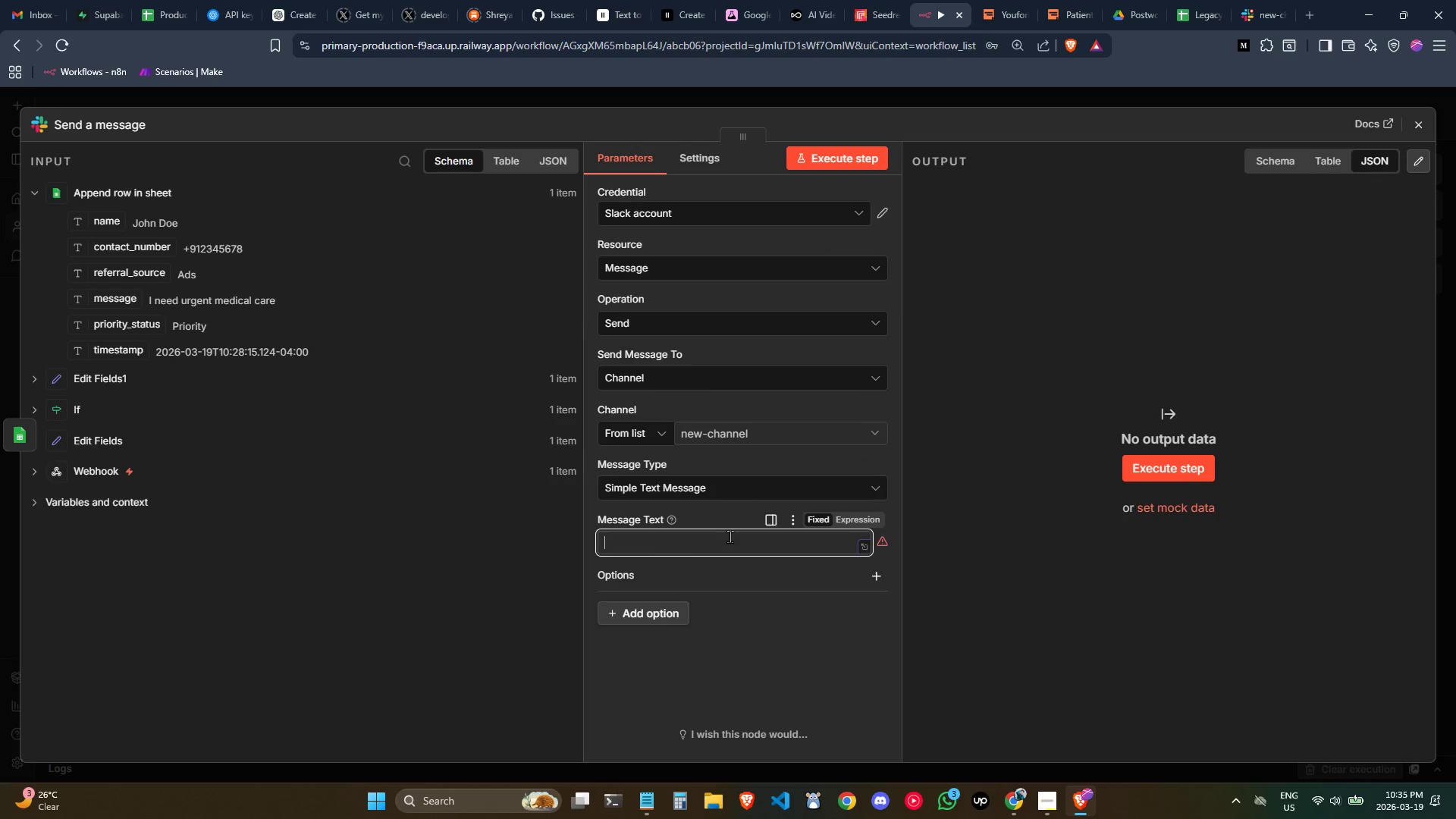 
key(Control+V)
 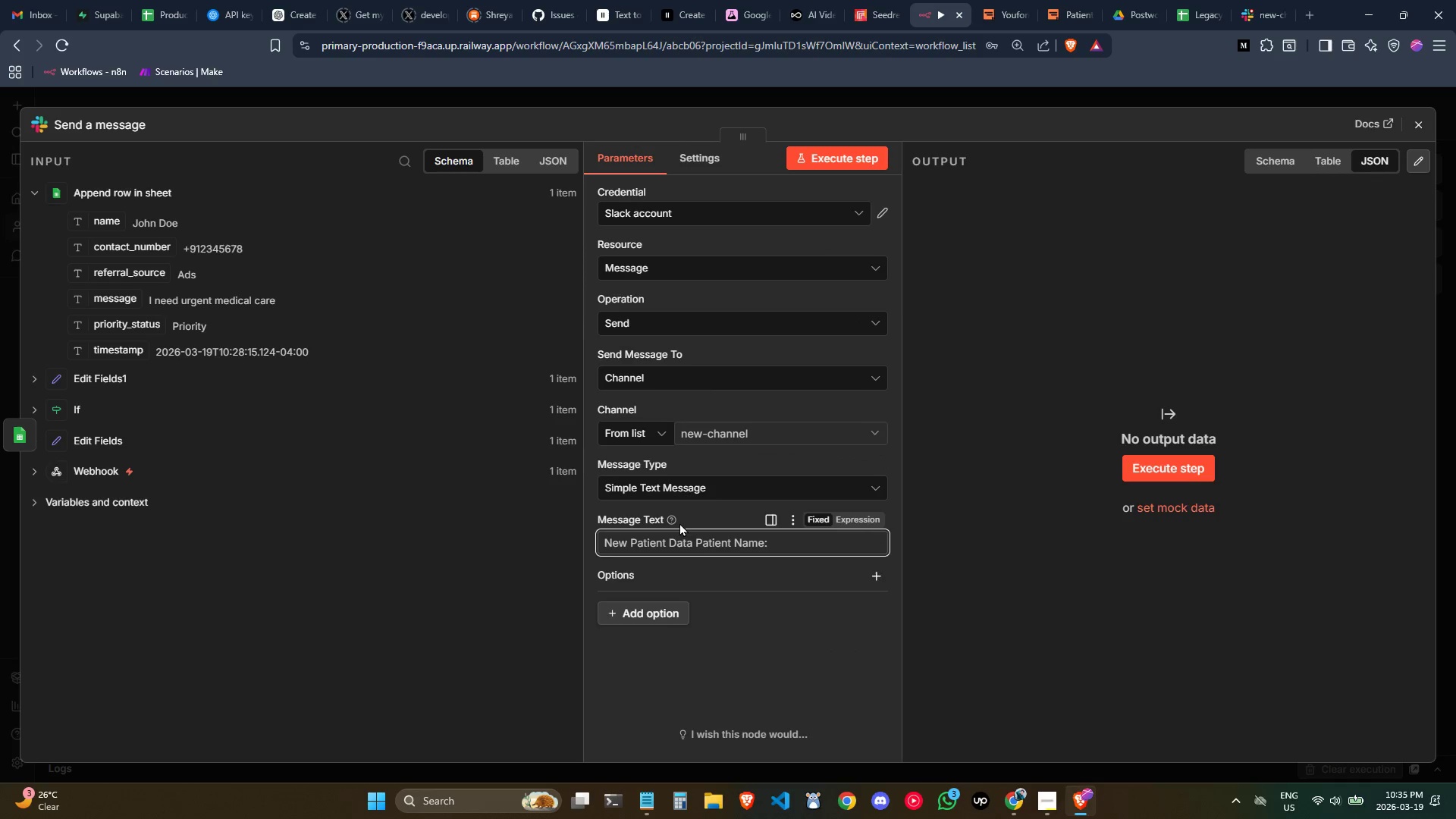 
mouse_move([689, 515])
 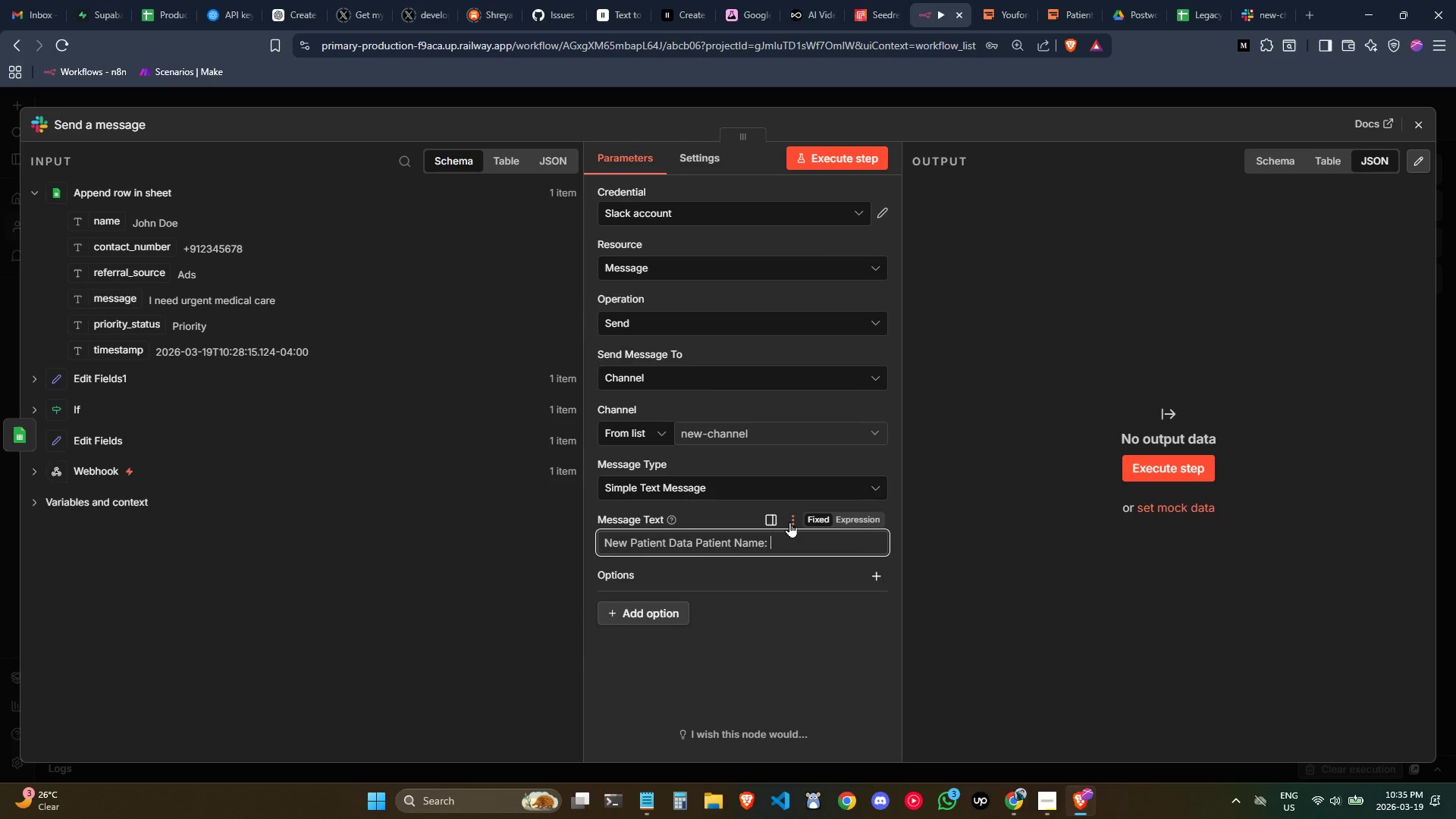 
left_click([789, 522])
 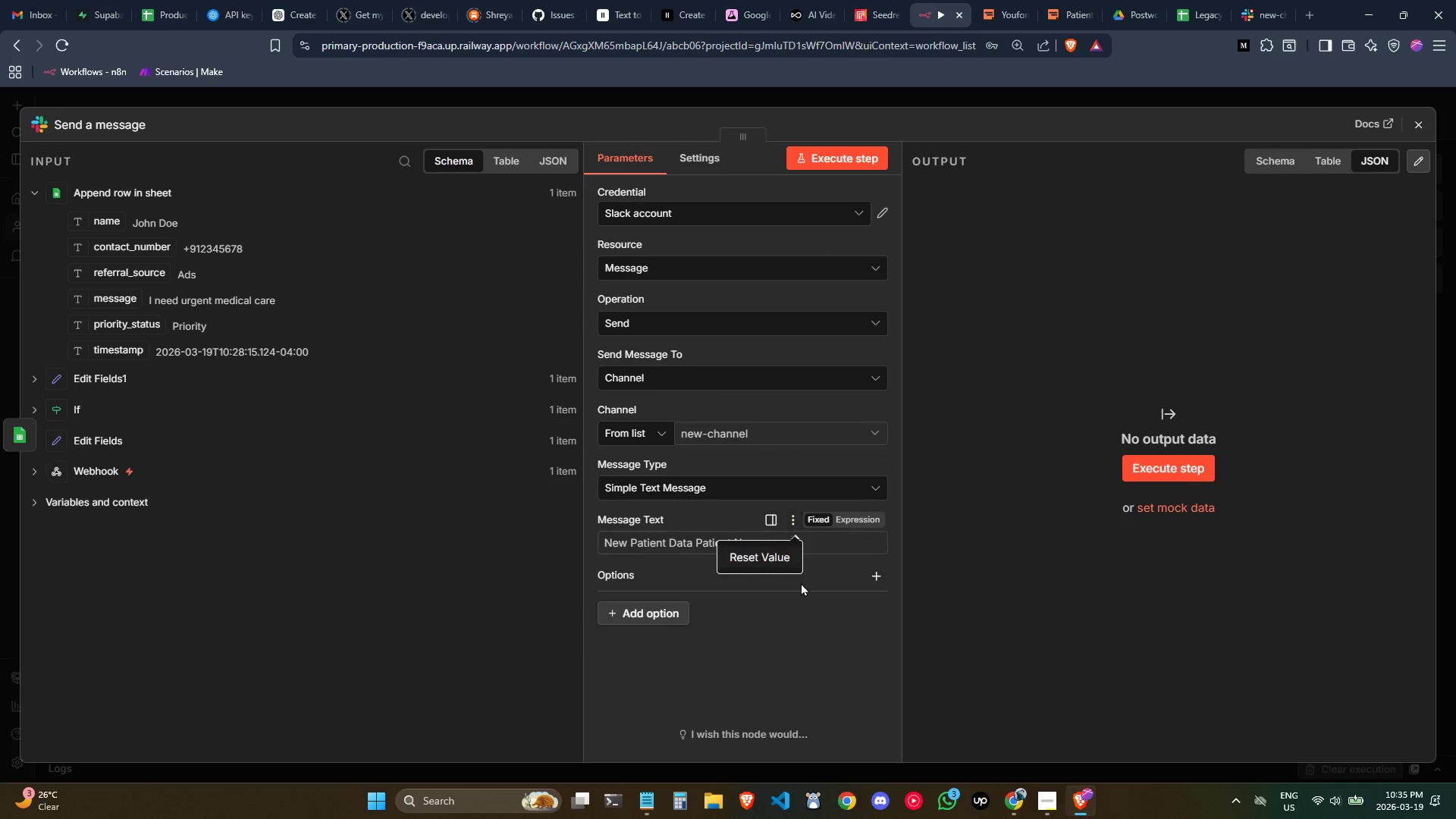 
left_click([796, 610])
 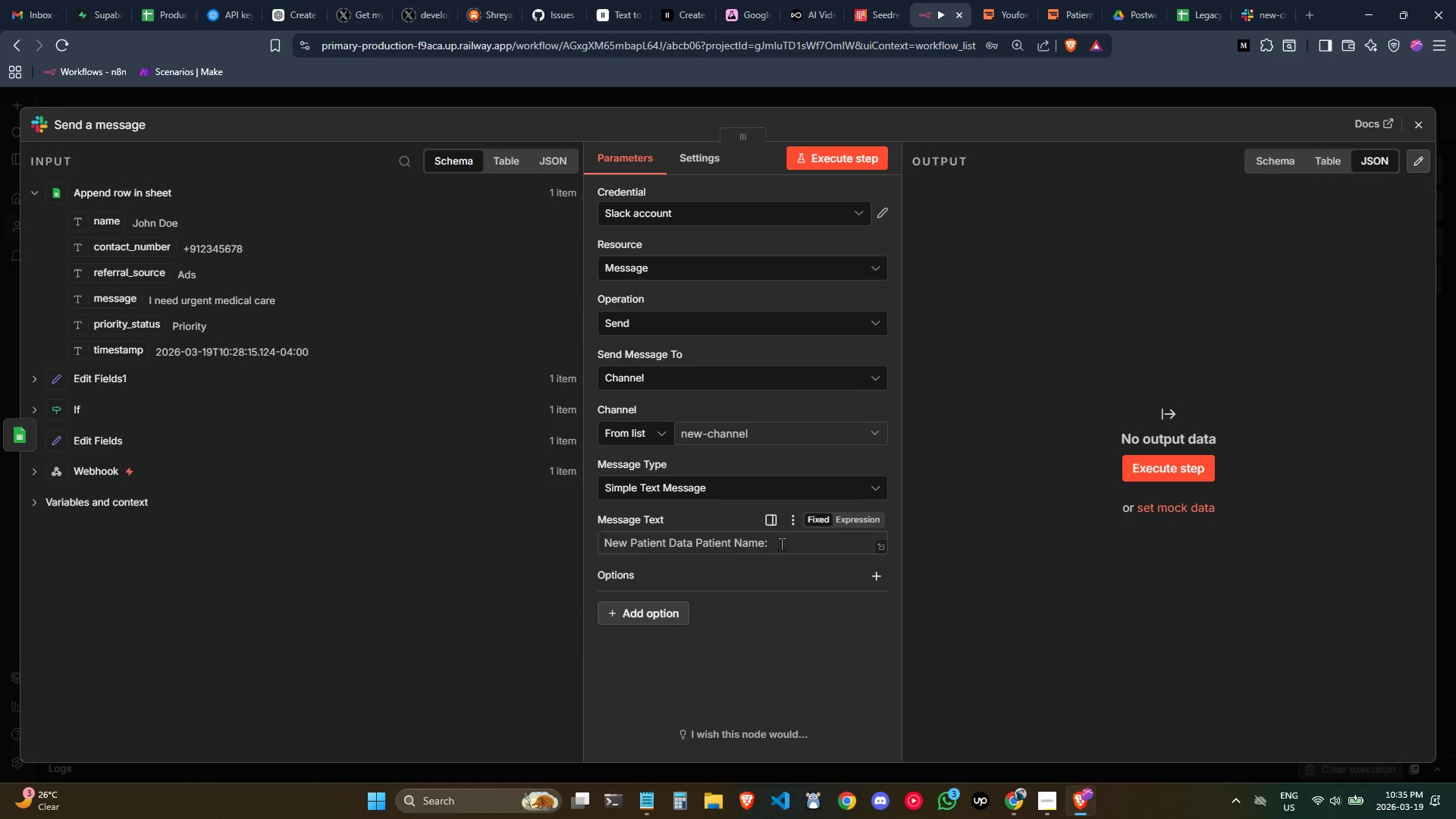 
left_click([782, 539])
 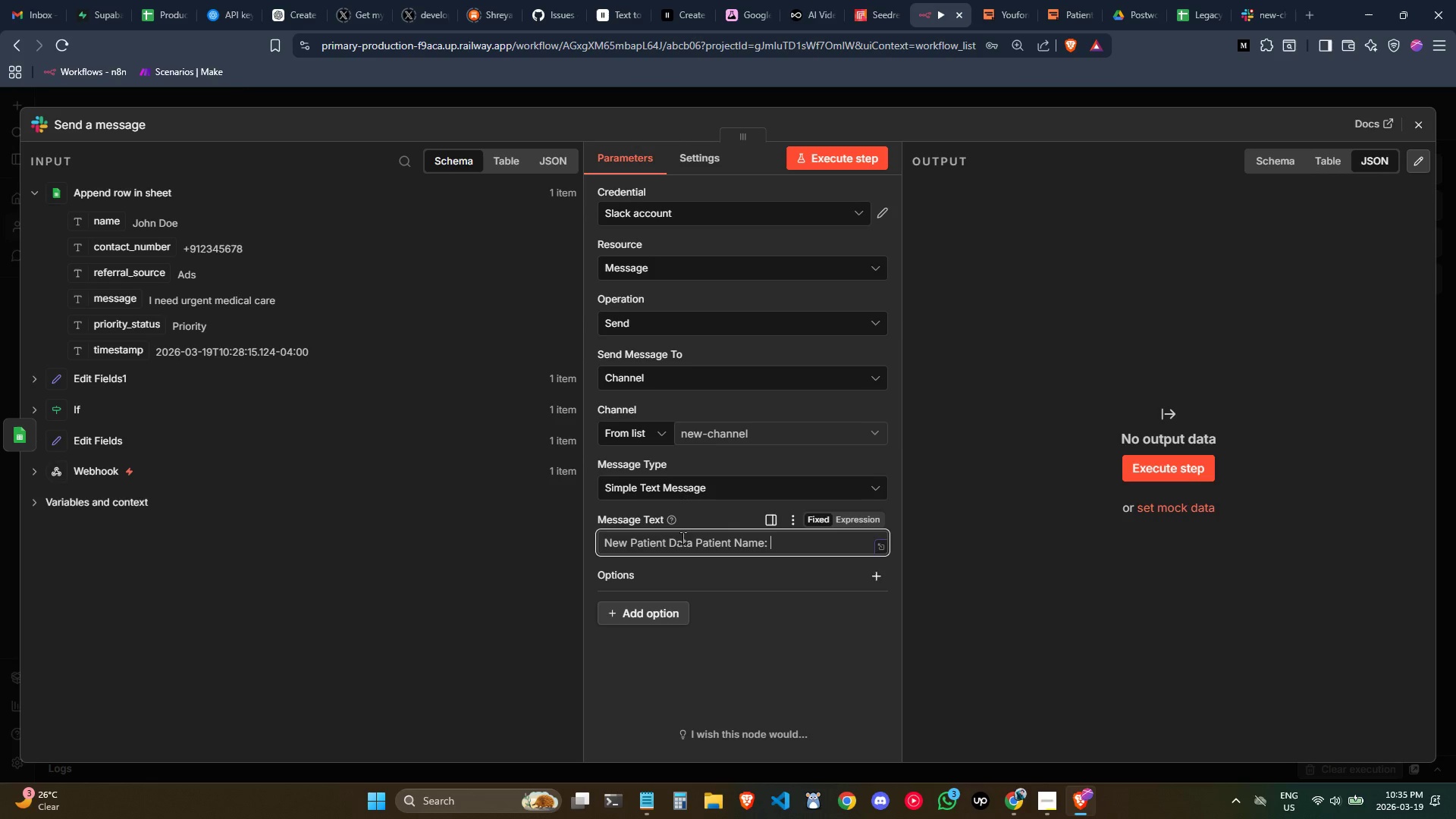 
left_click([694, 542])
 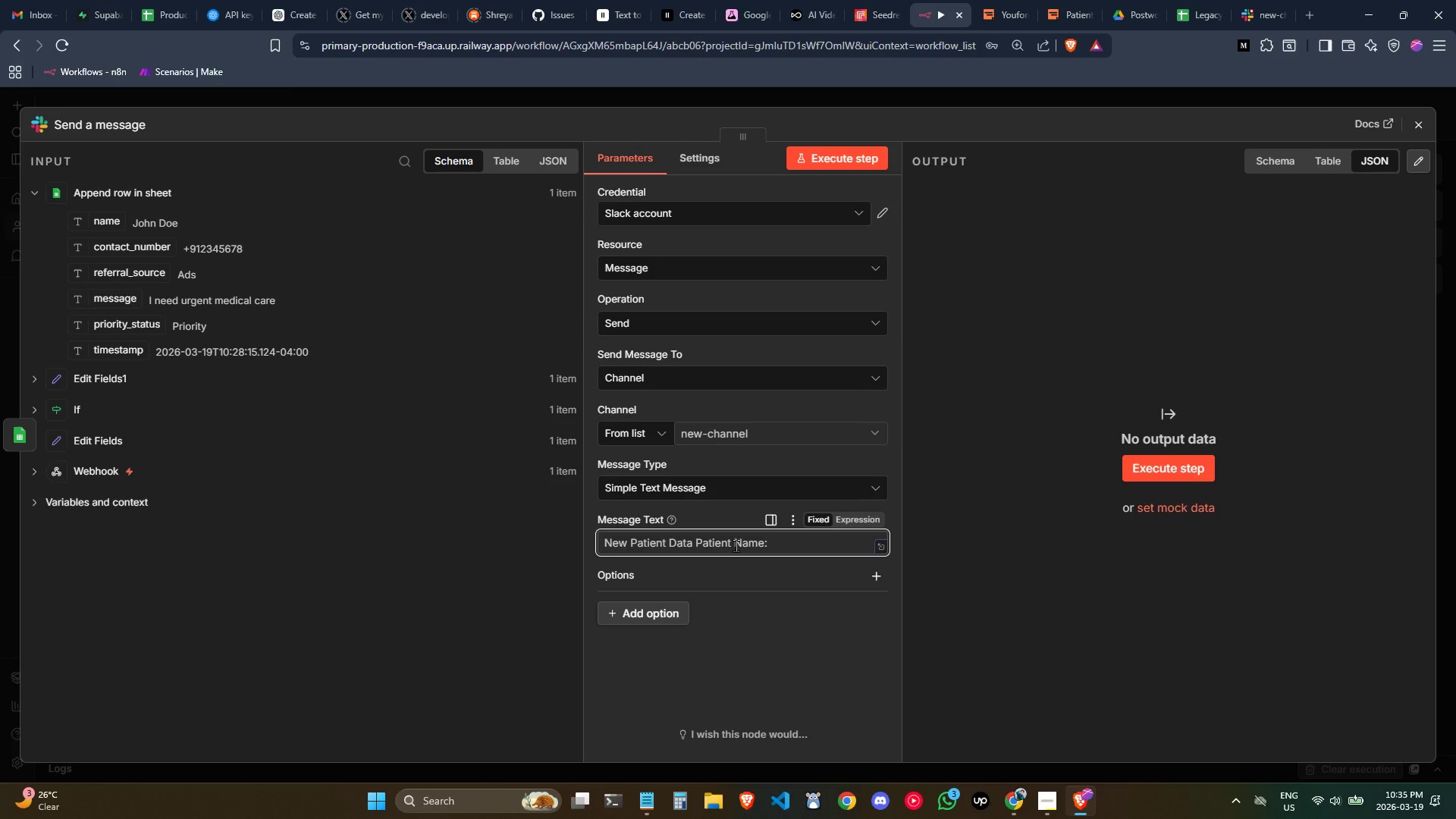 
key(Enter)
 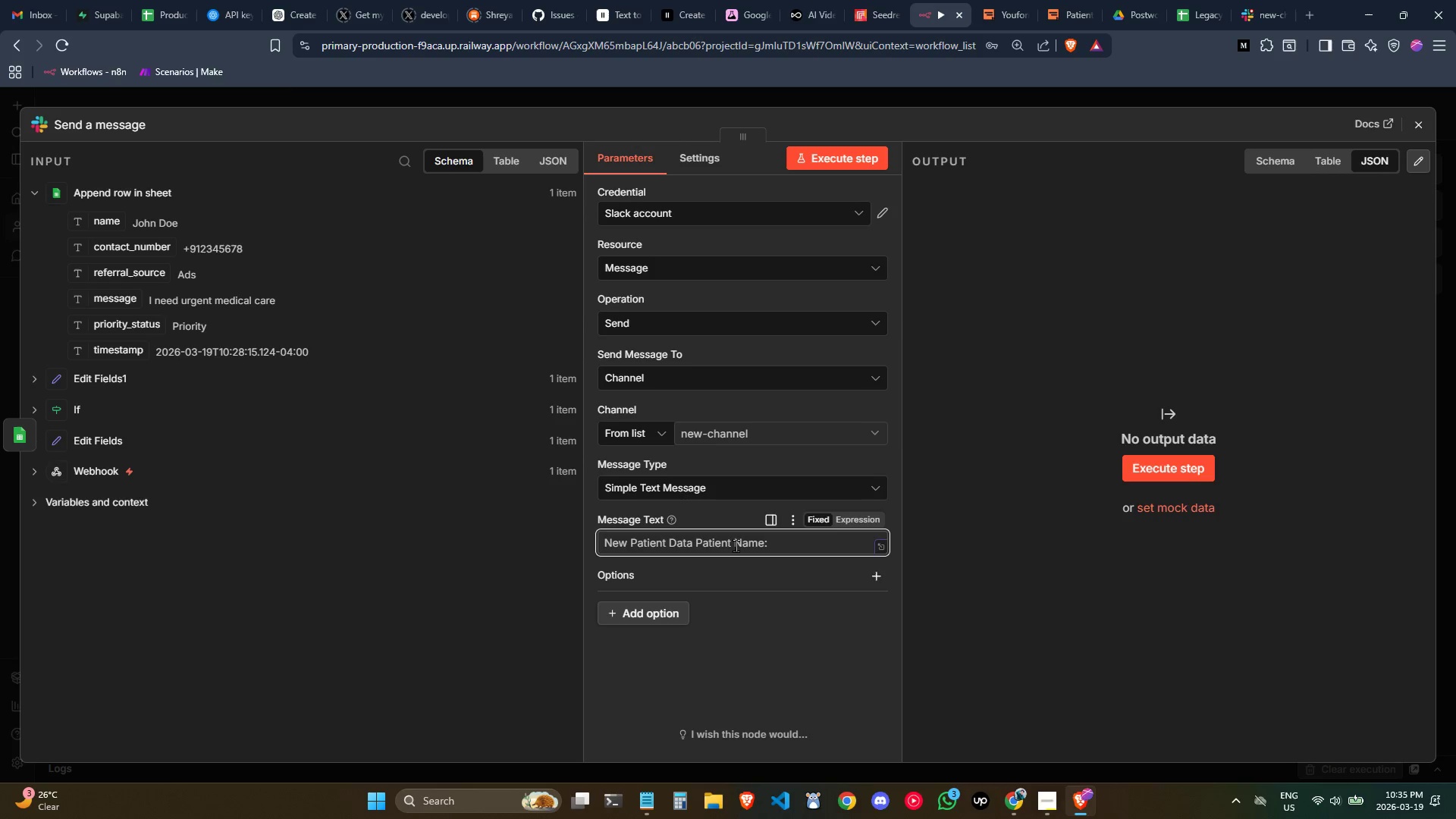 
hold_key(key=ControlLeft, duration=0.31)
 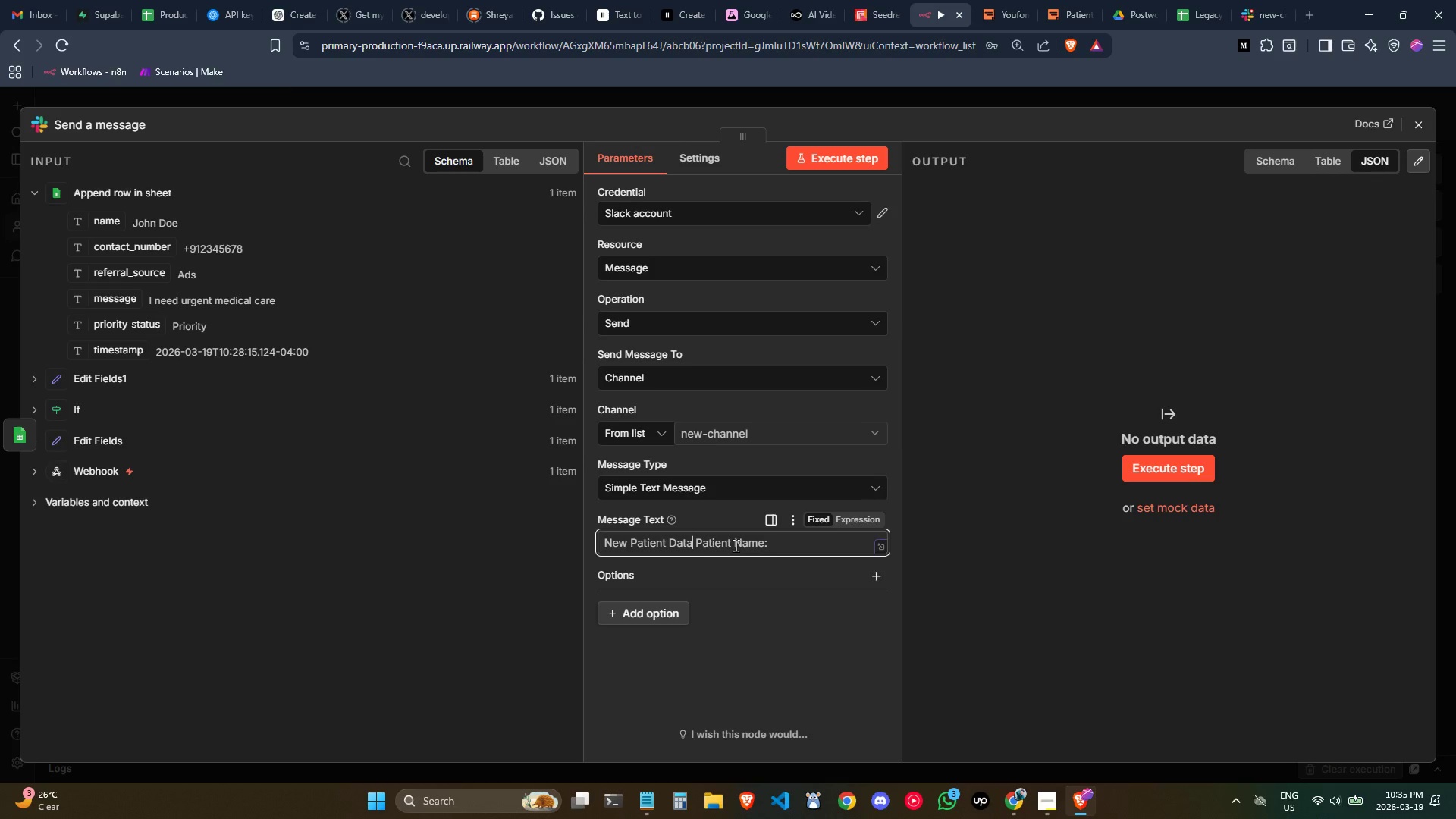 
key(Control+ControlLeft)
 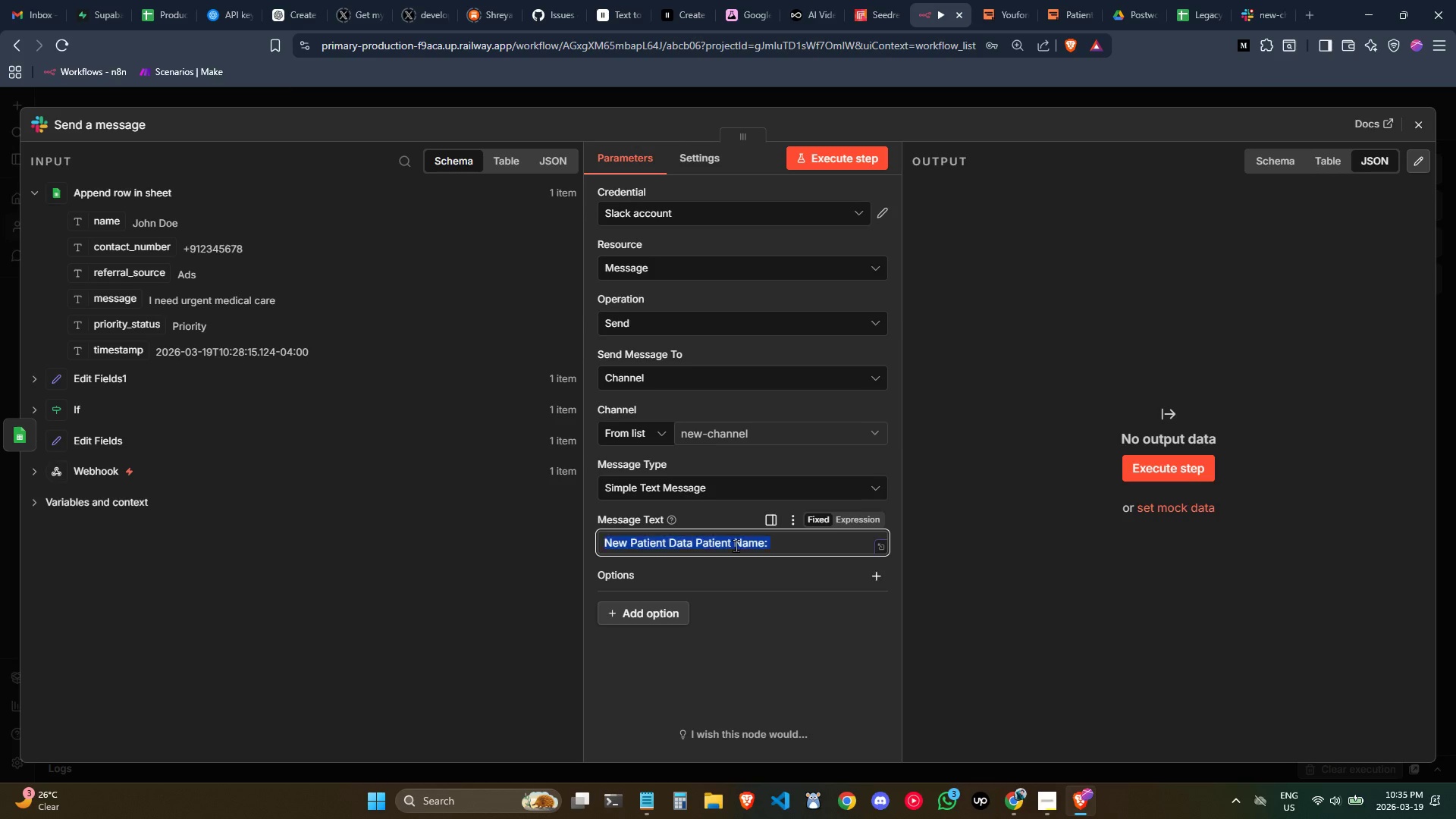 
key(Control+A)
 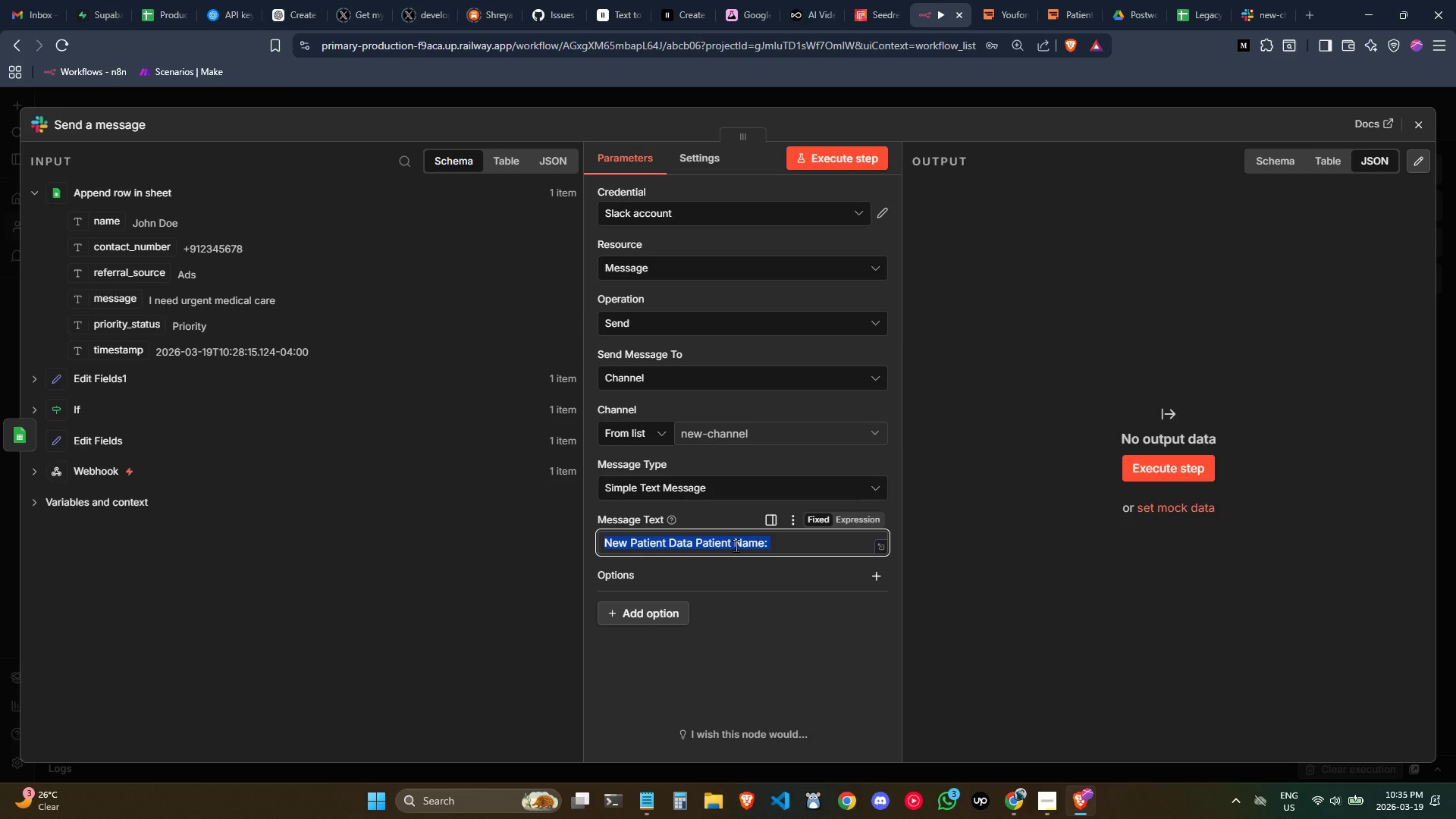 
key(Backspace)
 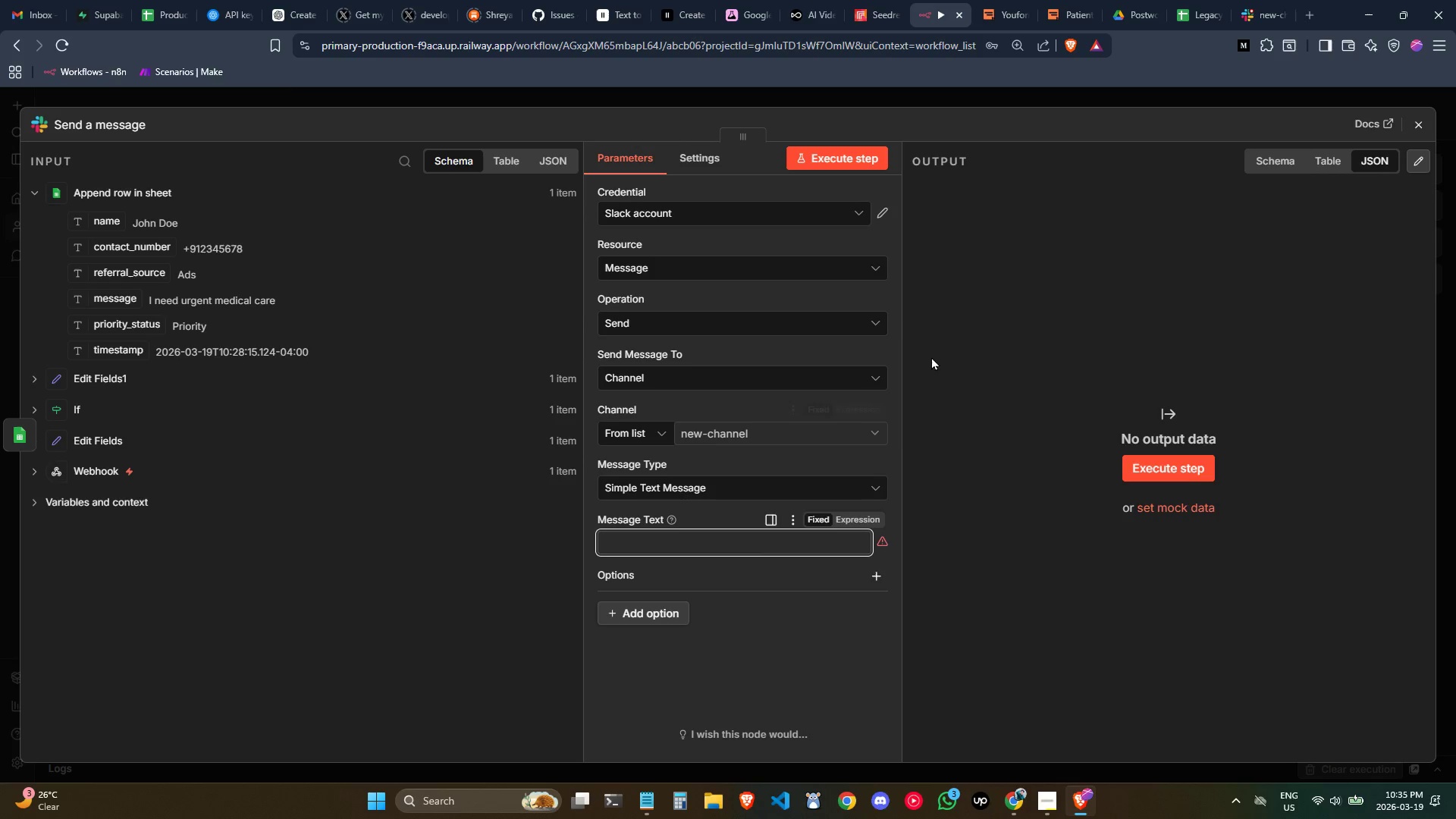 
left_click([944, 323])
 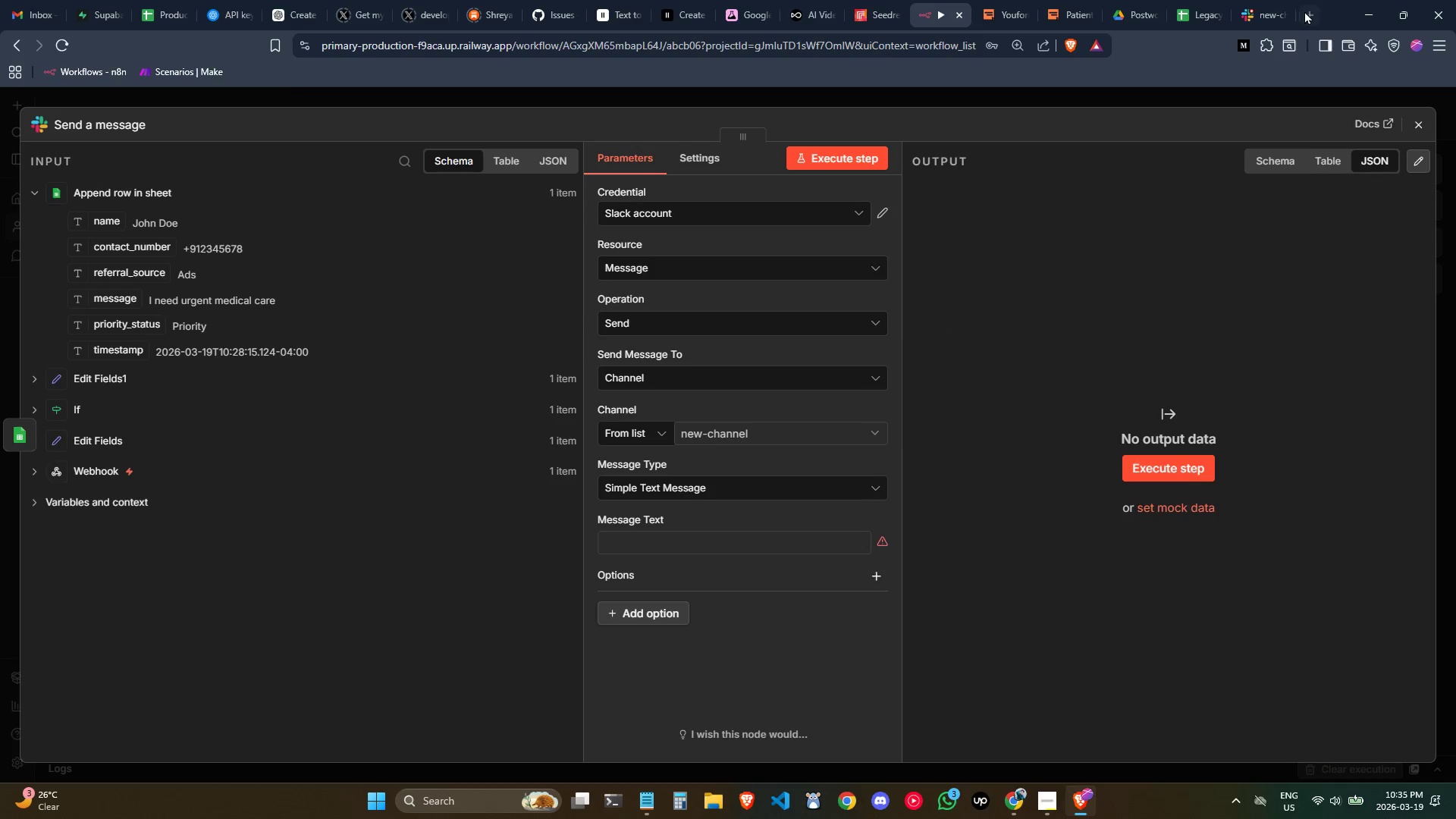 
left_click([1305, 11])
 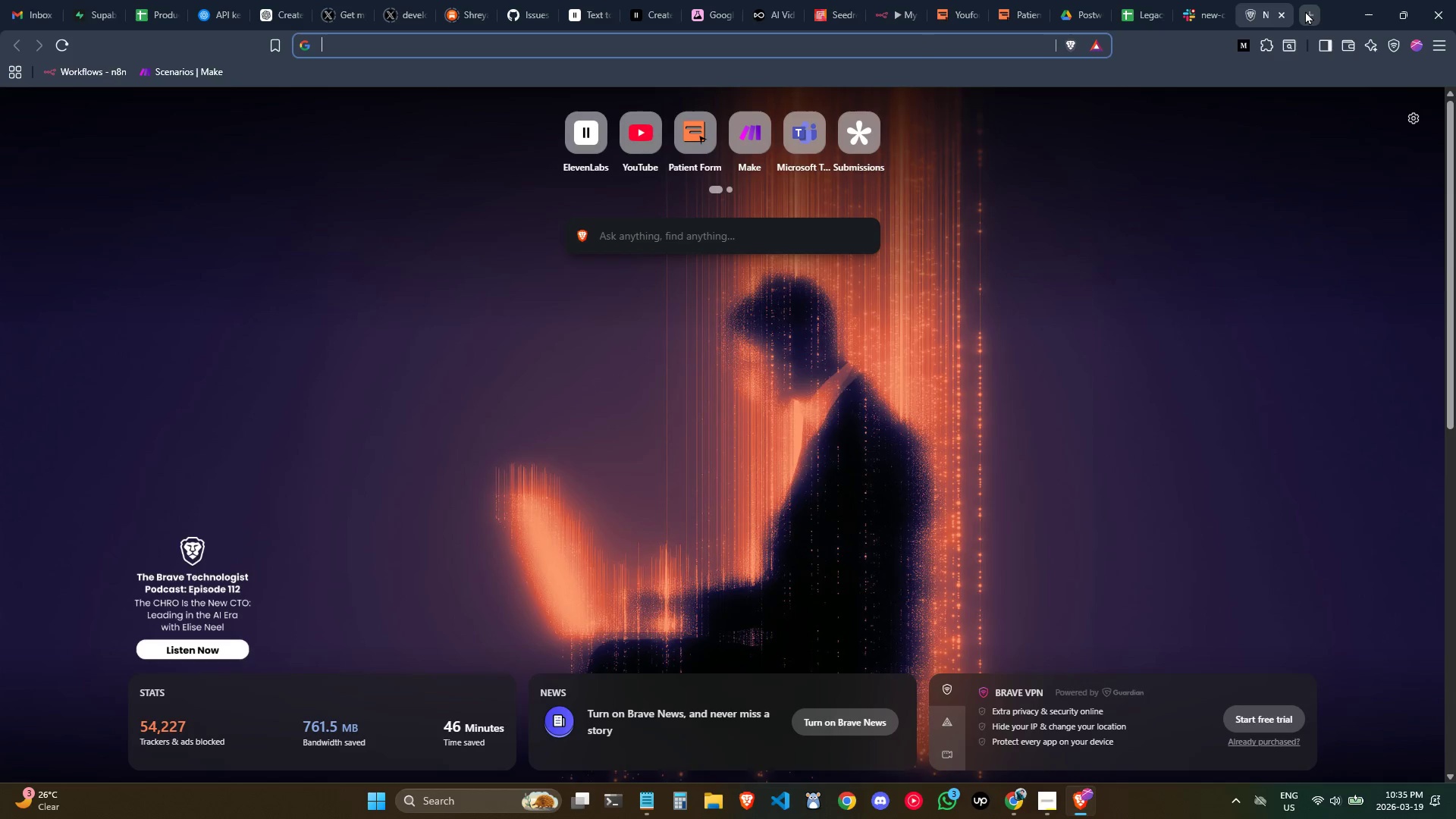 
type(markdown en)
key(Backspace)
key(Backspace)
type(gnrator)
 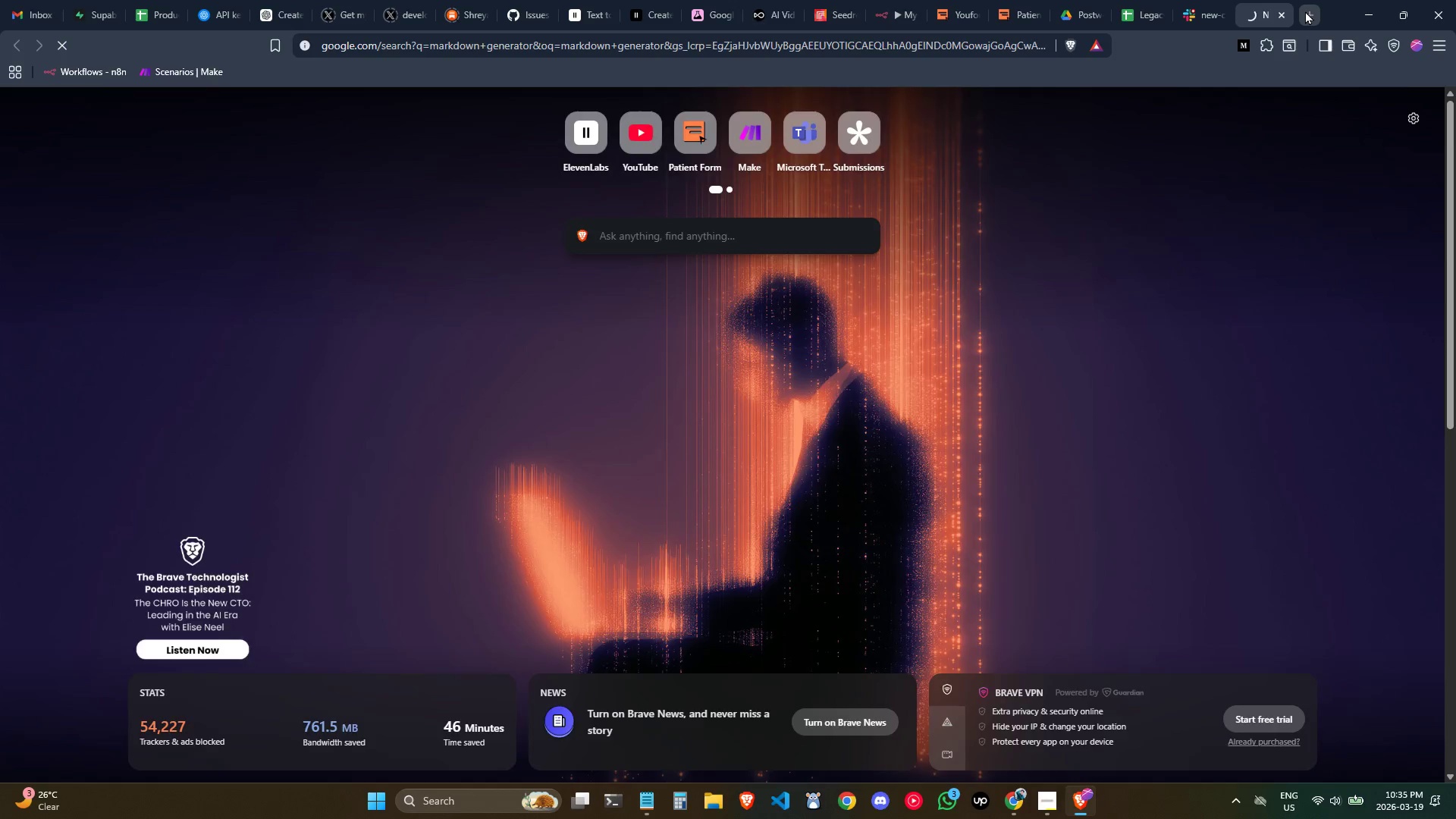 
key(Enter)
 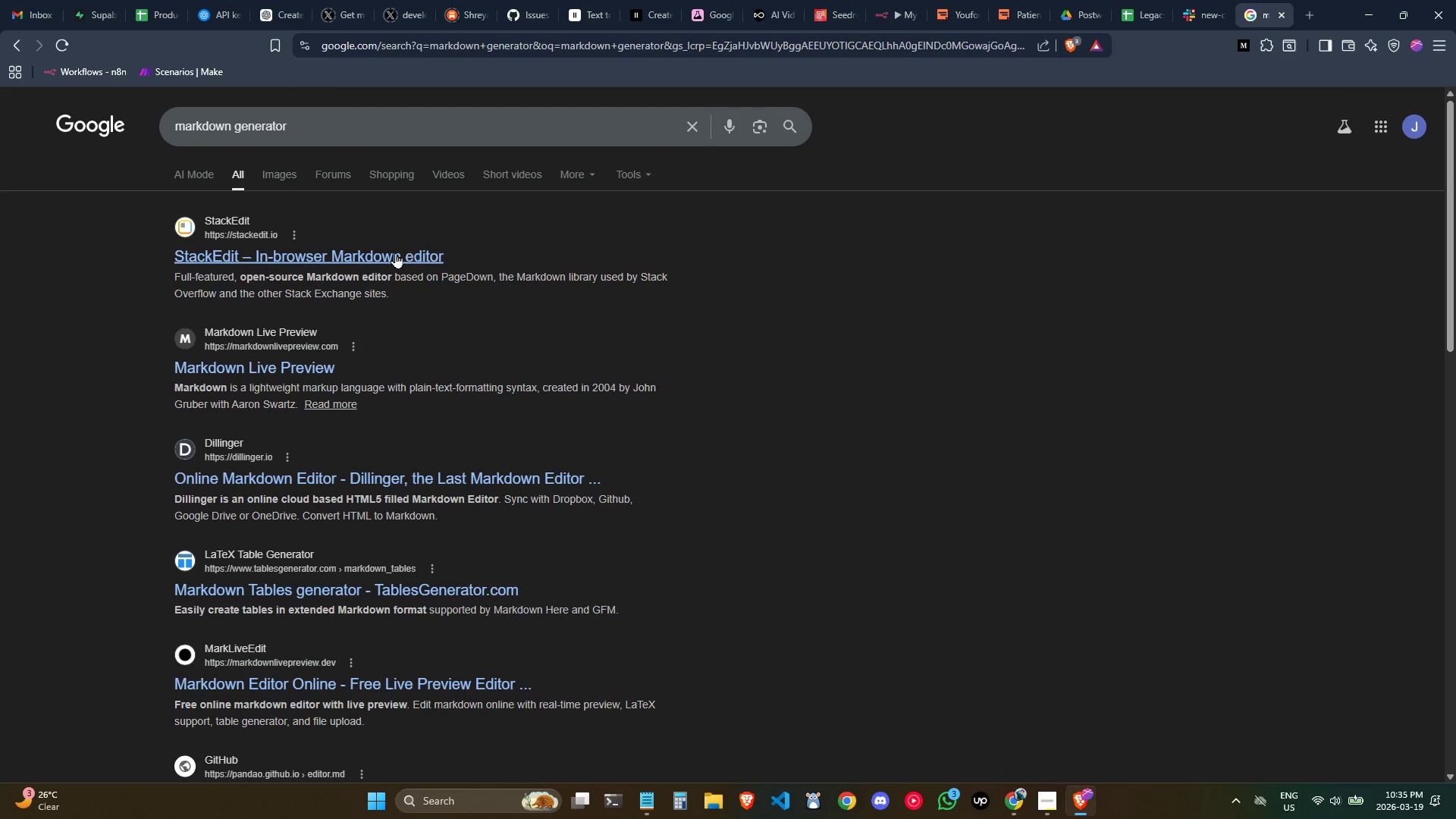 
left_click([394, 253])
 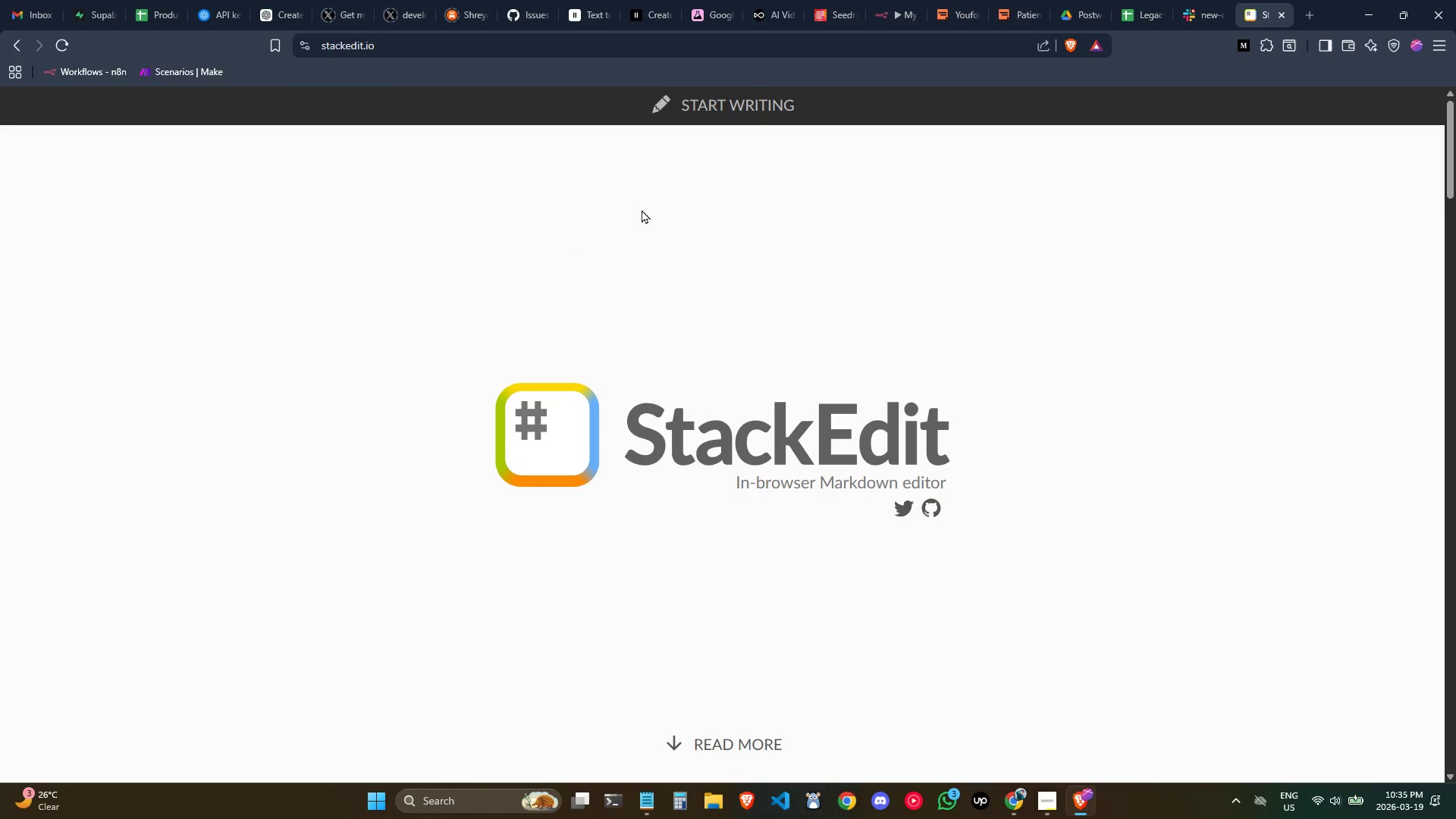 
left_click([645, 498])
 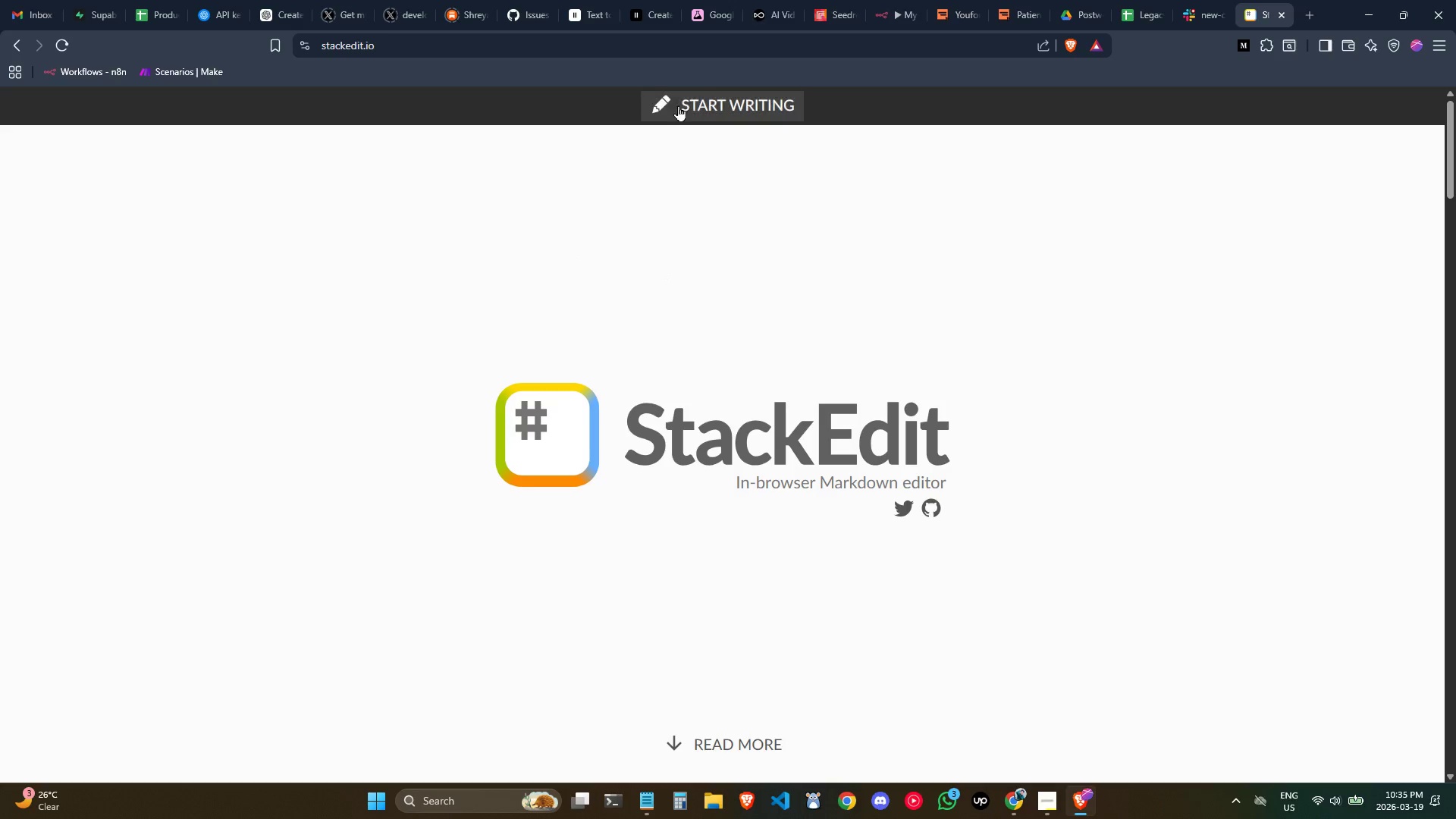 
left_click([708, 96])
 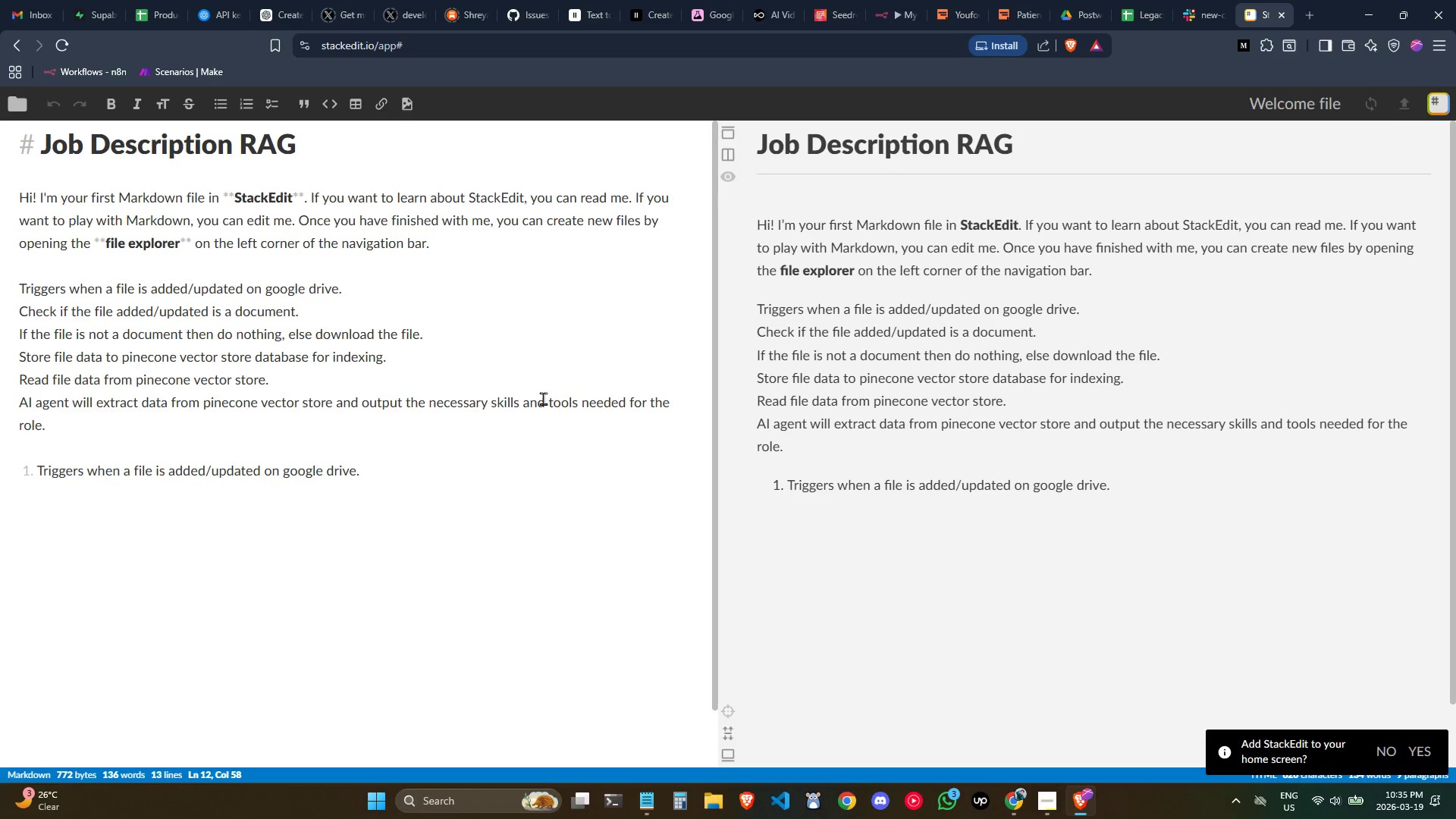 
double_click([432, 479])
 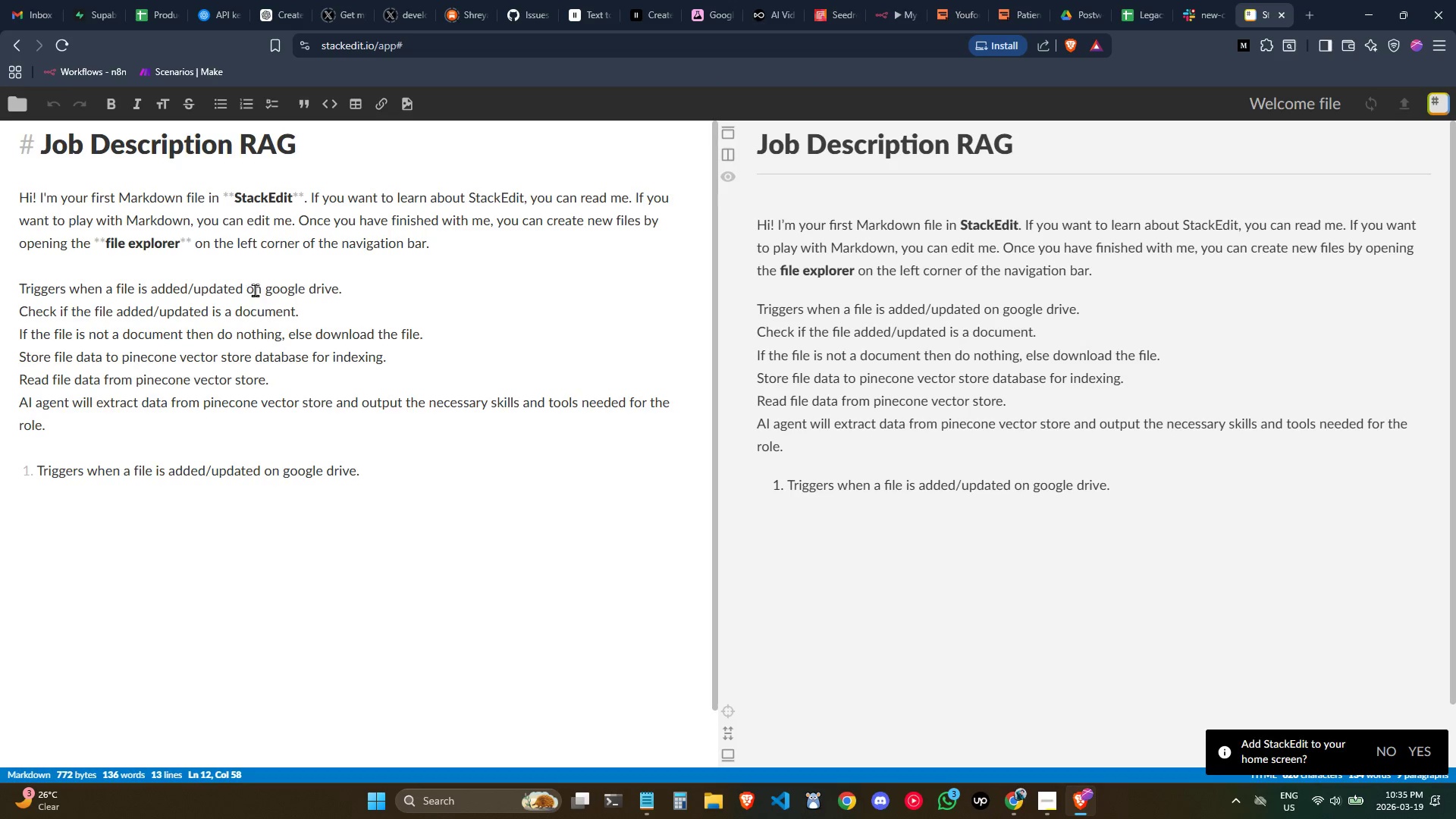 
double_click([234, 299])
 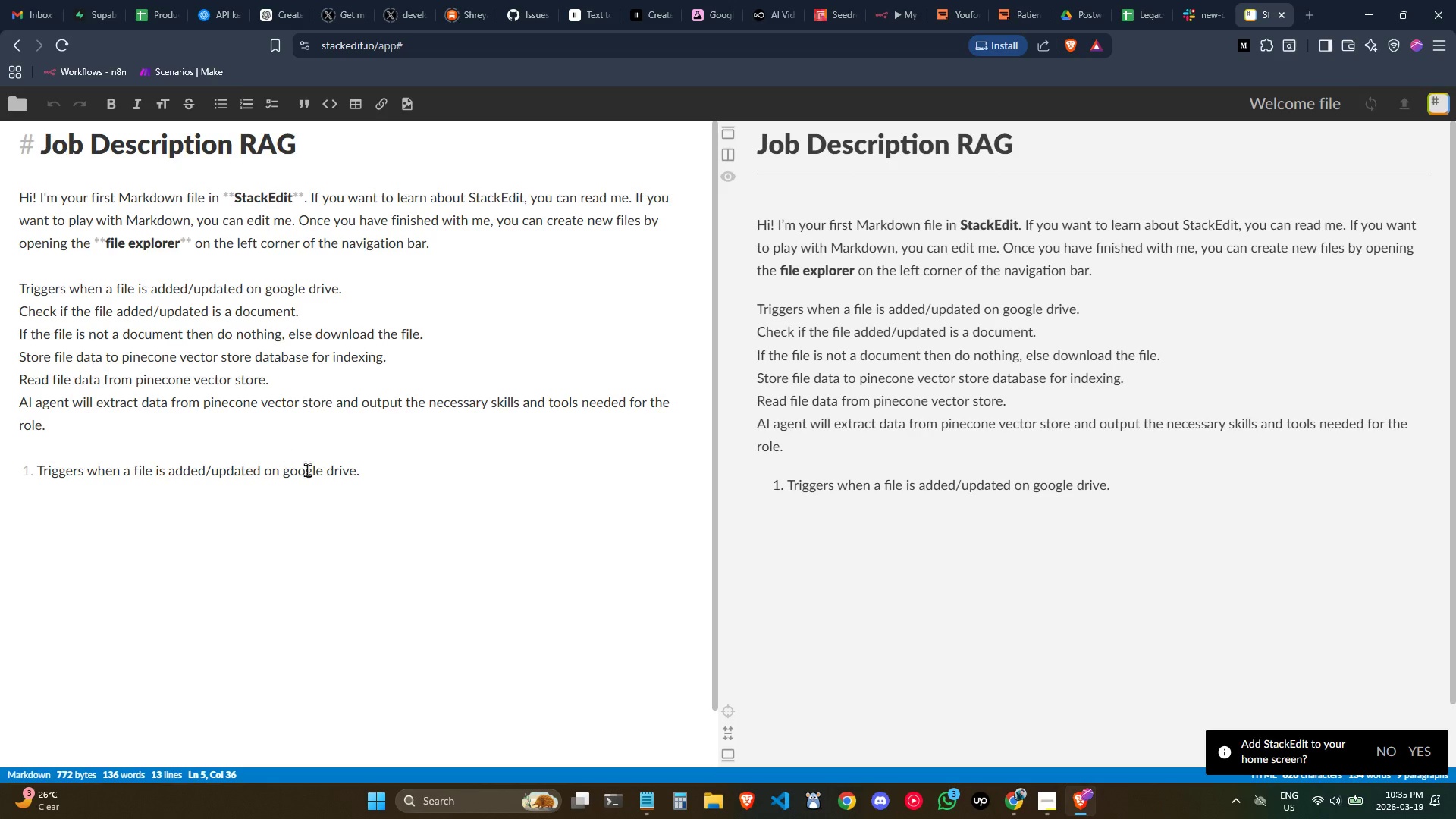 
left_click_drag(start_coordinate=[402, 496], to_coordinate=[349, 467])
 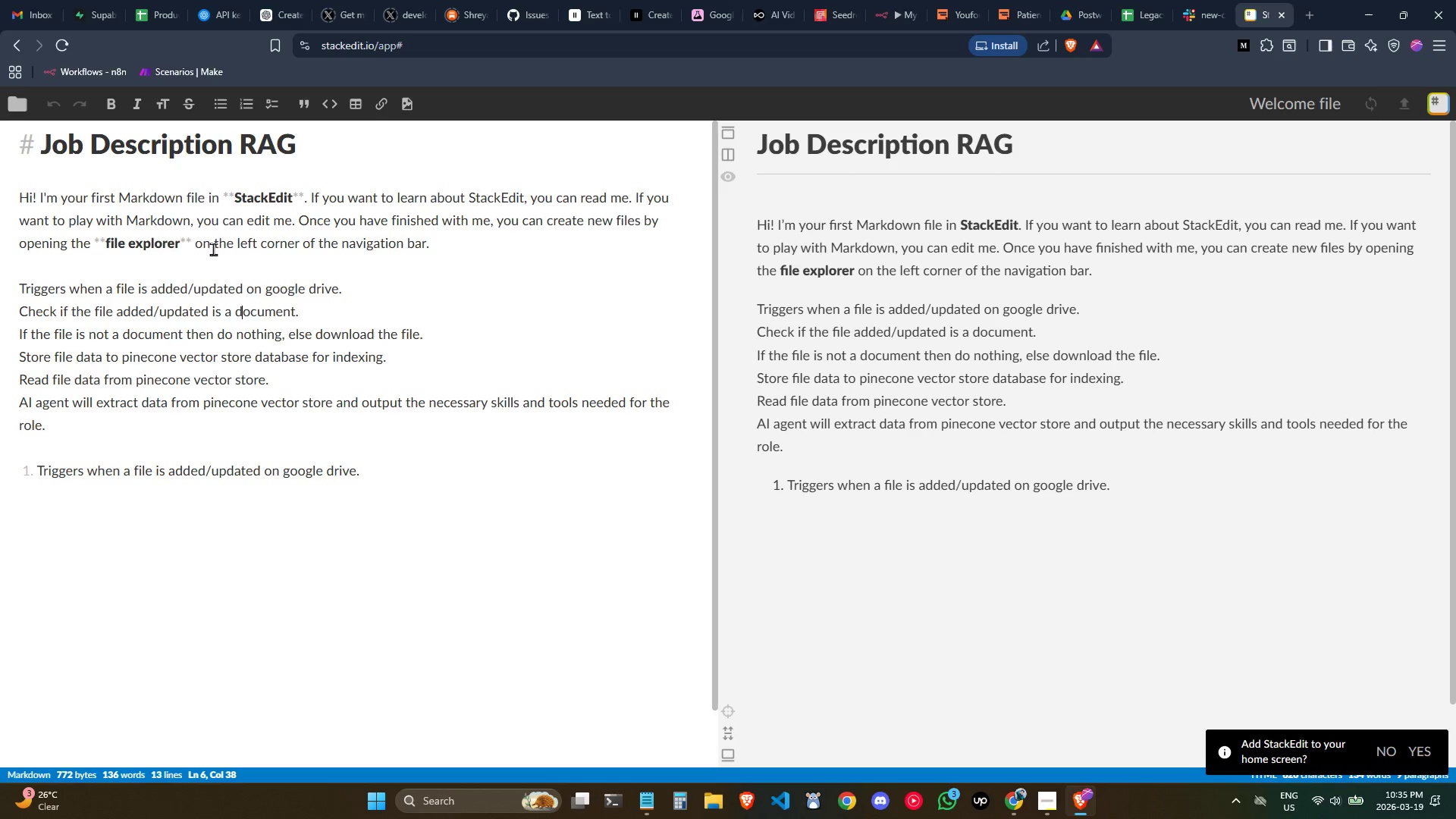 
double_click([190, 197])
 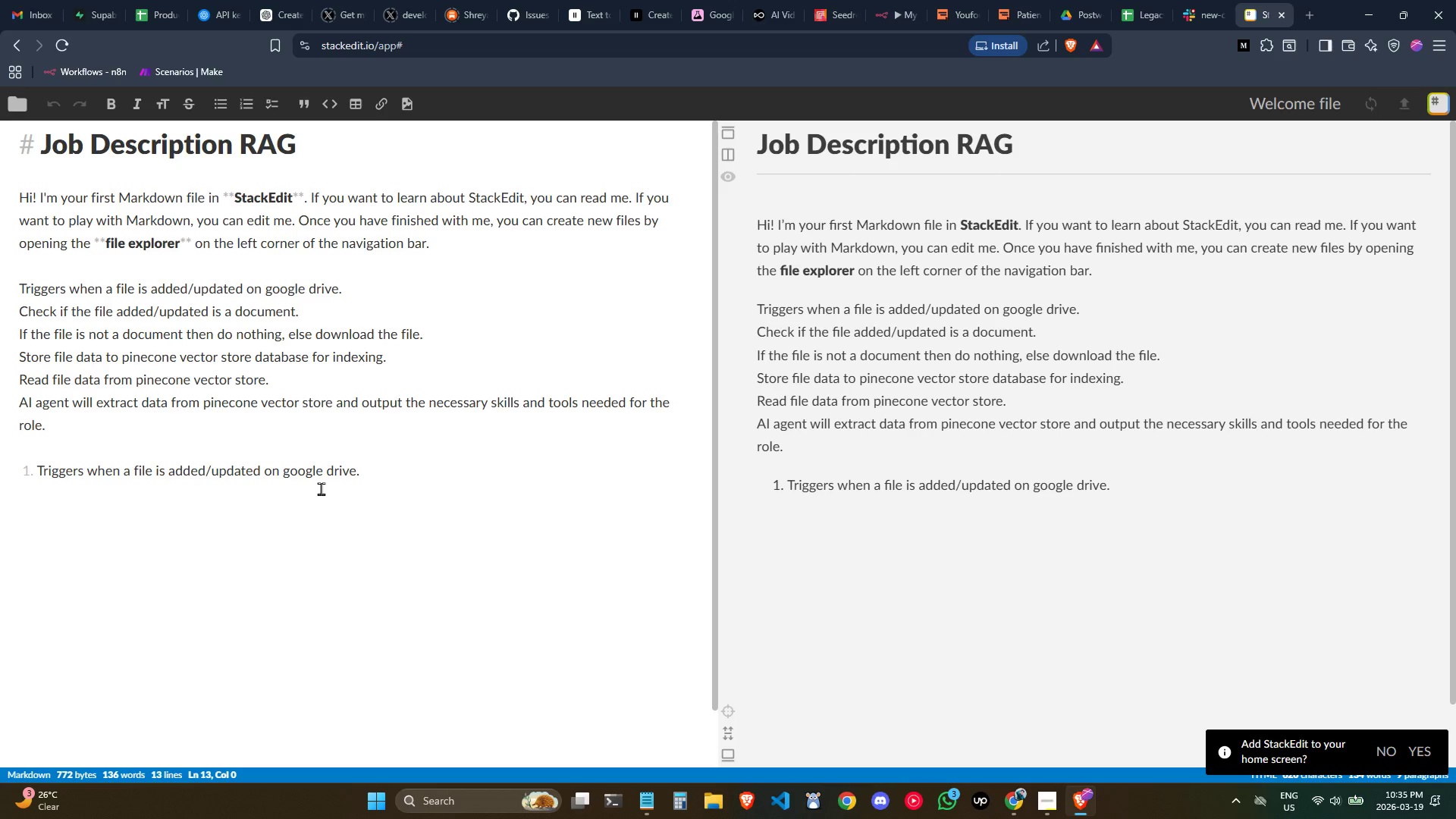 
key(Enter)
 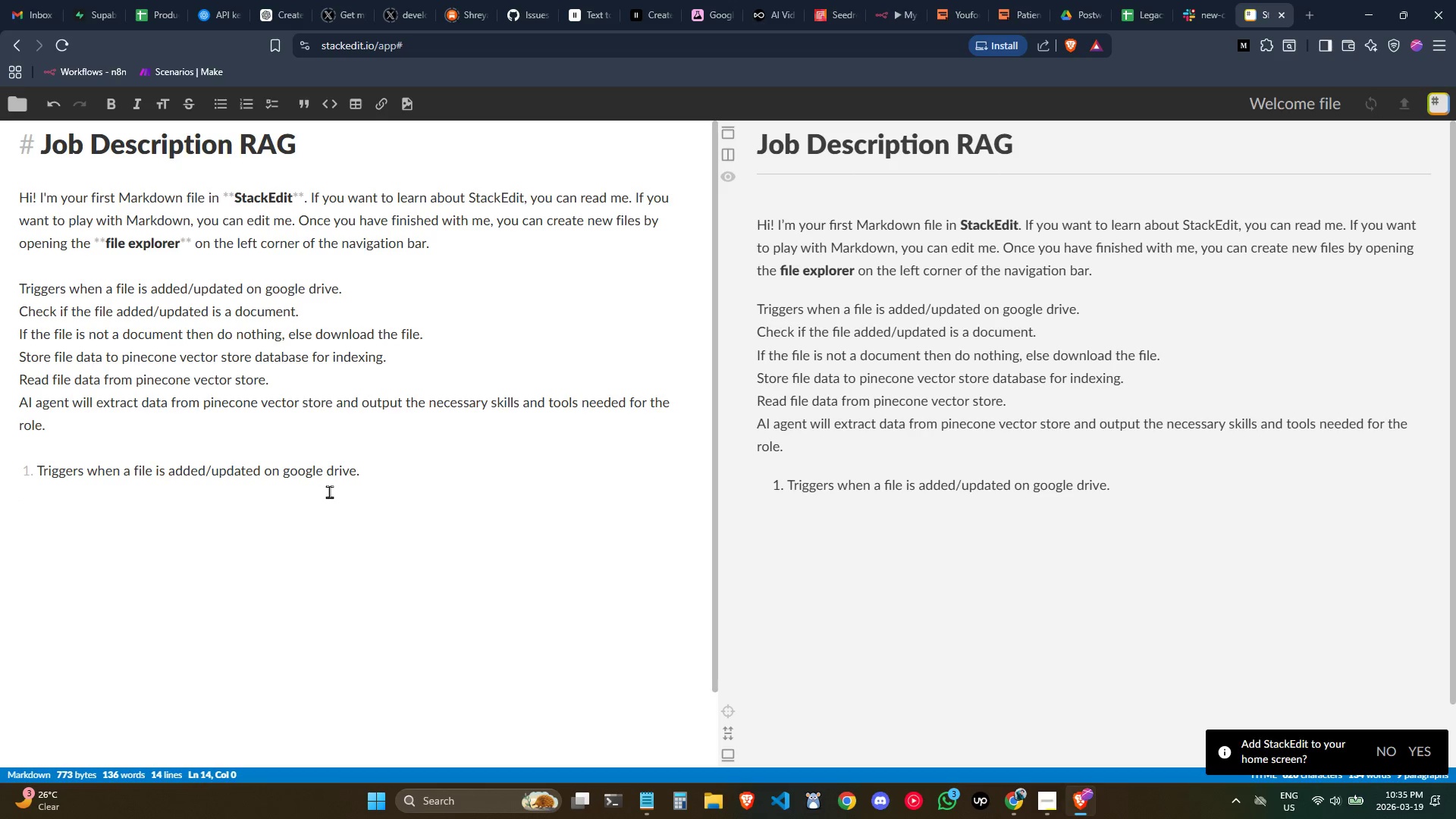 
key(Backspace)
 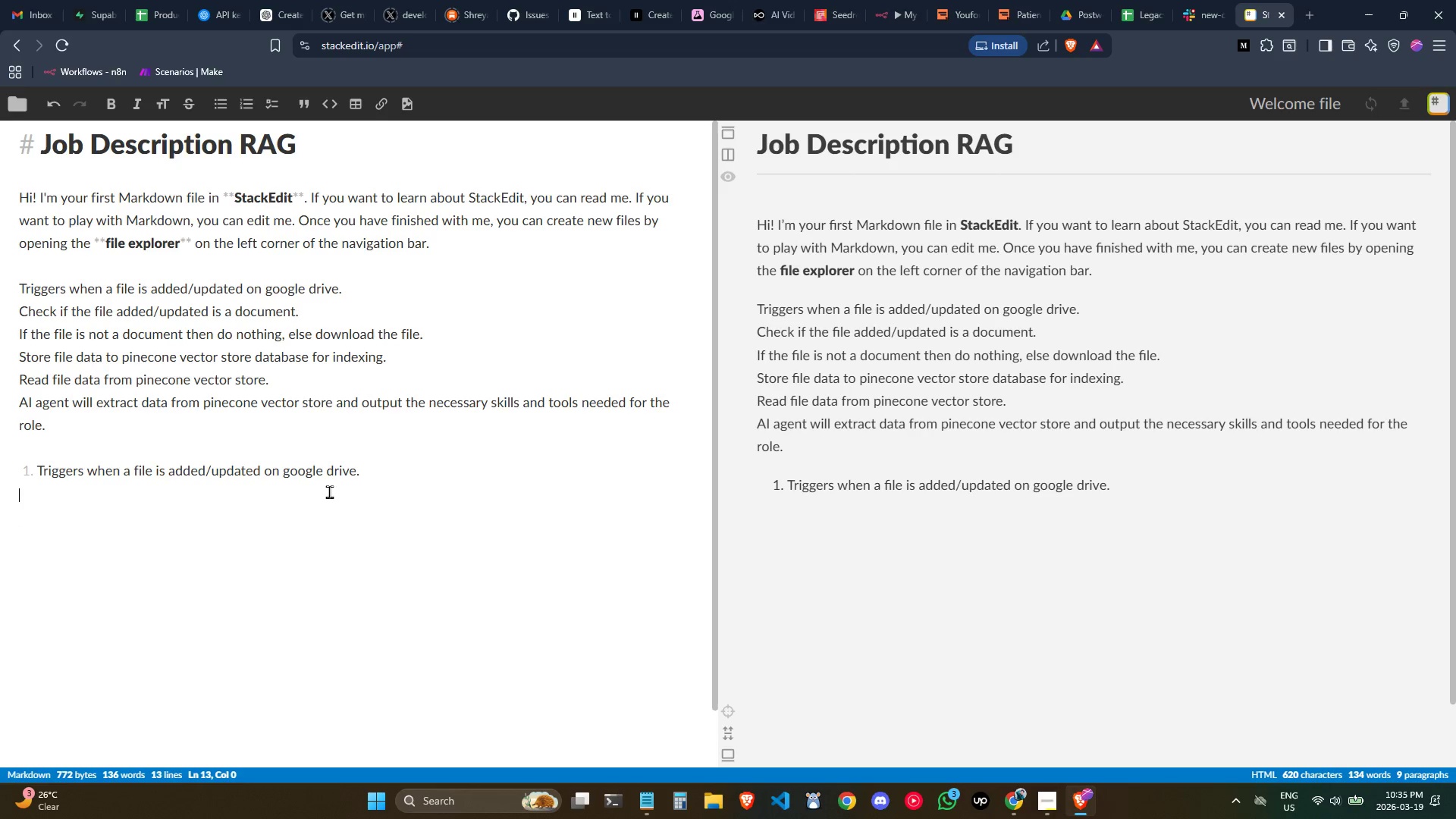 
key(Backspace)
 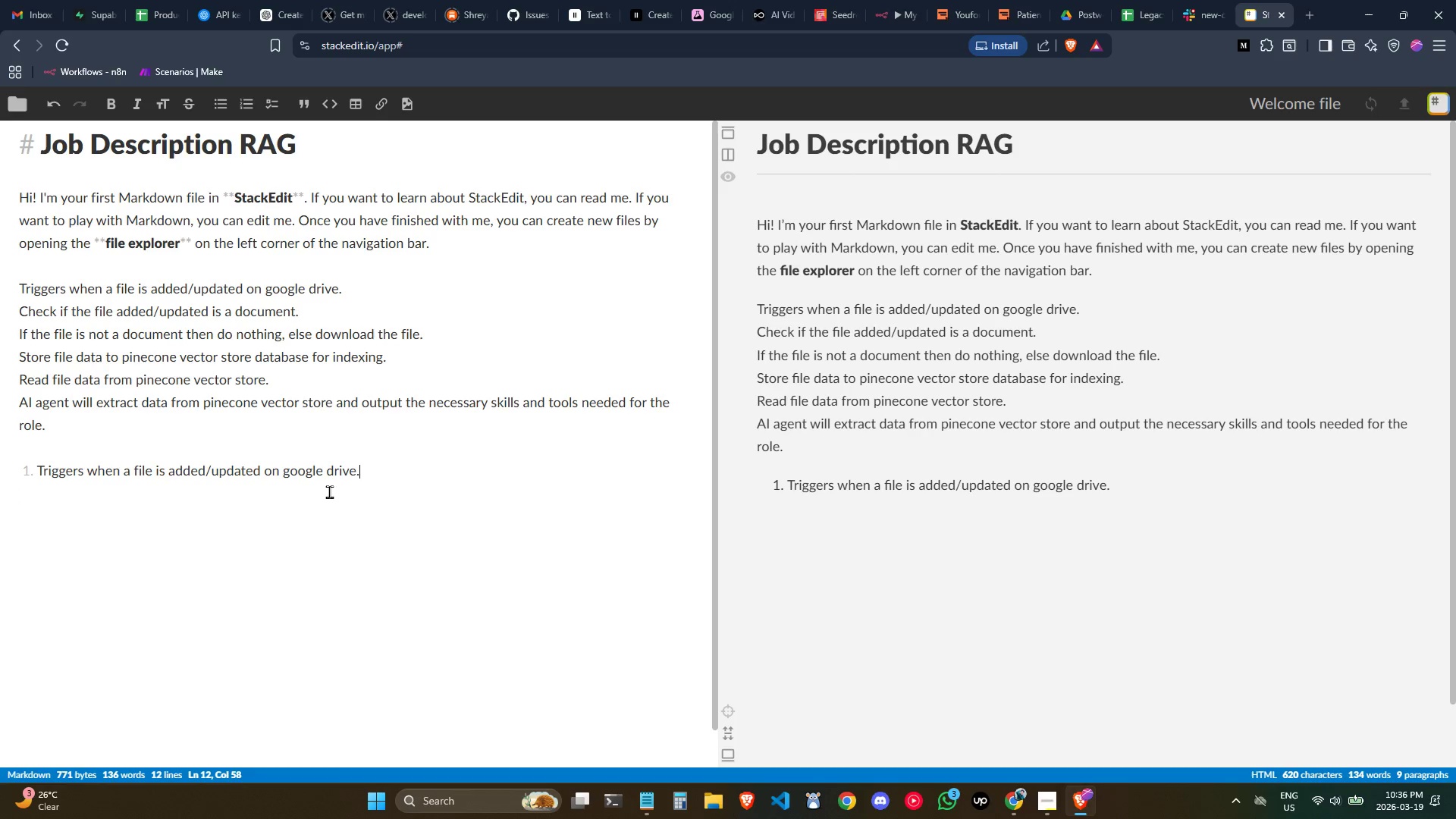 
key(Backspace)
 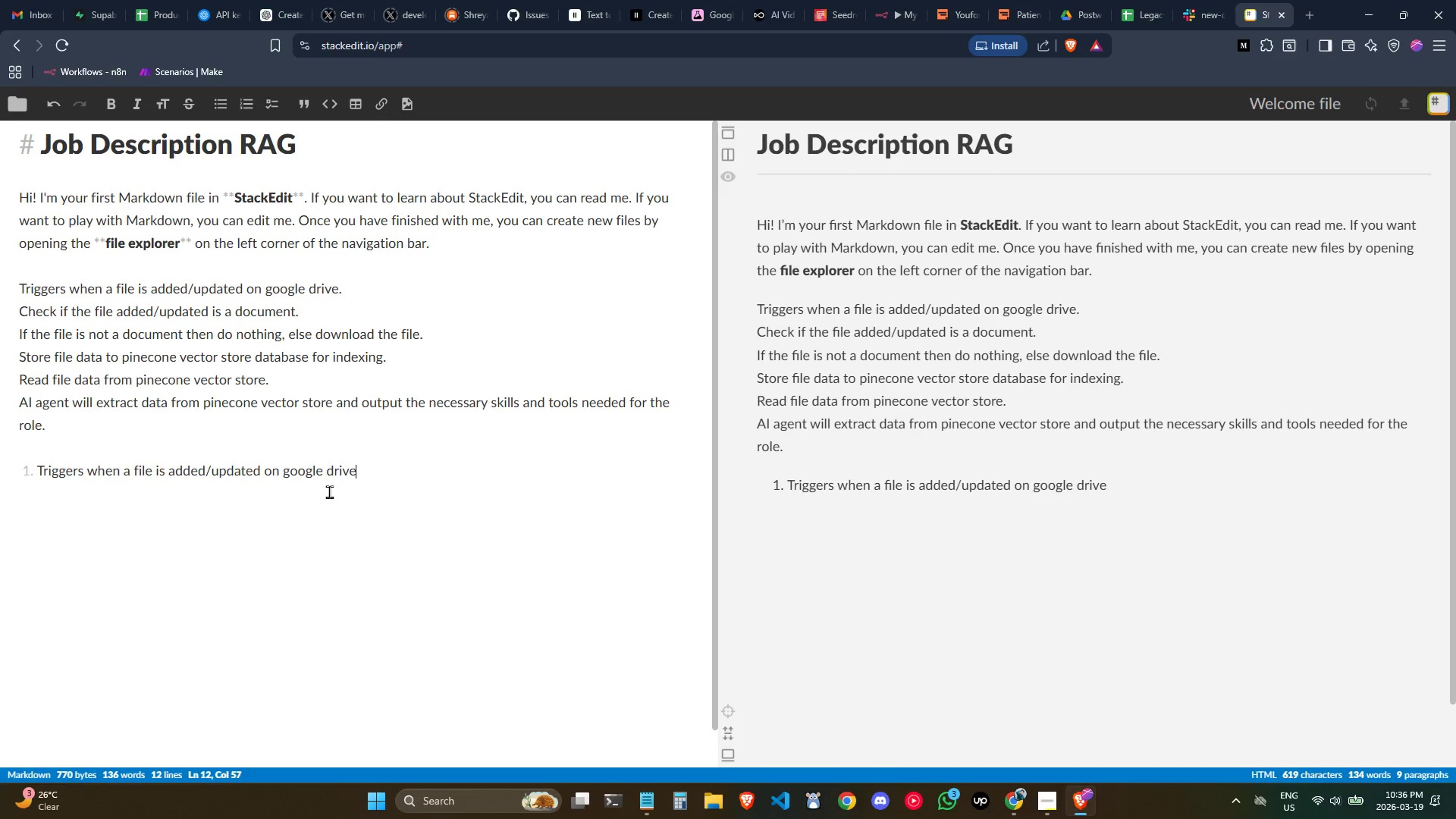 
key(Backspace)
 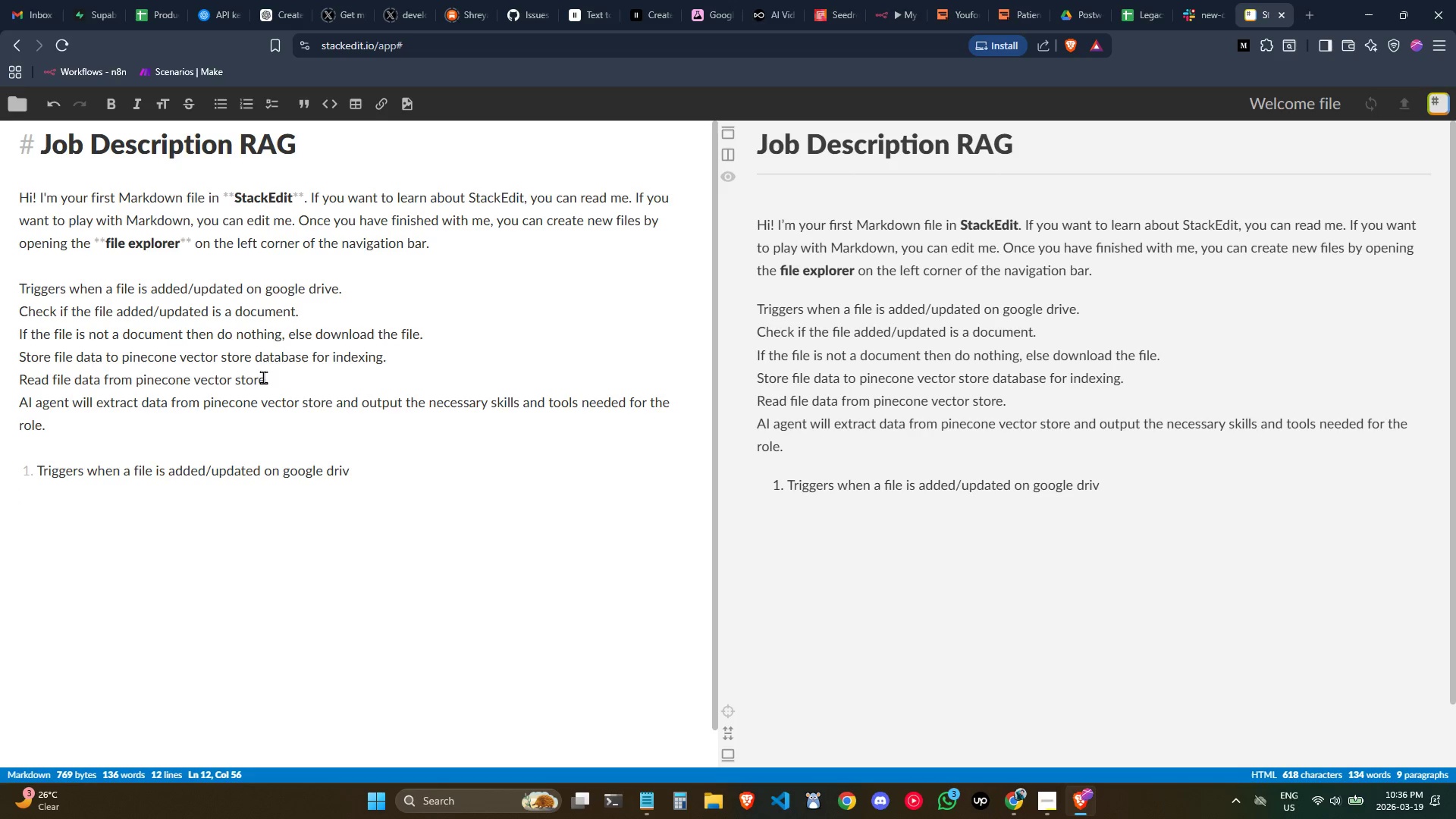 
left_click([276, 350])
 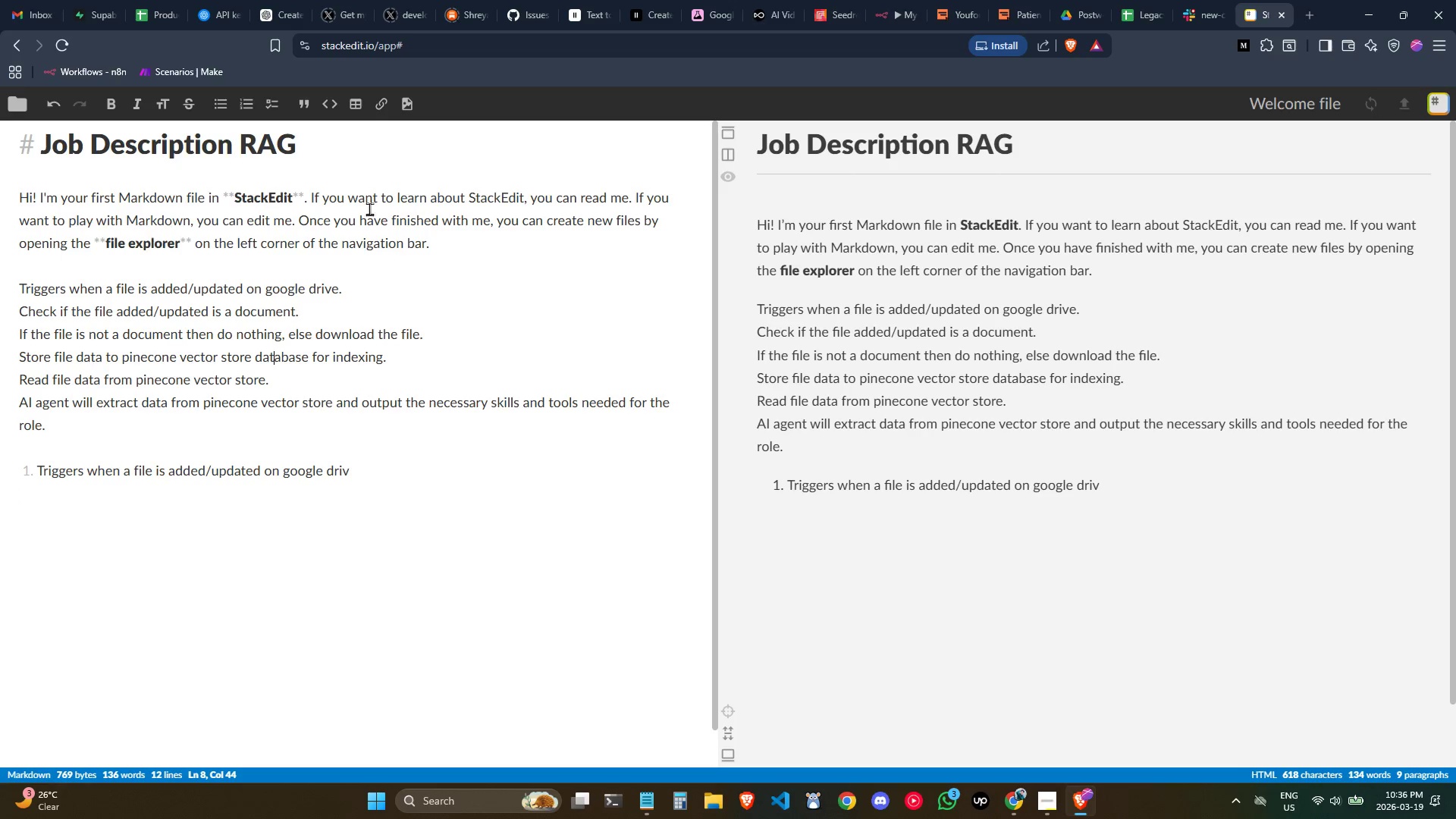 
left_click_drag(start_coordinate=[457, 252], to_coordinate=[0, 124])
 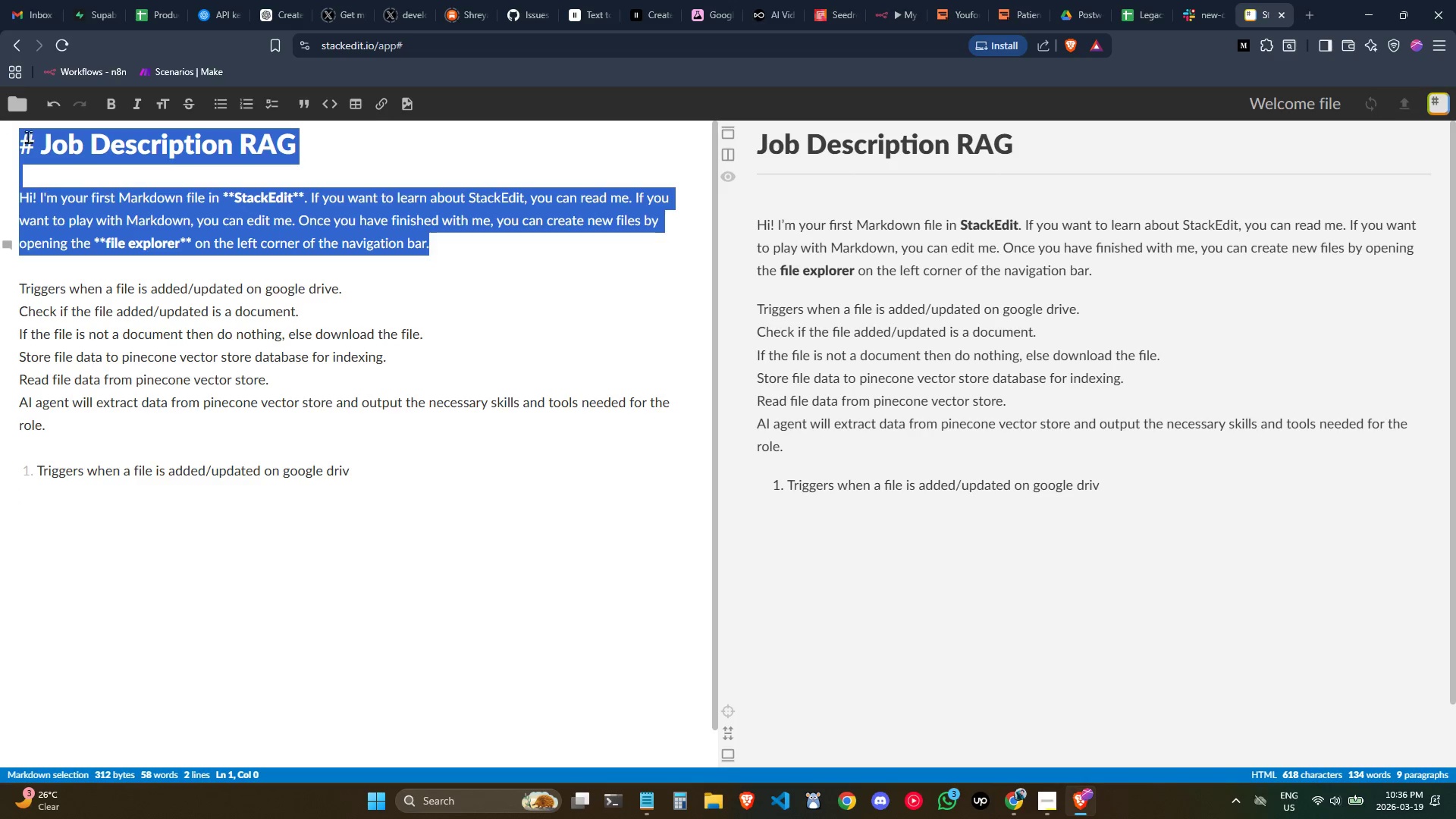 
key(Control+C)
 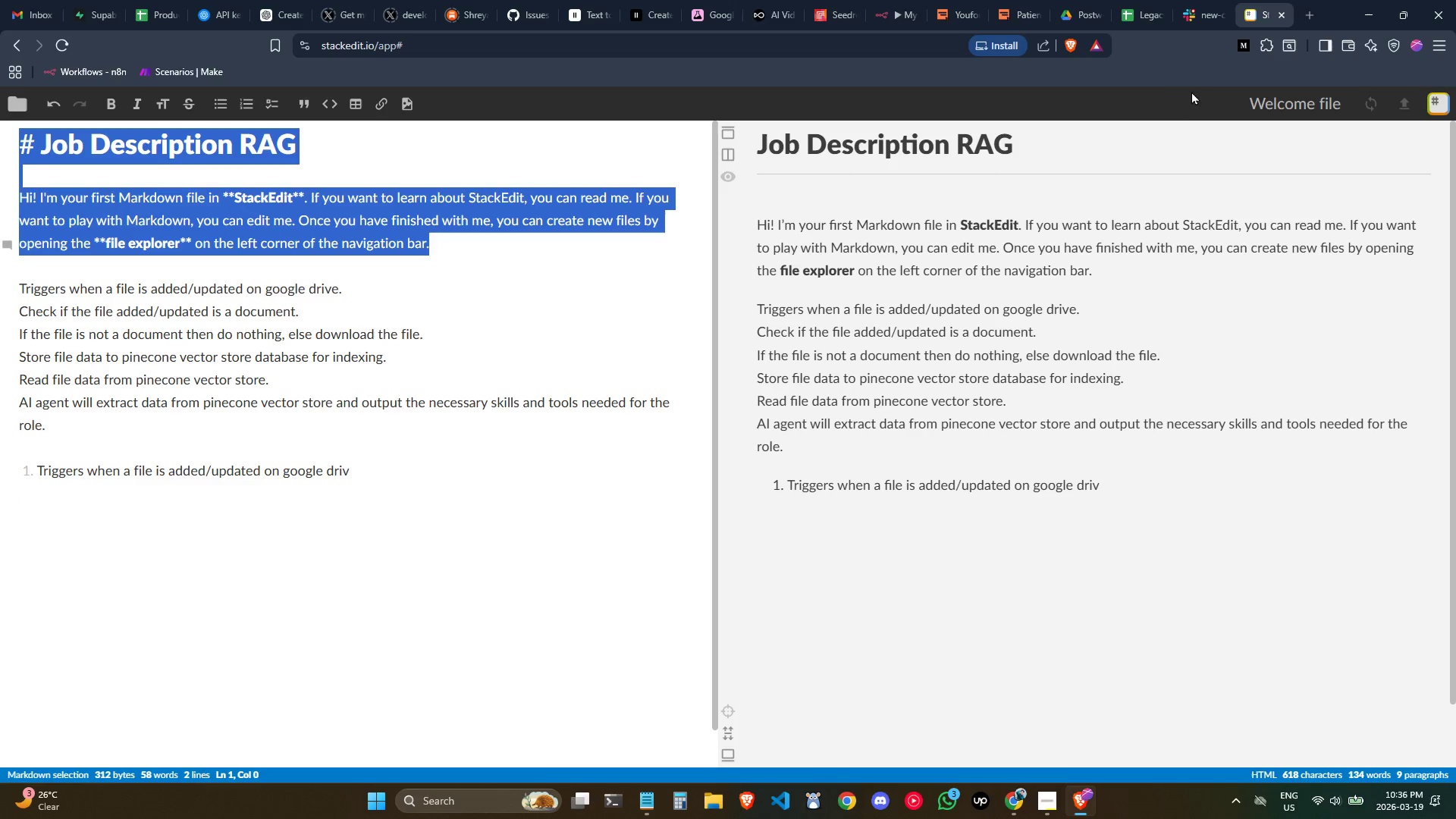 
key(Control+C)
 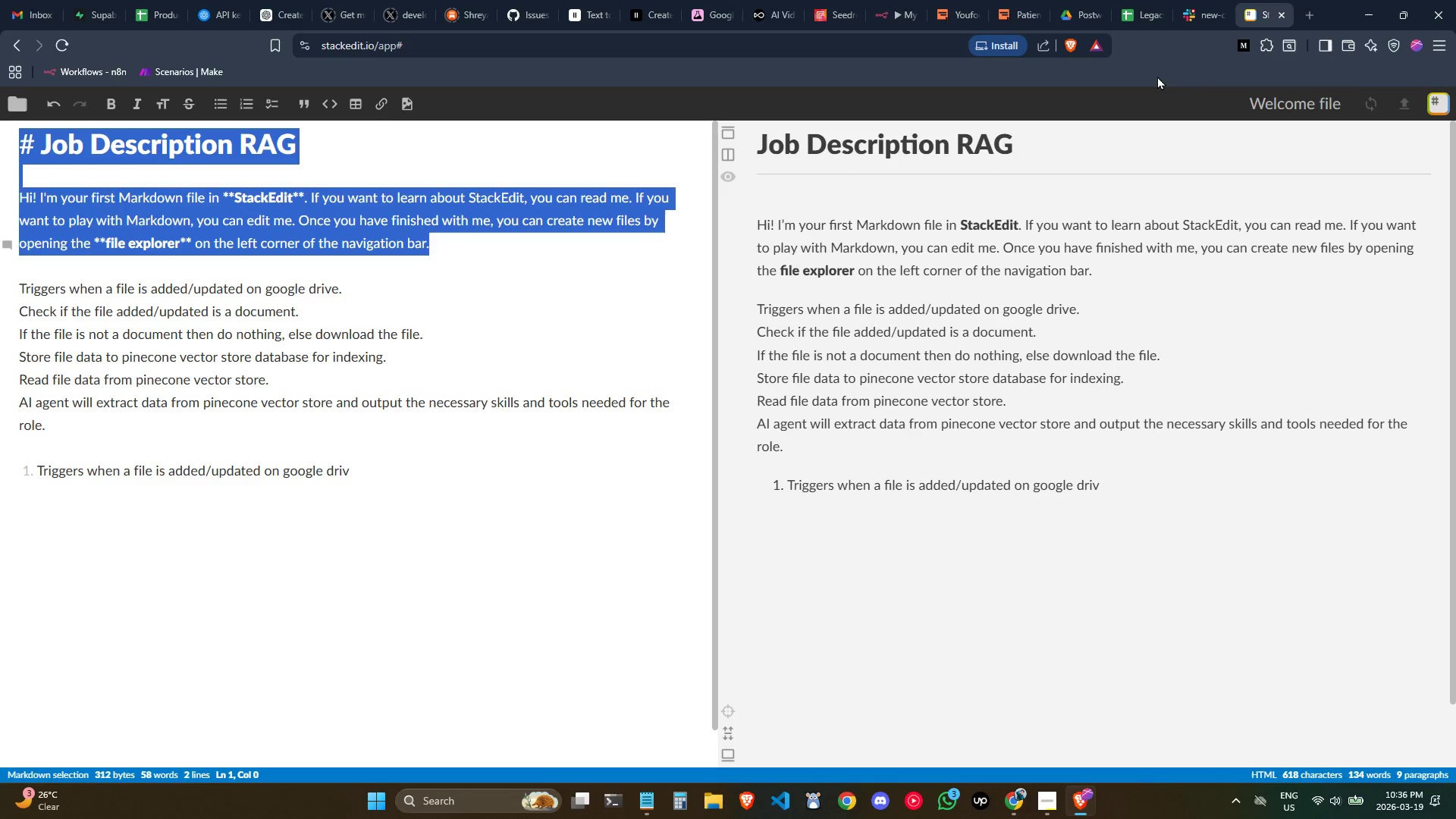 
key(Control+C)
 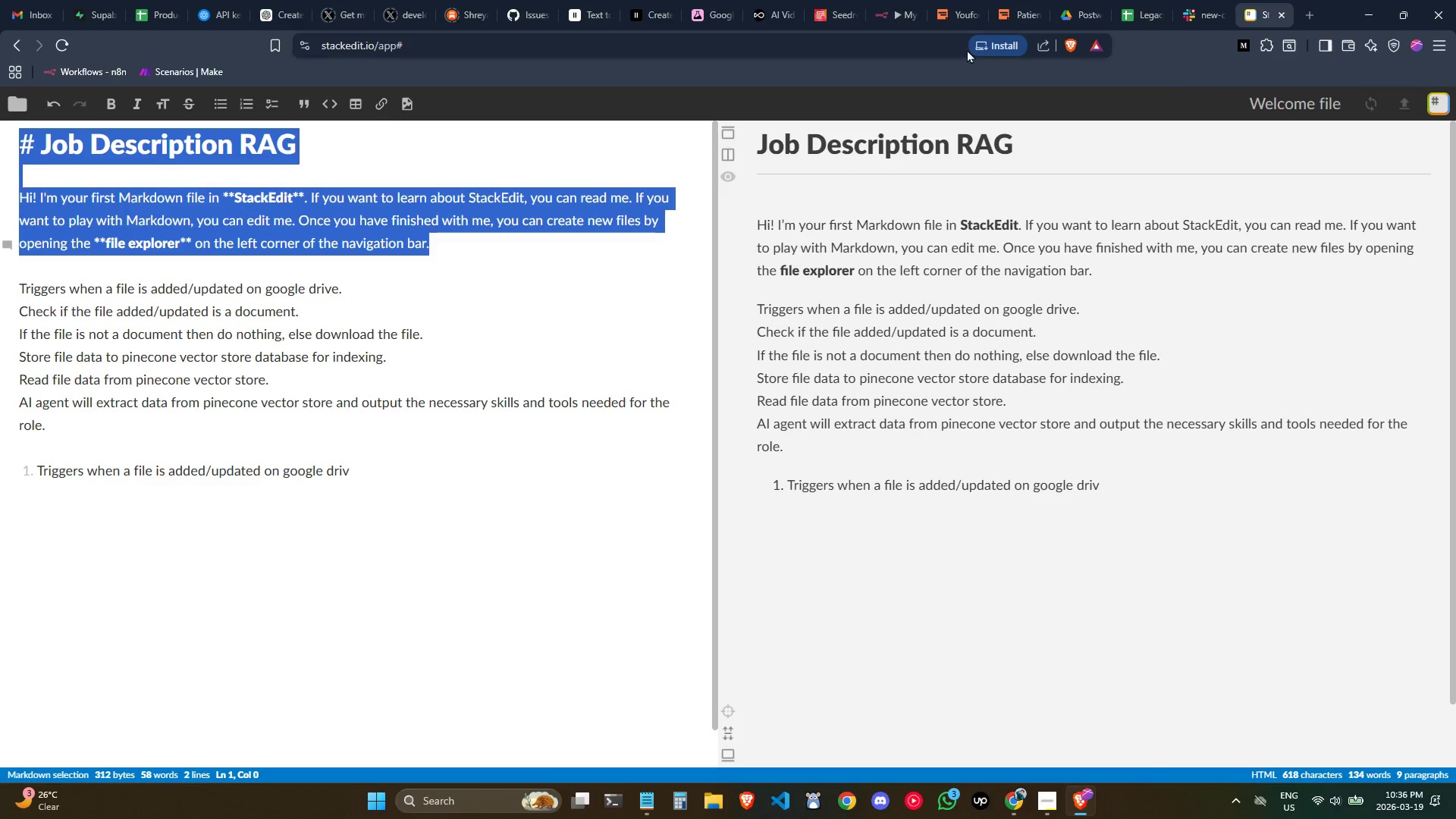 
key(Control+C)
 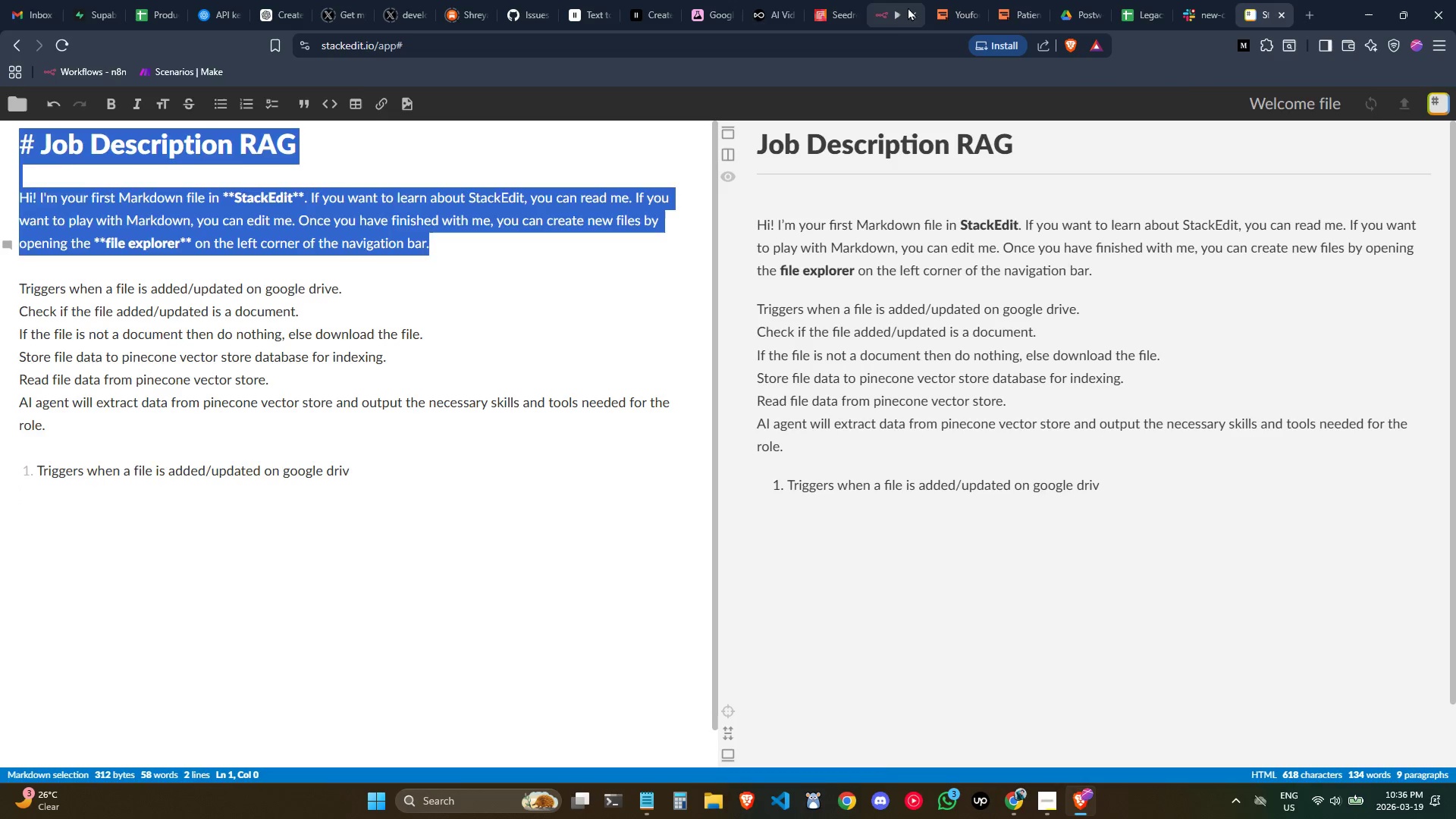 
left_click([905, 6])
 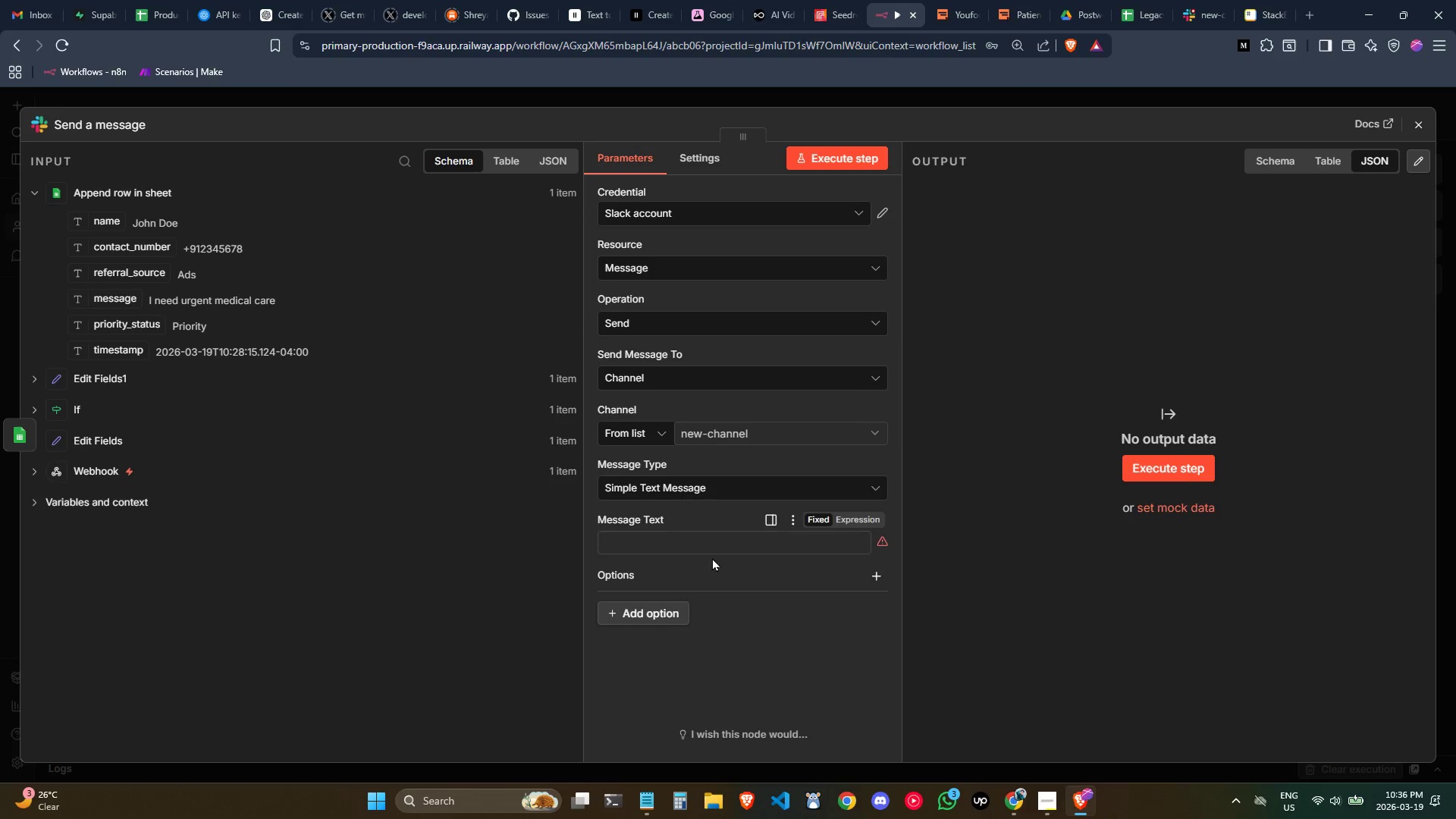 
left_click([699, 543])
 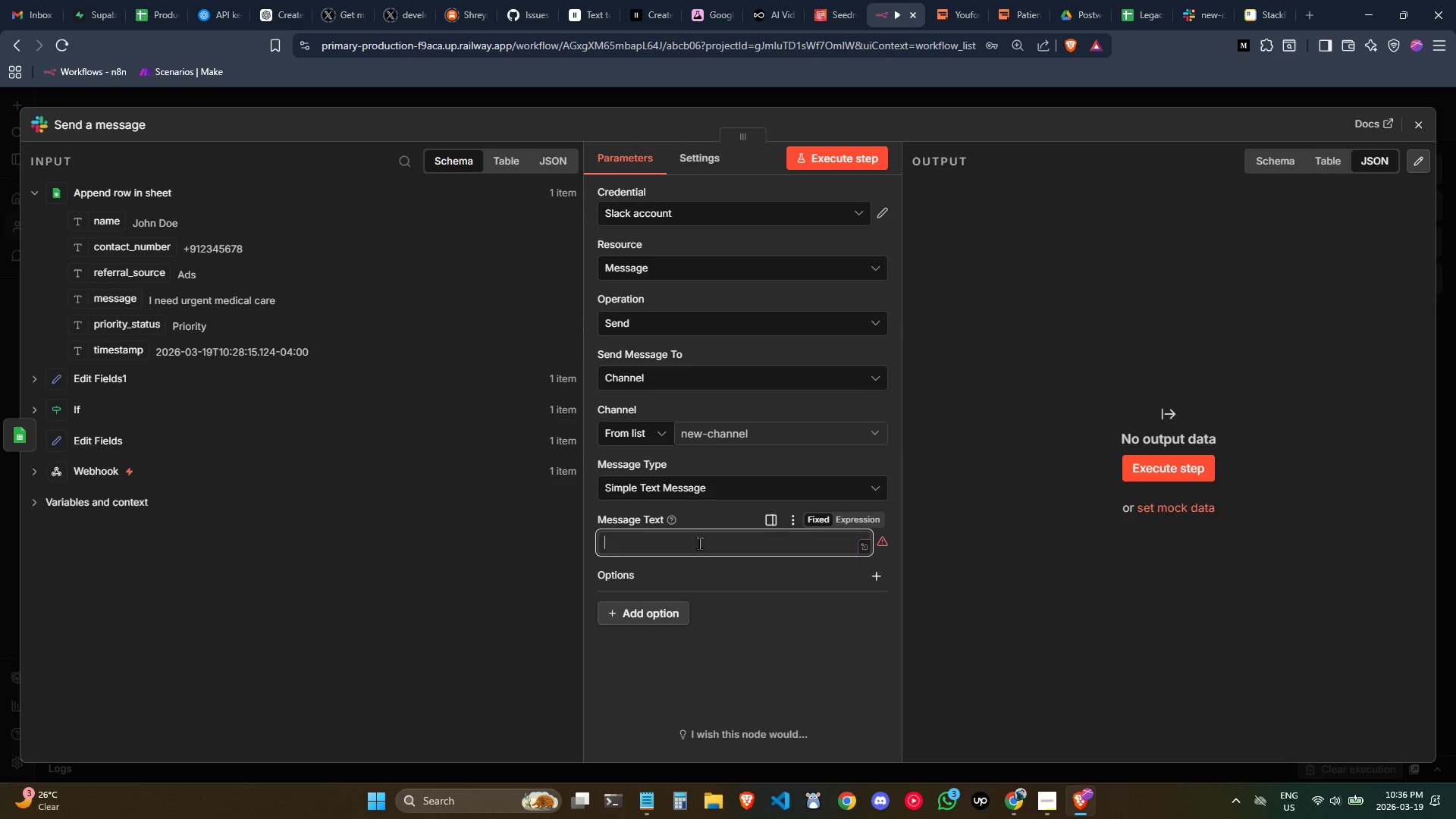 
key(Control+ControlLeft)
 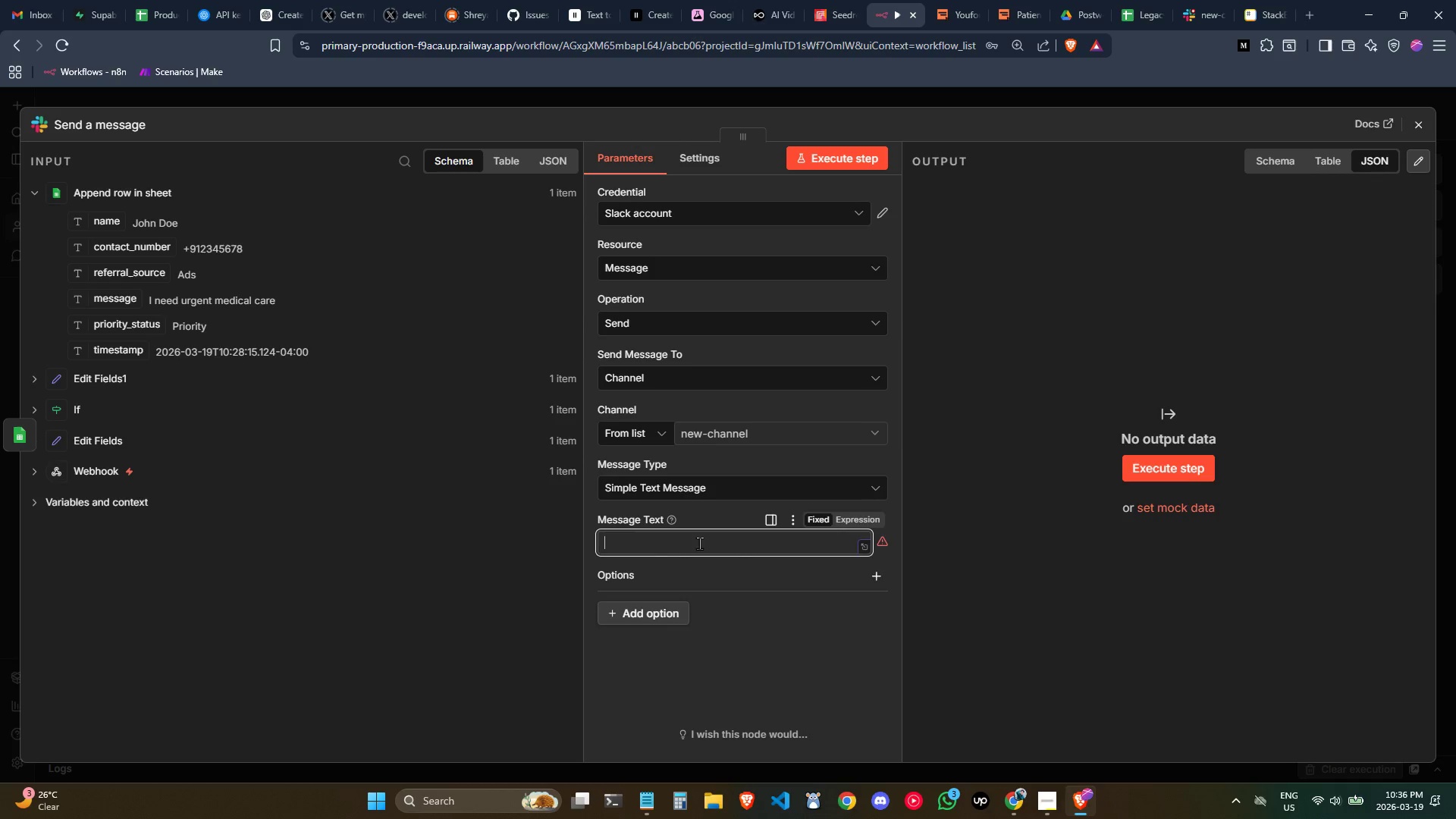 
key(Control+V)
 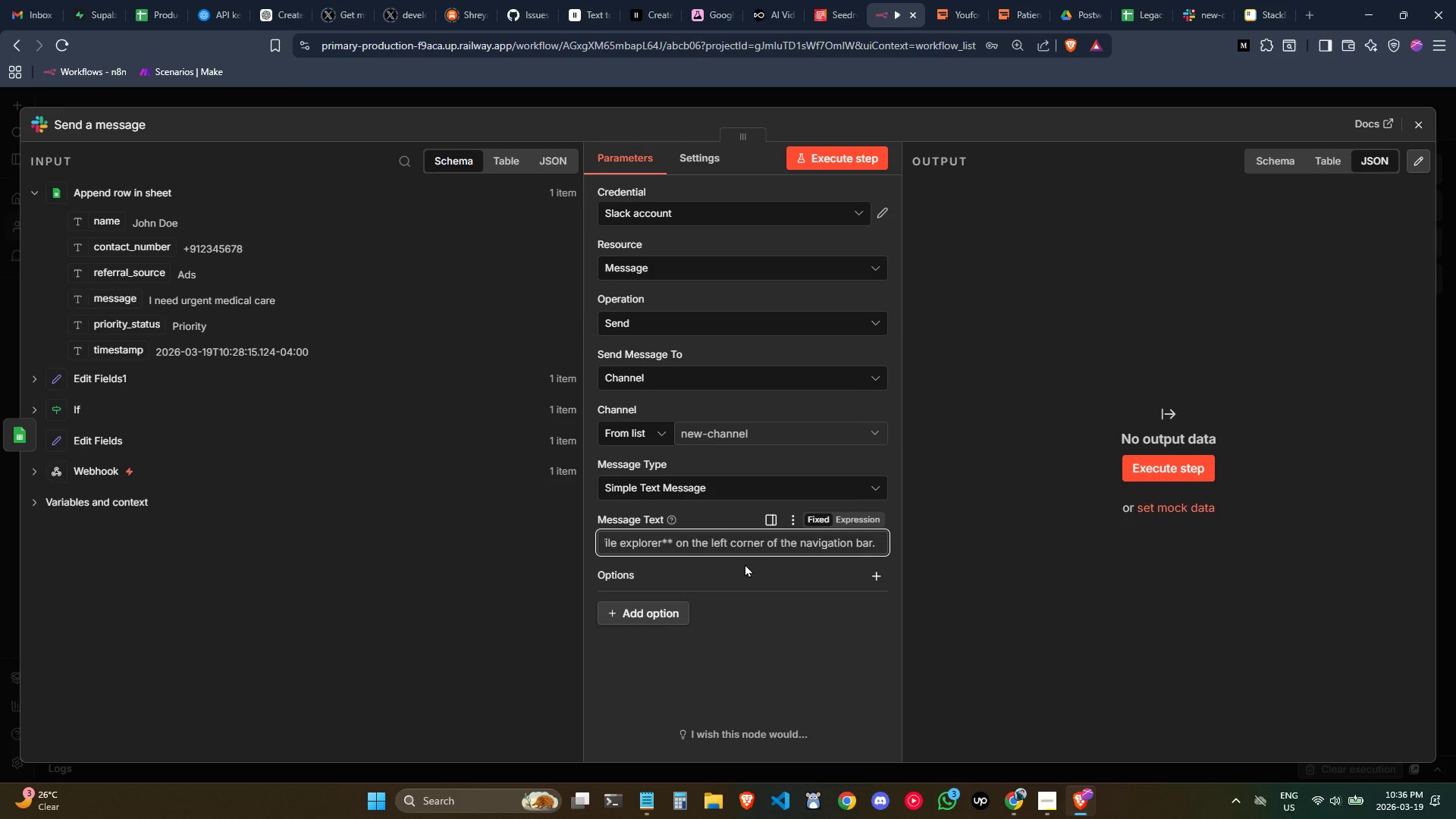 
key(Control+ControlLeft)
 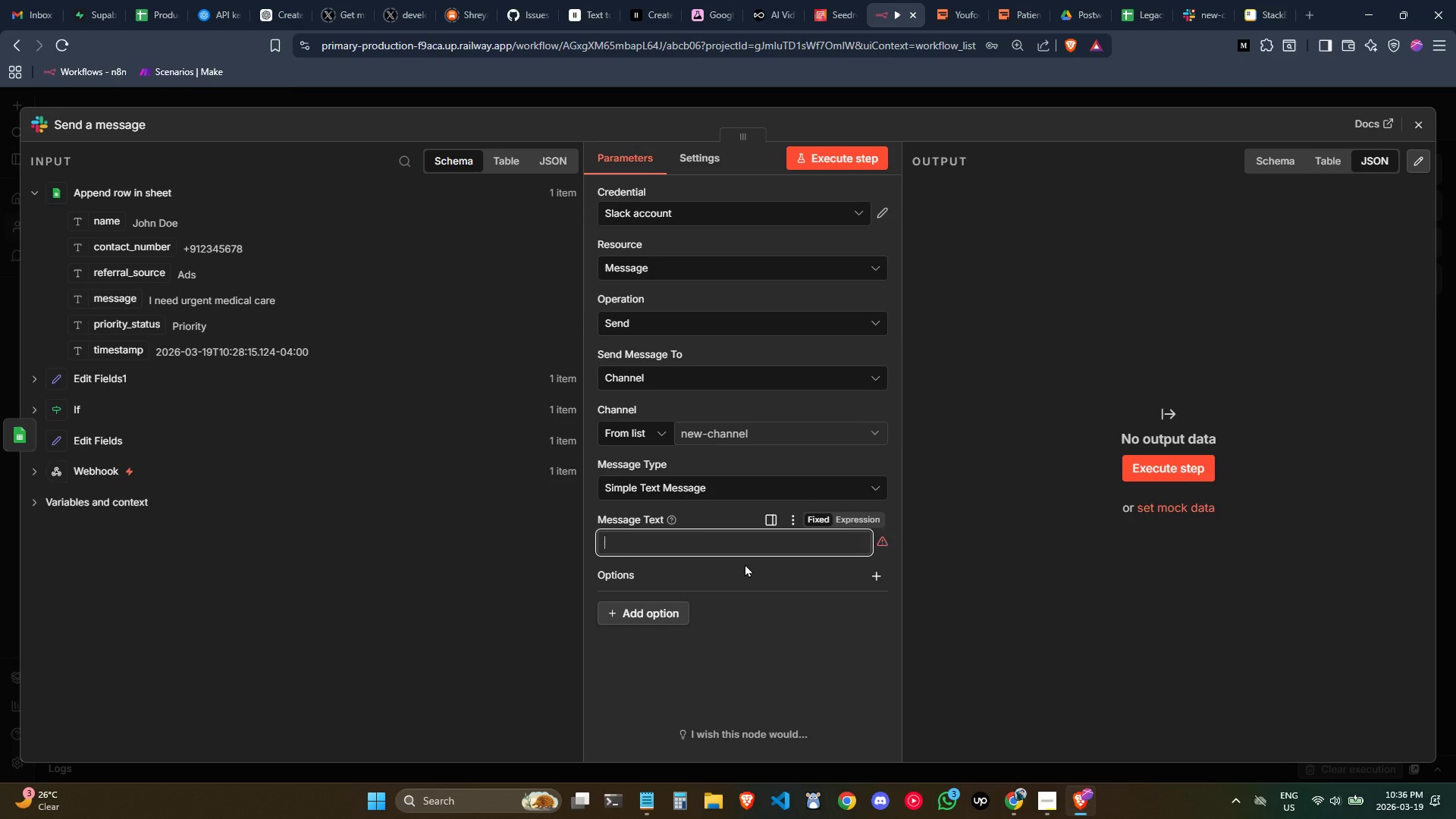 
key(Control+Z)
 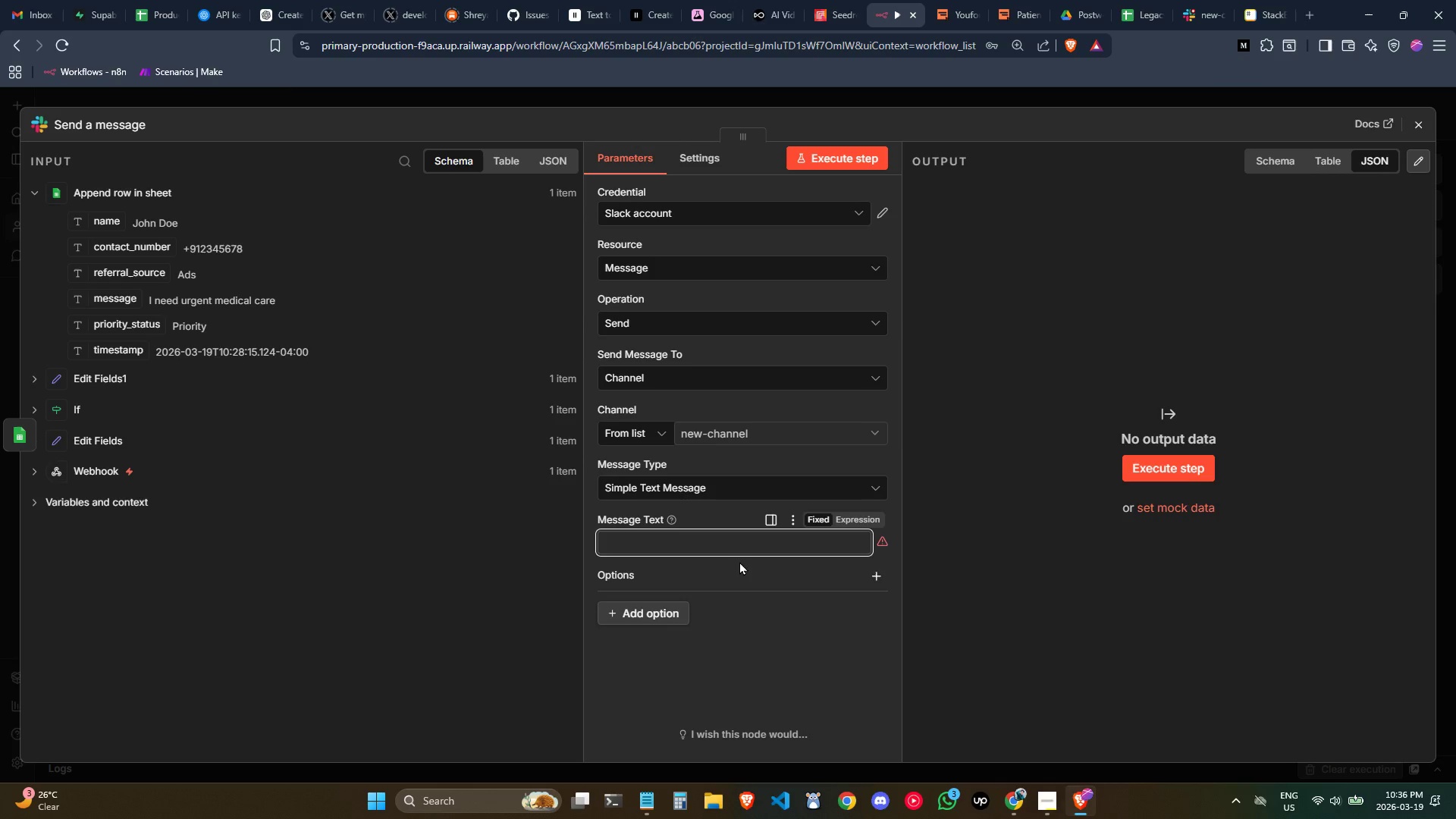 
key(Alt+AltLeft)
 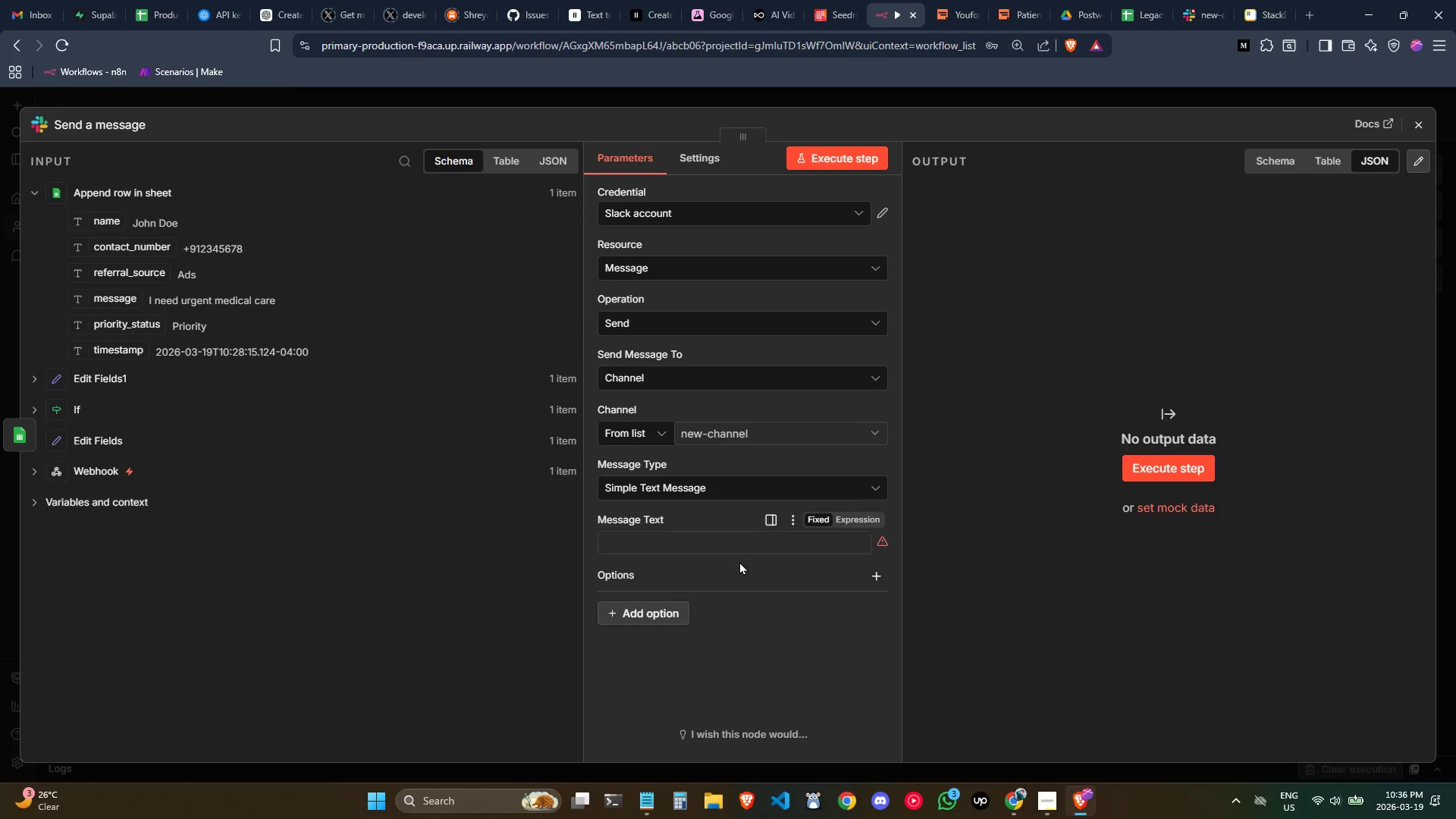 
key(Alt+Tab)
 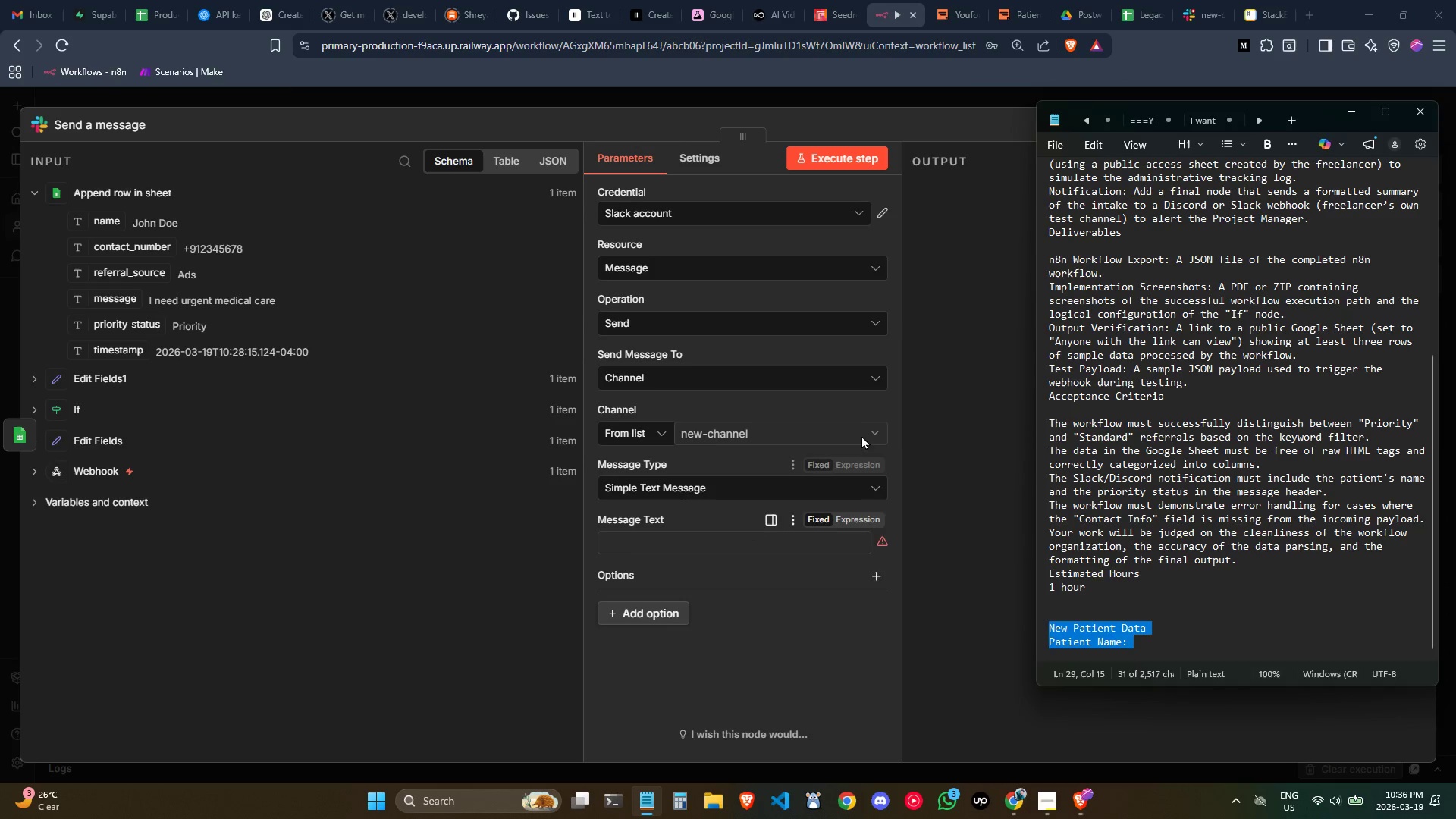 
key(Alt+AltLeft)
 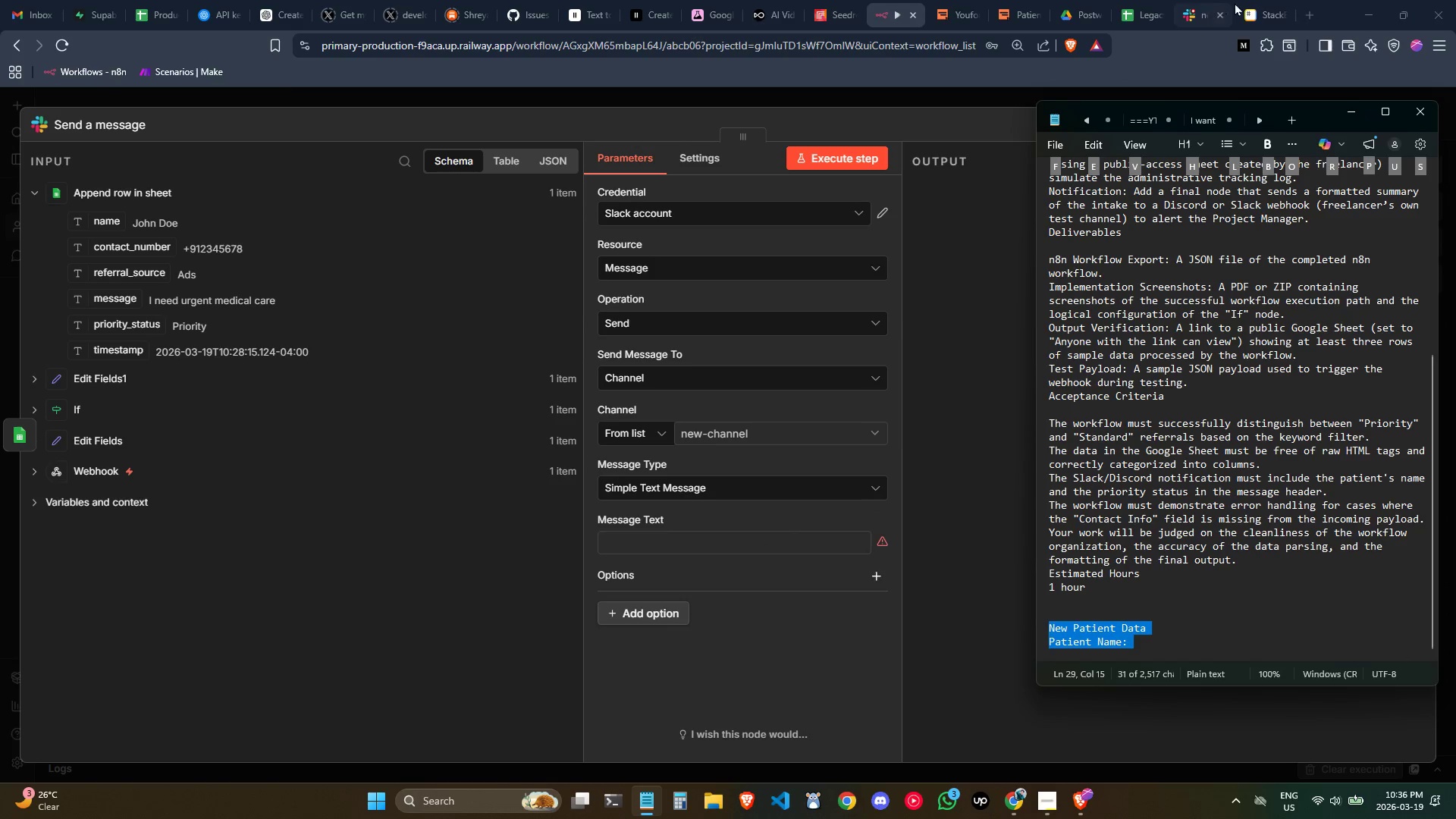 
left_click([1200, 0])
 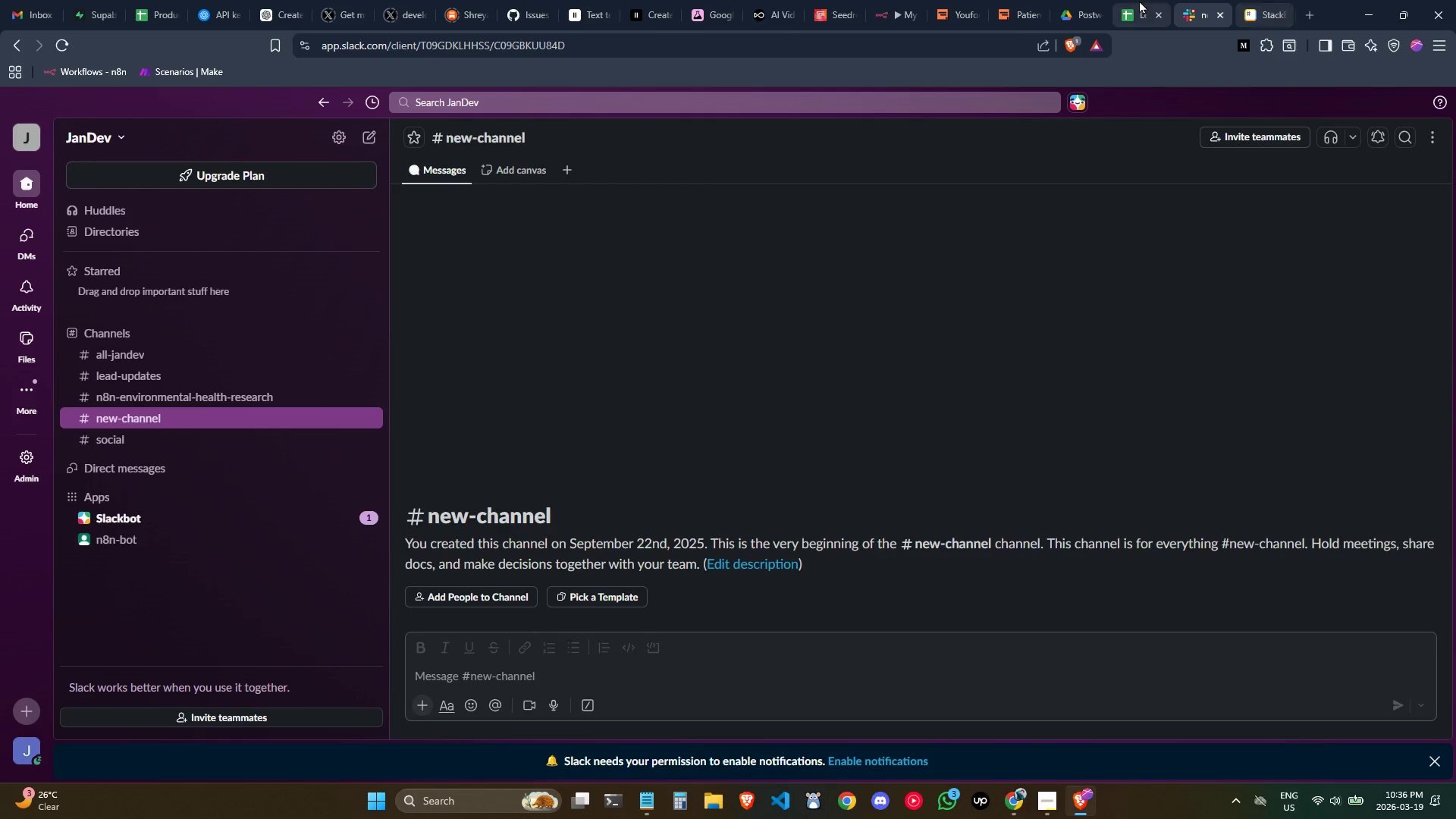 
left_click([1251, 0])
 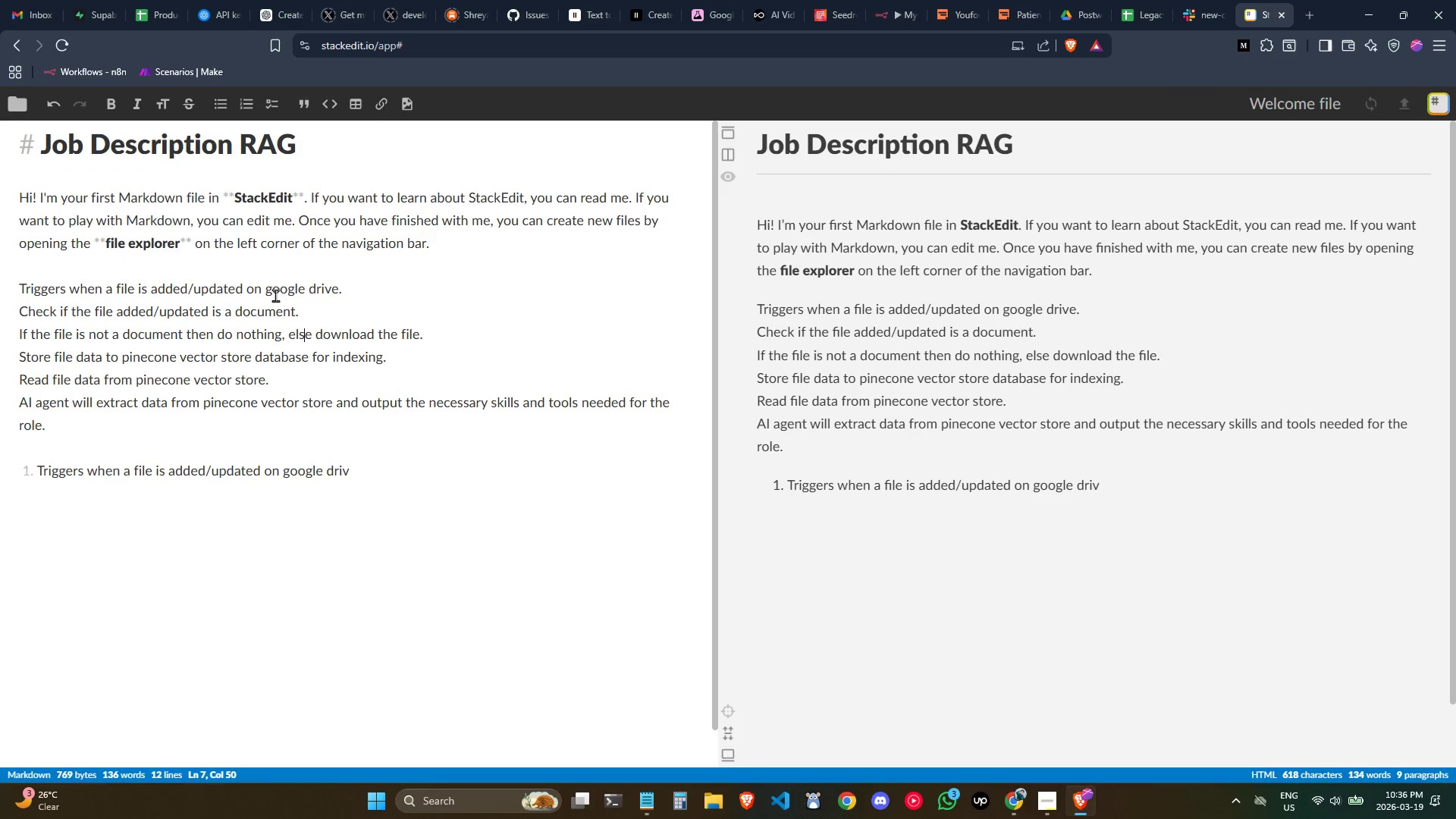 
double_click([212, 204])
 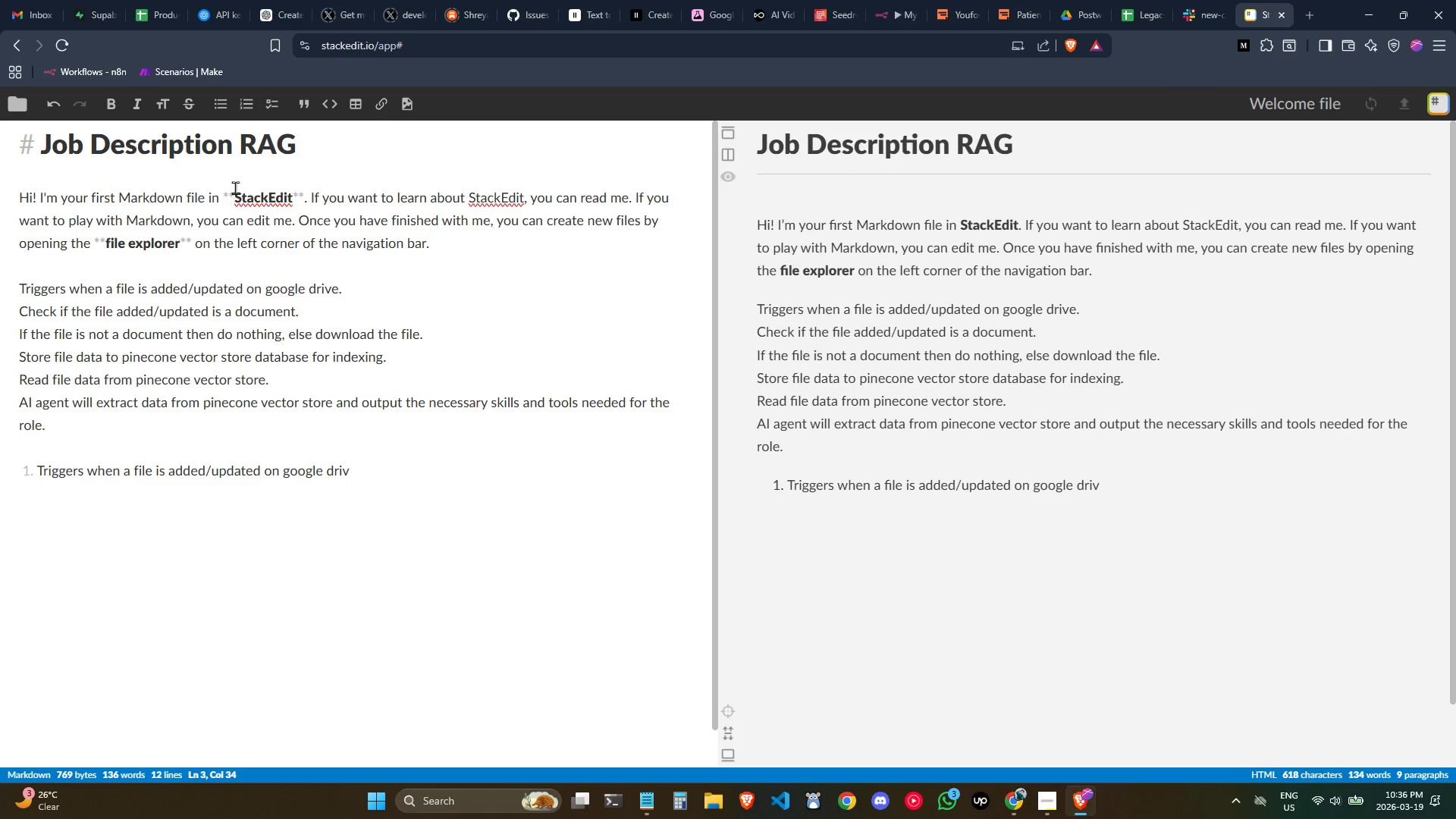 
left_click([165, 174])
 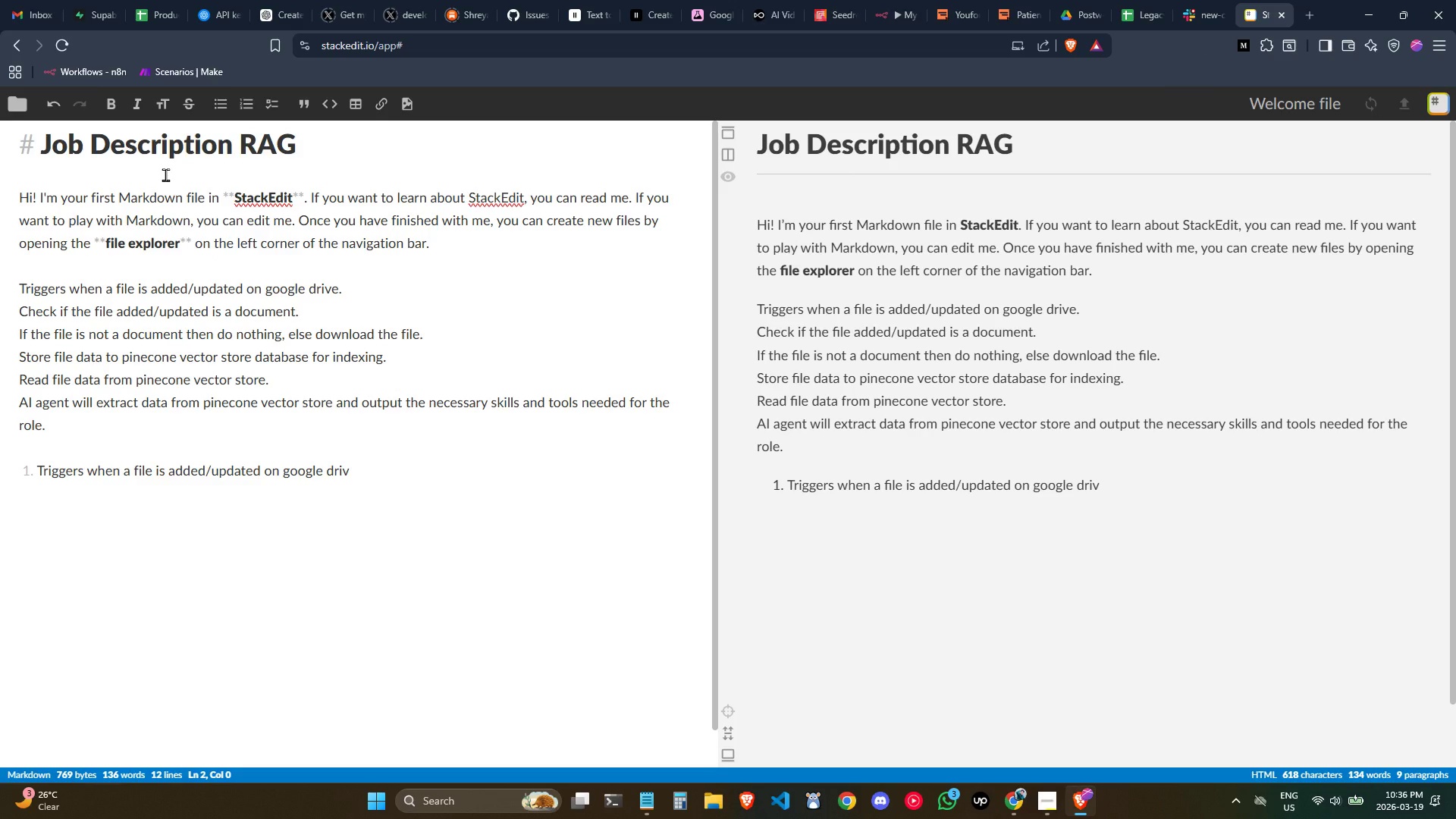 
key(Backspace)
 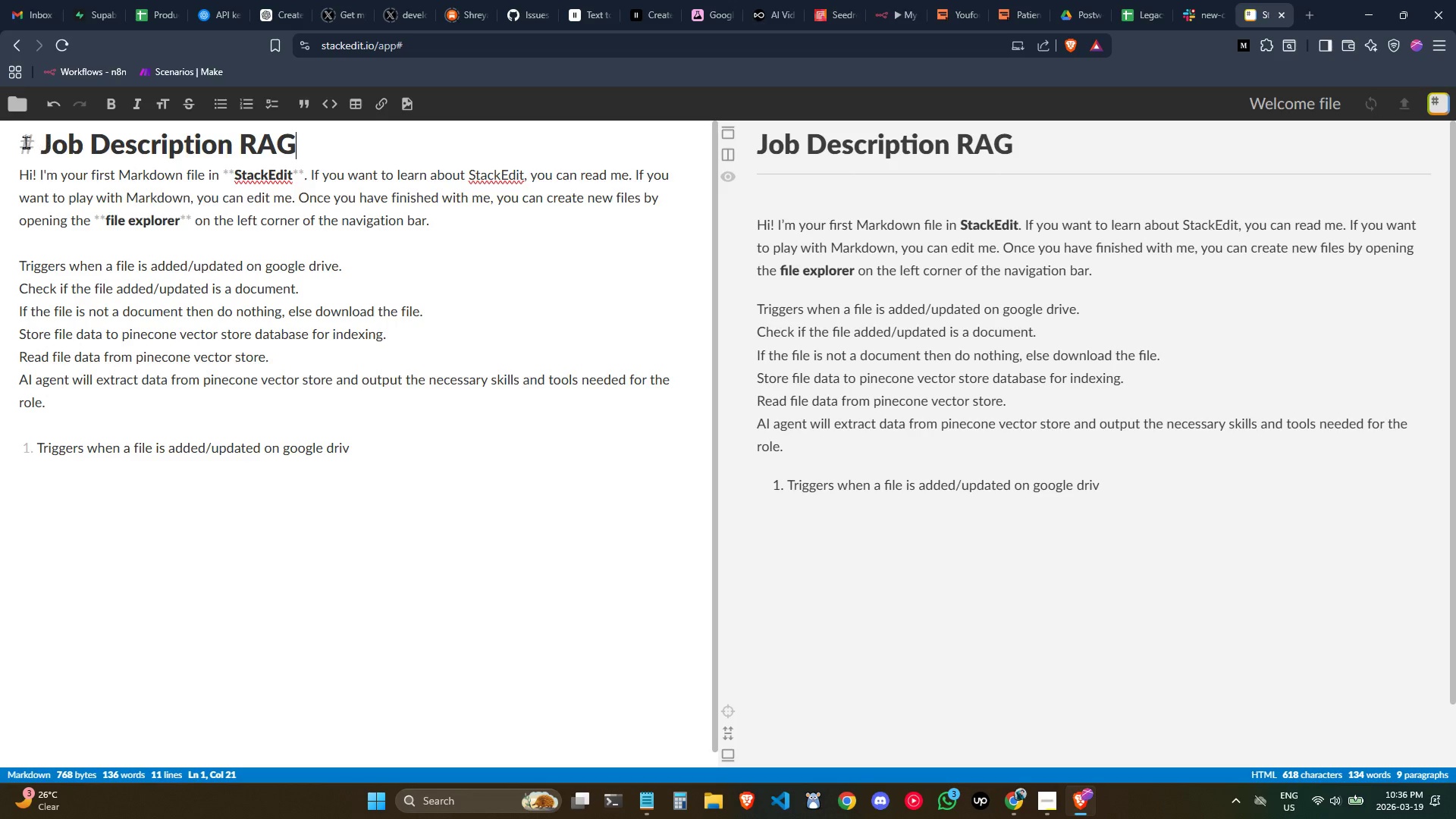 
left_click_drag(start_coordinate=[23, 140], to_coordinate=[296, 180])
 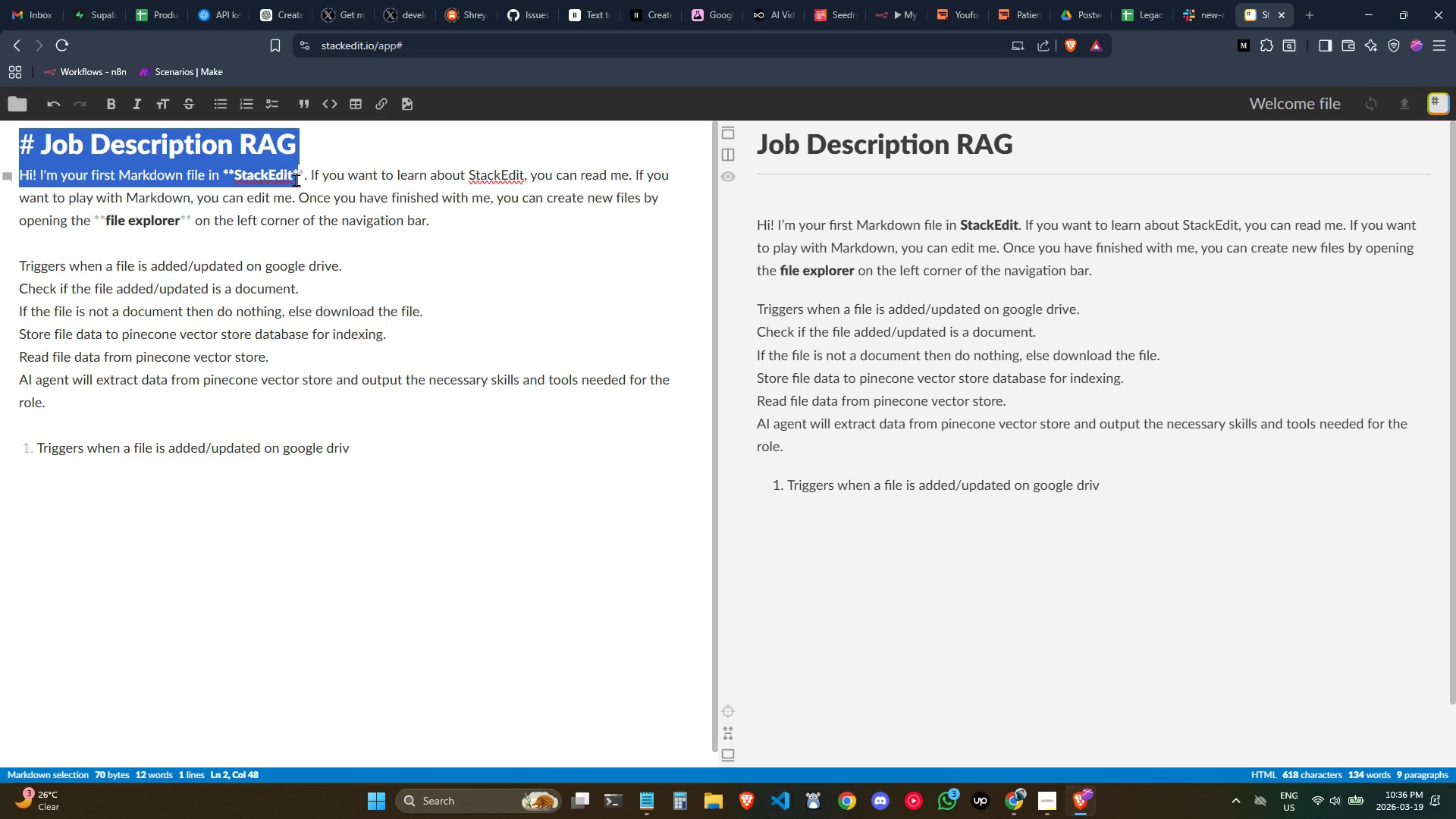 
key(Control+C)
 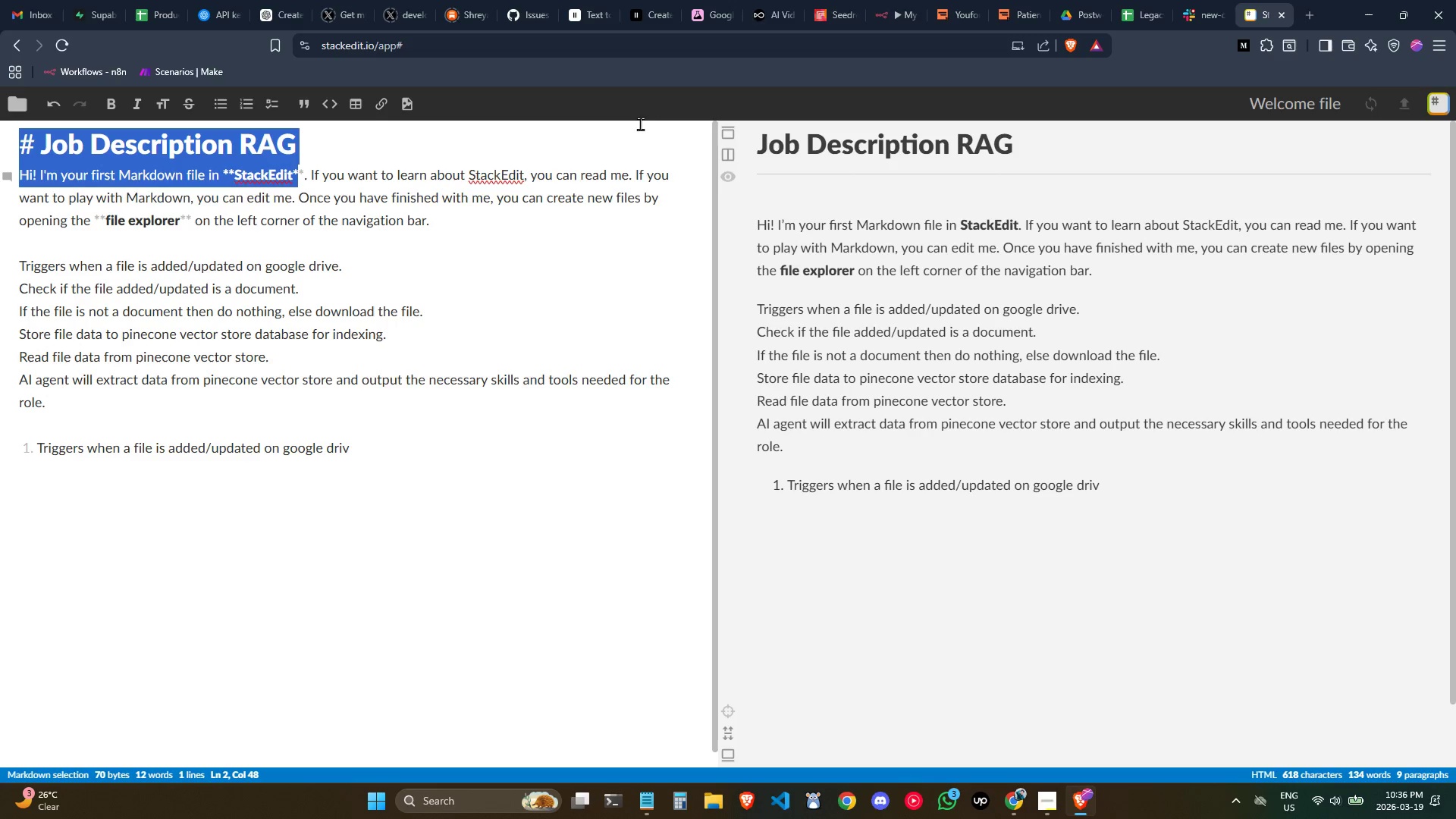 
key(Control+C)
 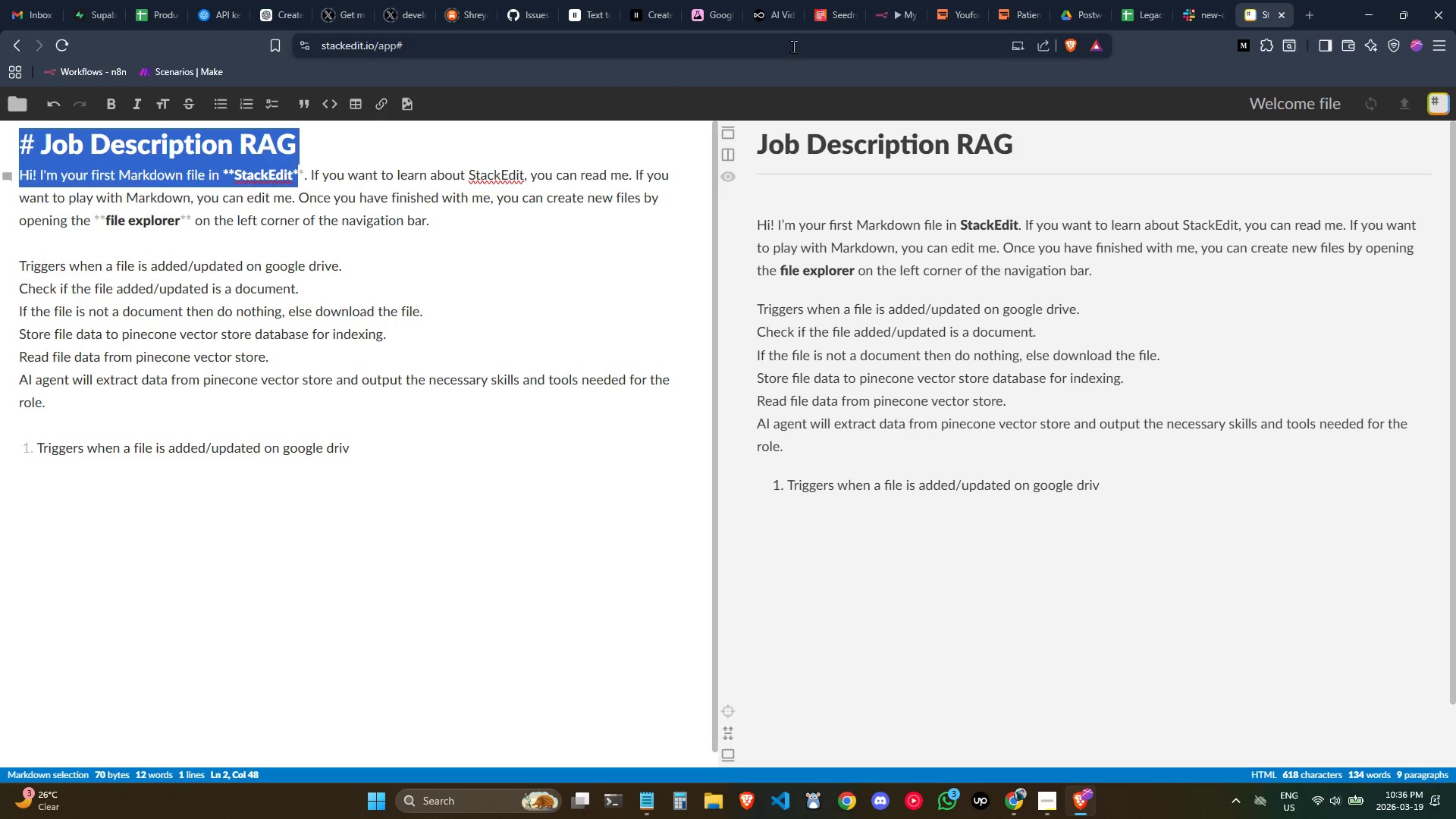 
key(Control+C)
 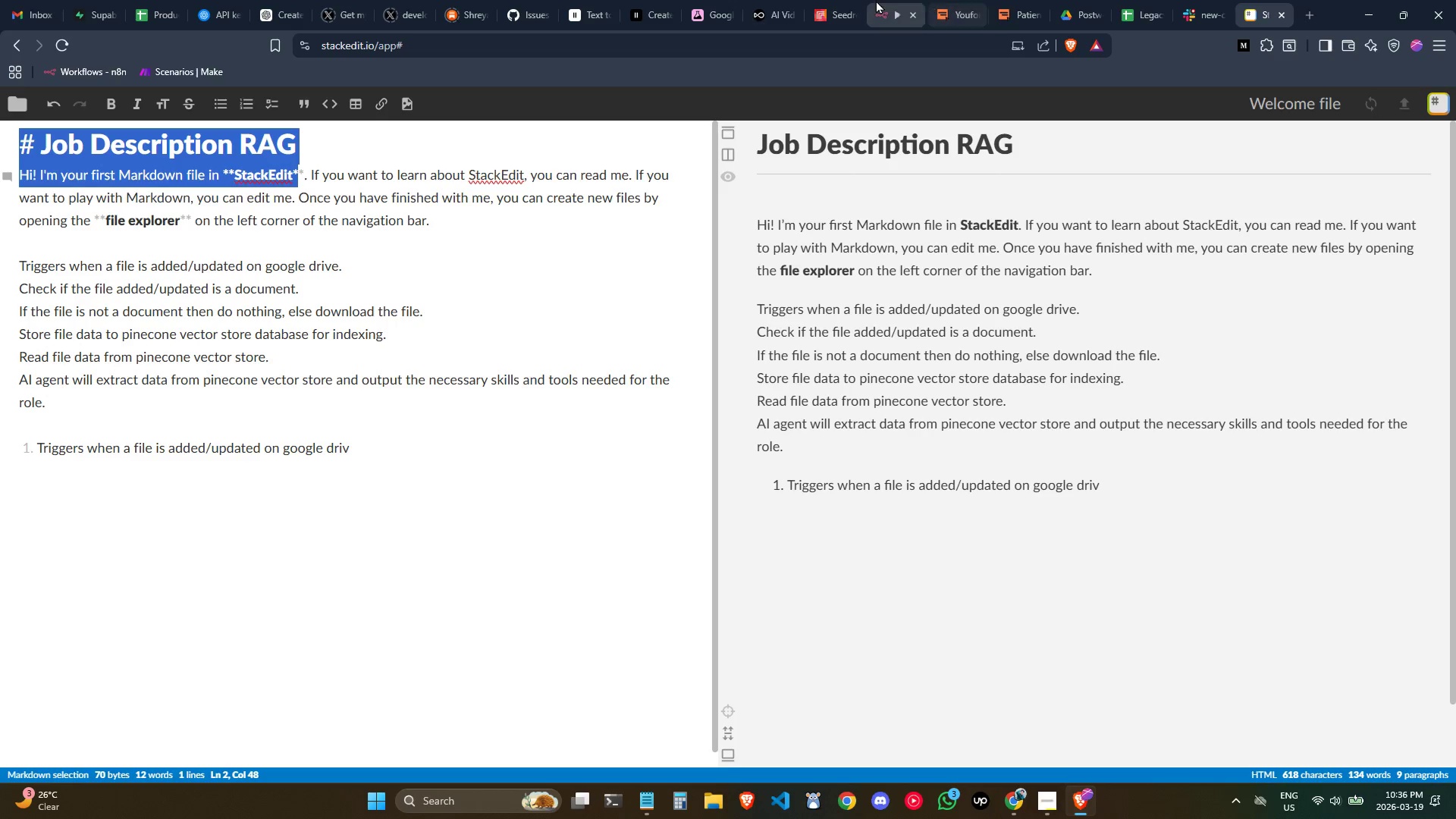 
left_click_drag(start_coordinate=[873, 0], to_coordinate=[667, 488])
 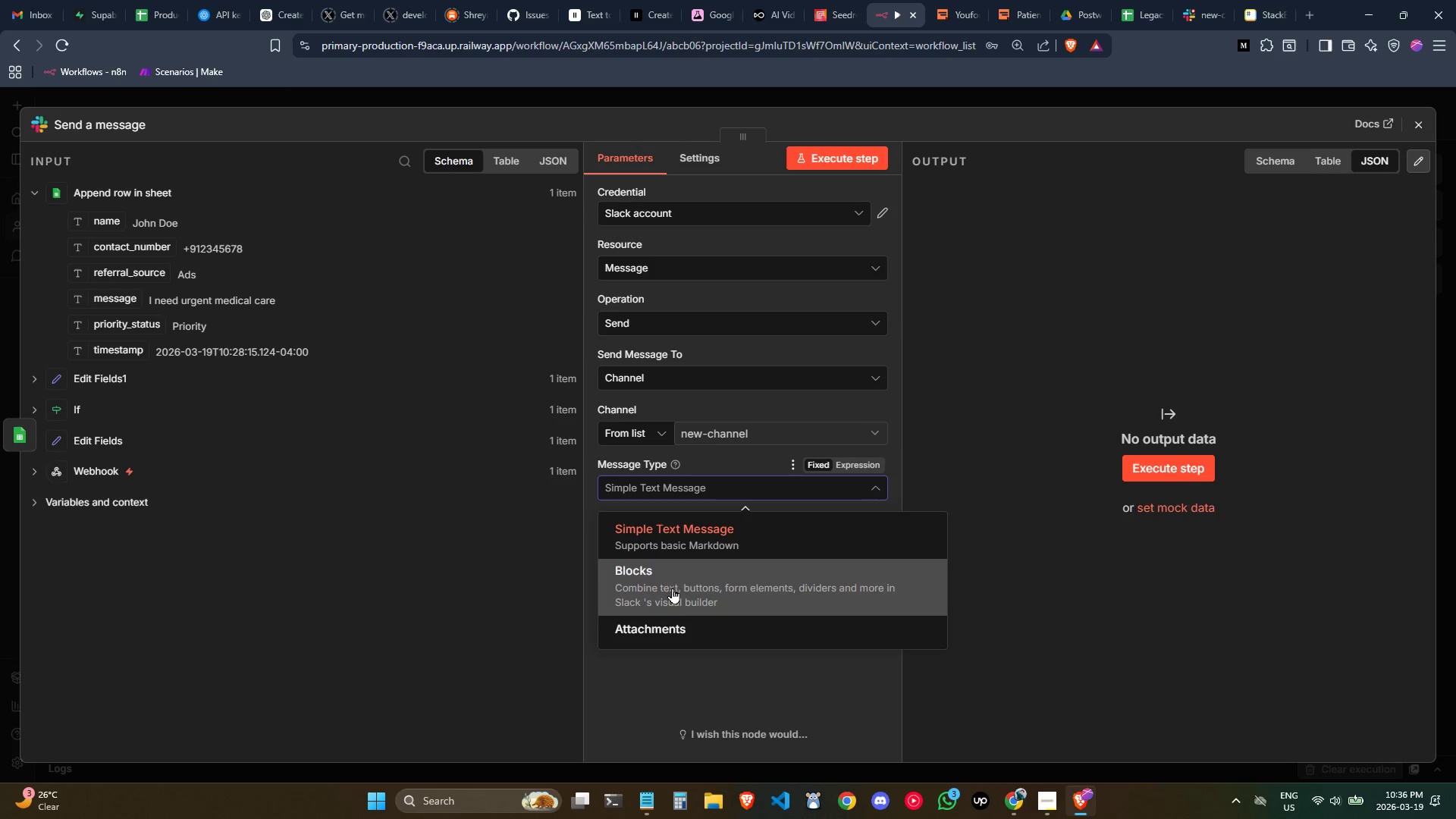 
key(Control+ControlLeft)
 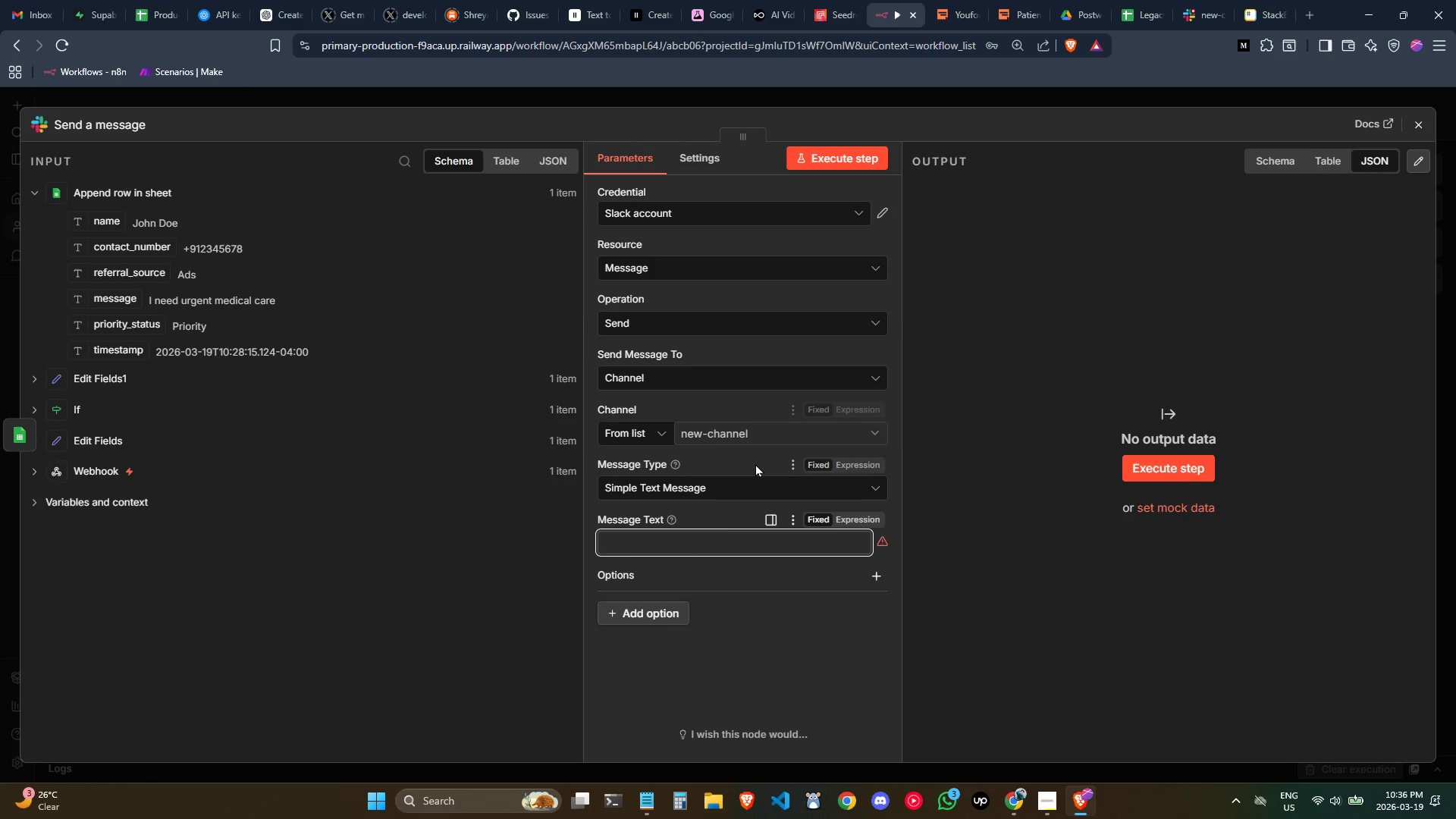 
key(Control+V)
 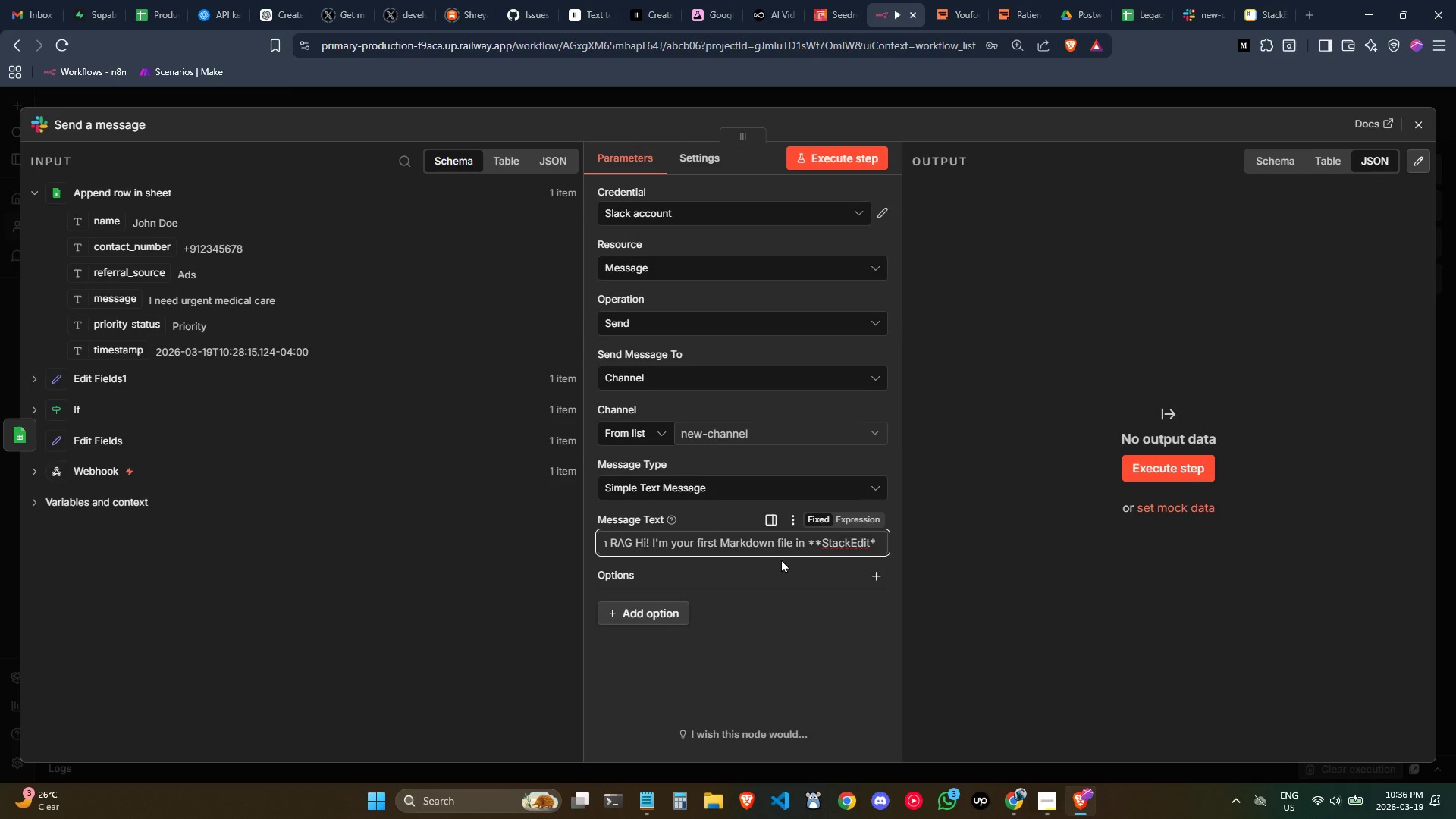 
hold_key(key=ControlLeft, duration=1.75)
 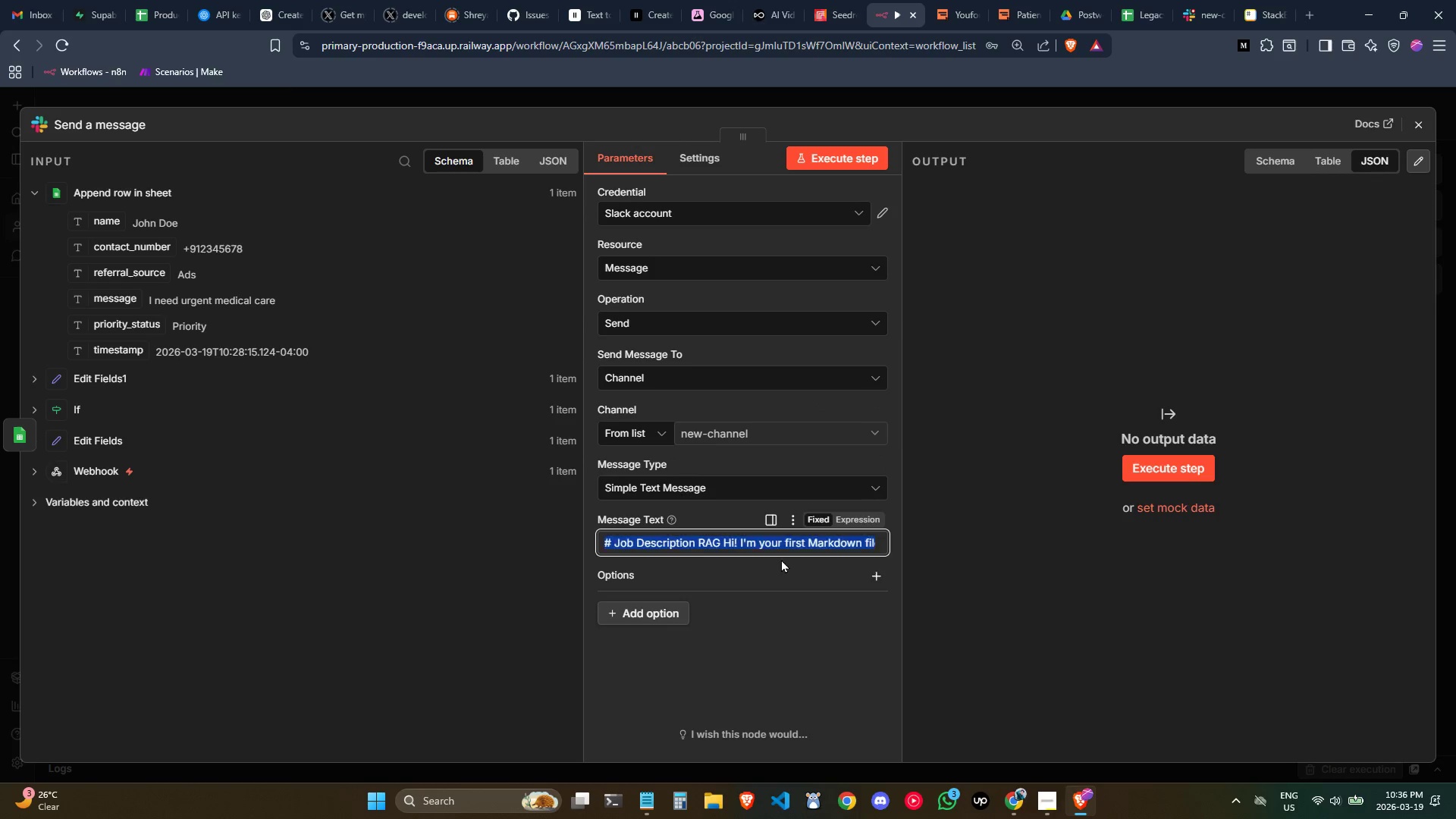 
hold_key(key=ArrowLeft, duration=1.48)
 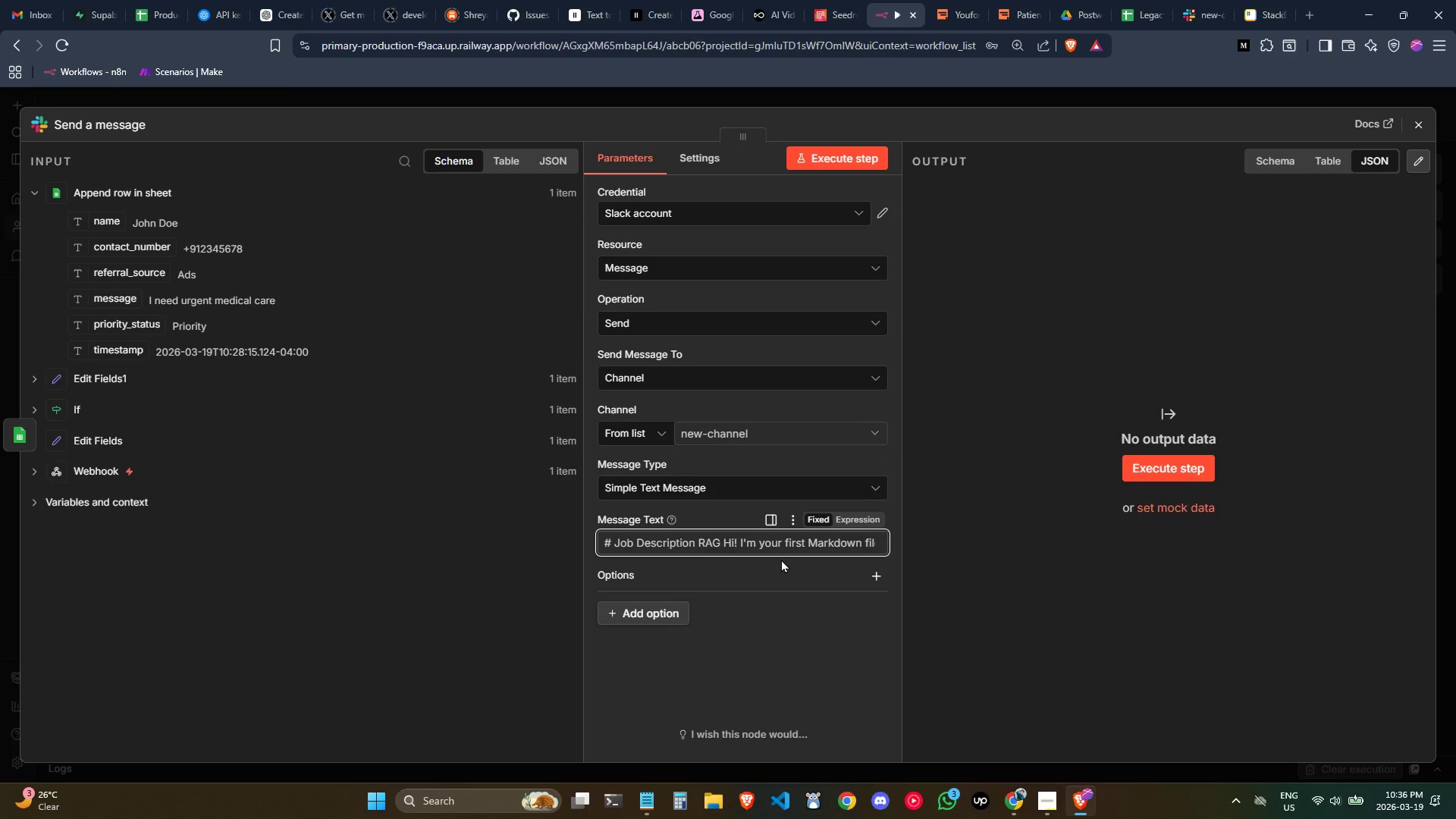 
key(Control+ControlLeft)
 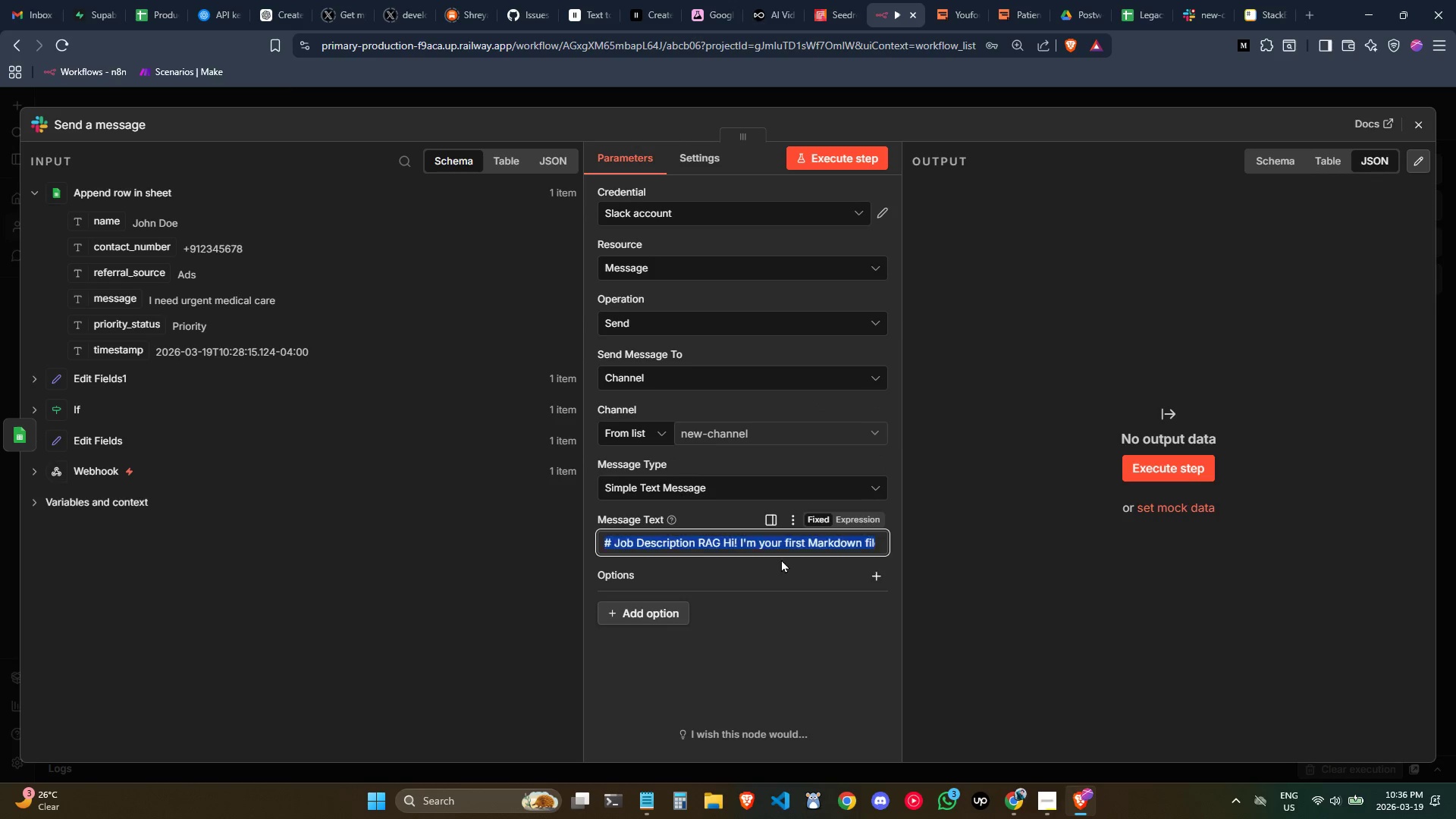 
key(Control+A)
 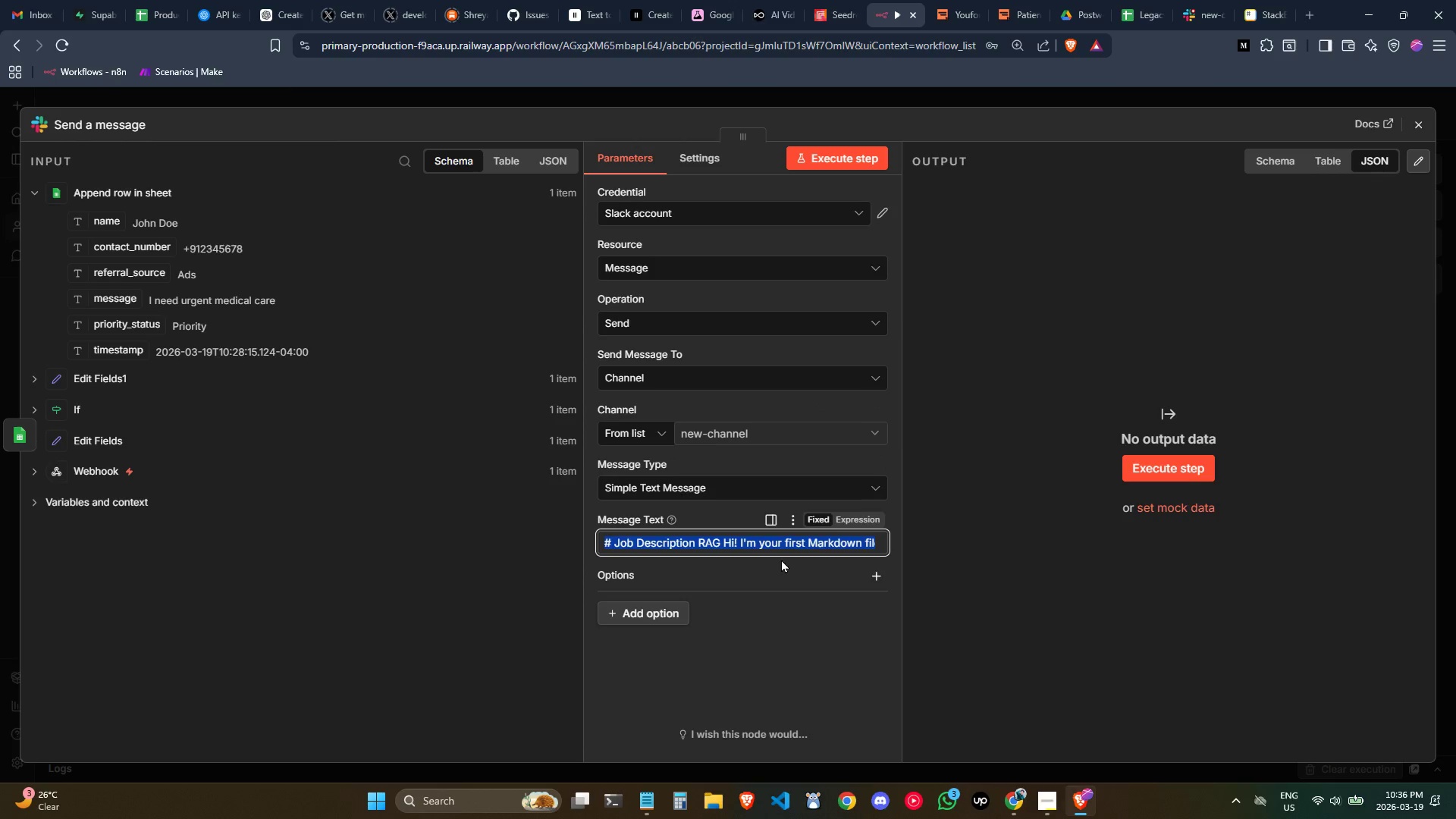 
key(Backspace)
 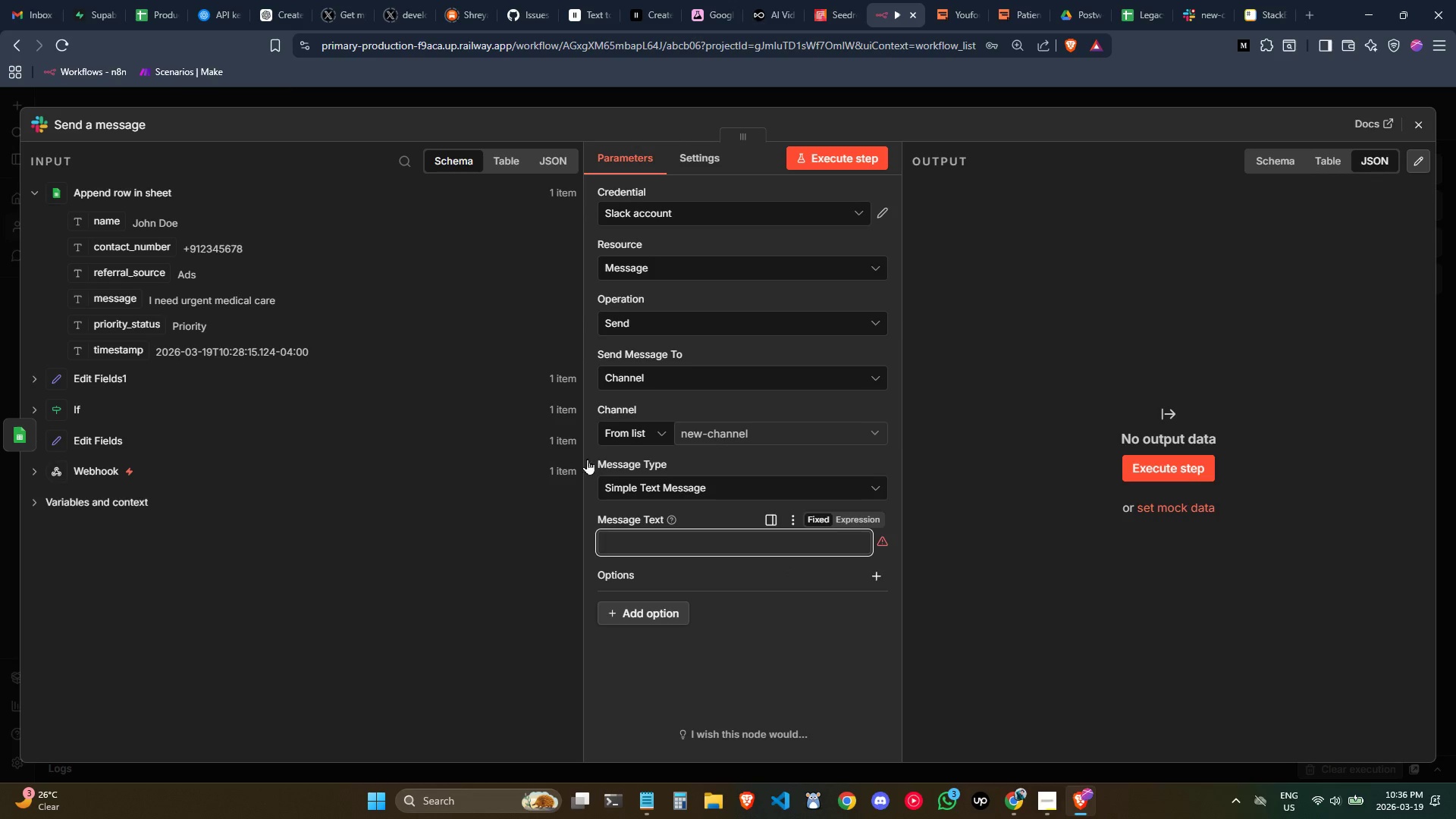 
left_click([667, 488])
 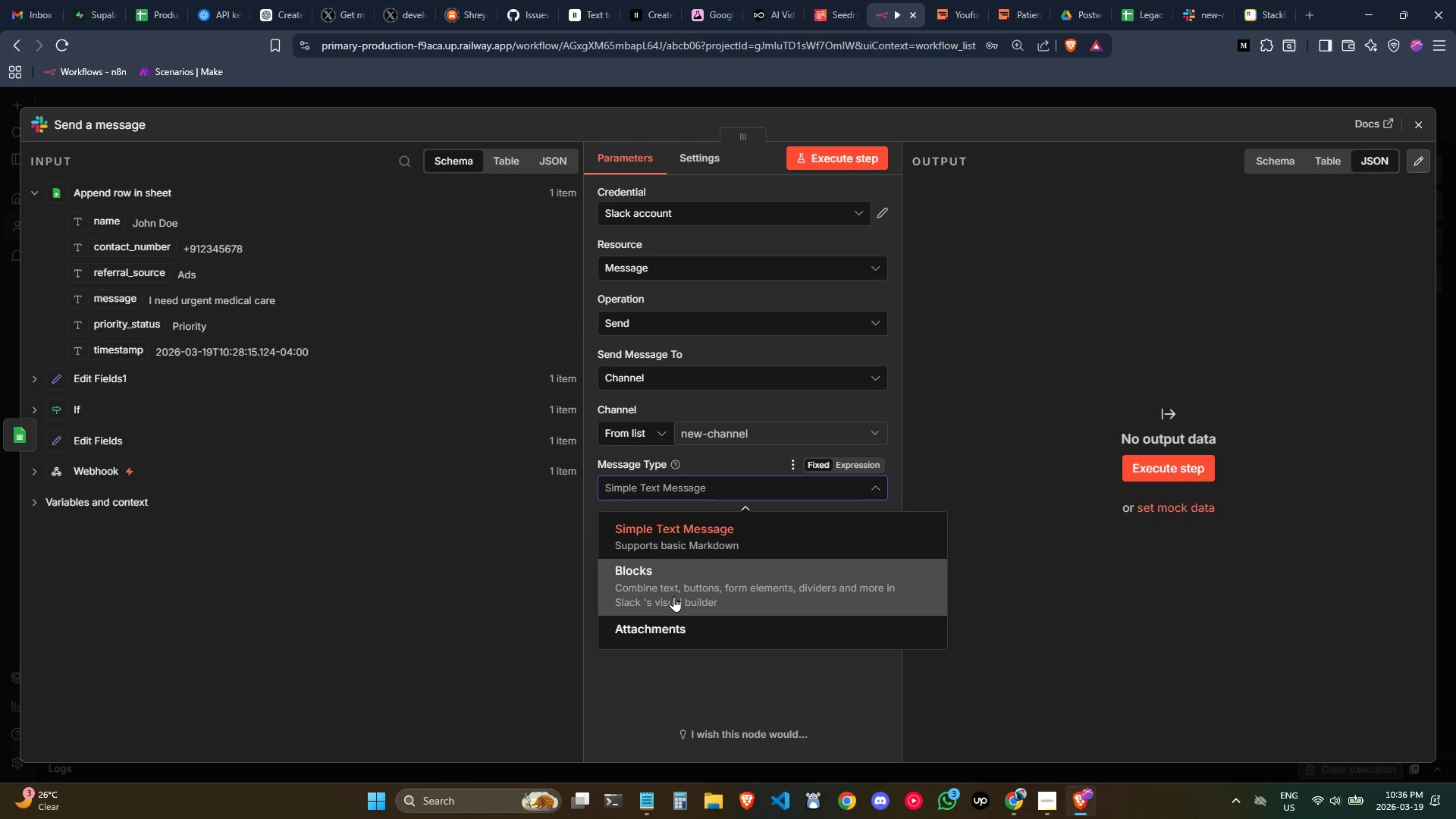 
left_click([714, 598])
 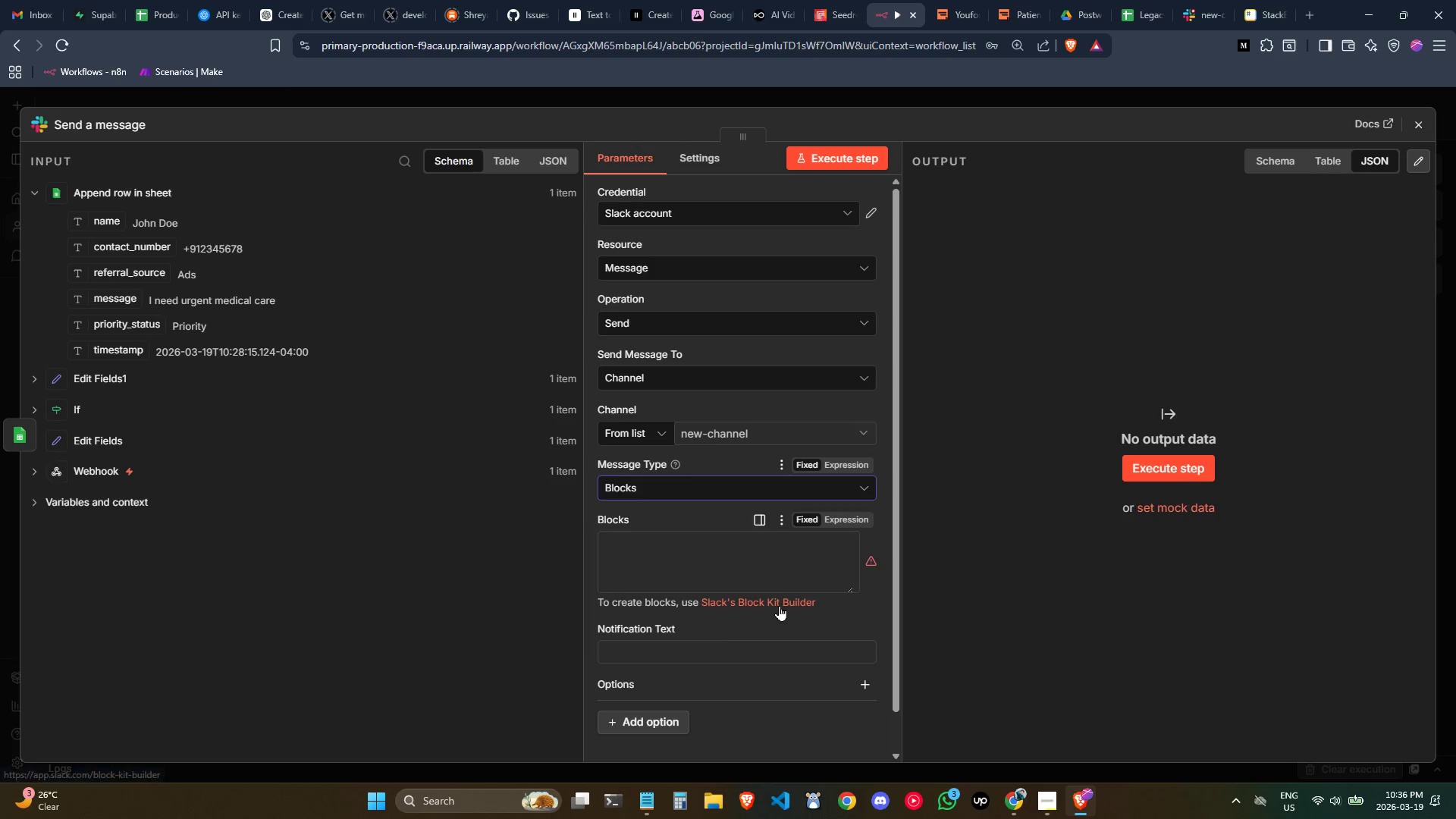 
middle_click([779, 605])
 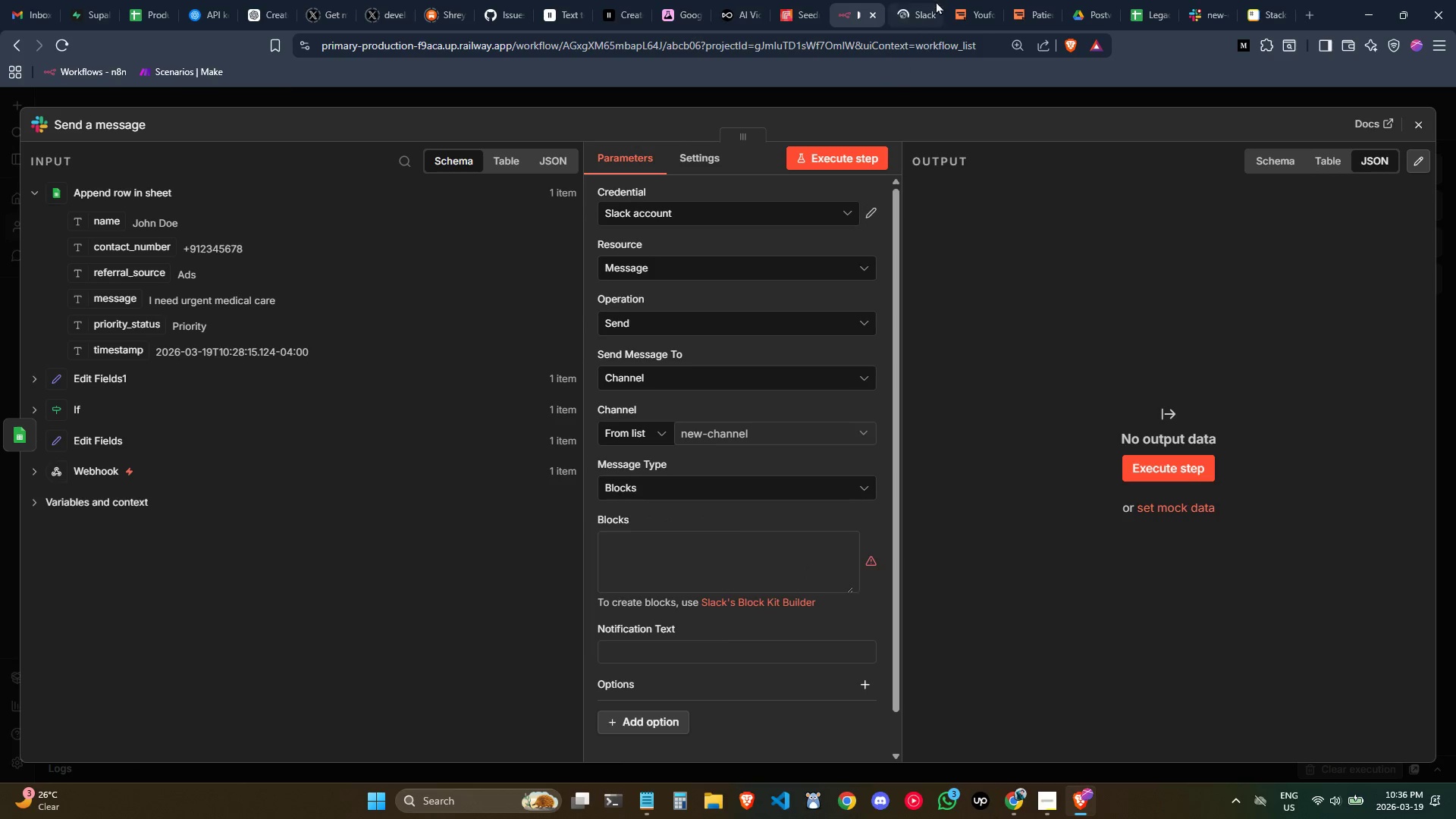 
left_click([923, 0])
 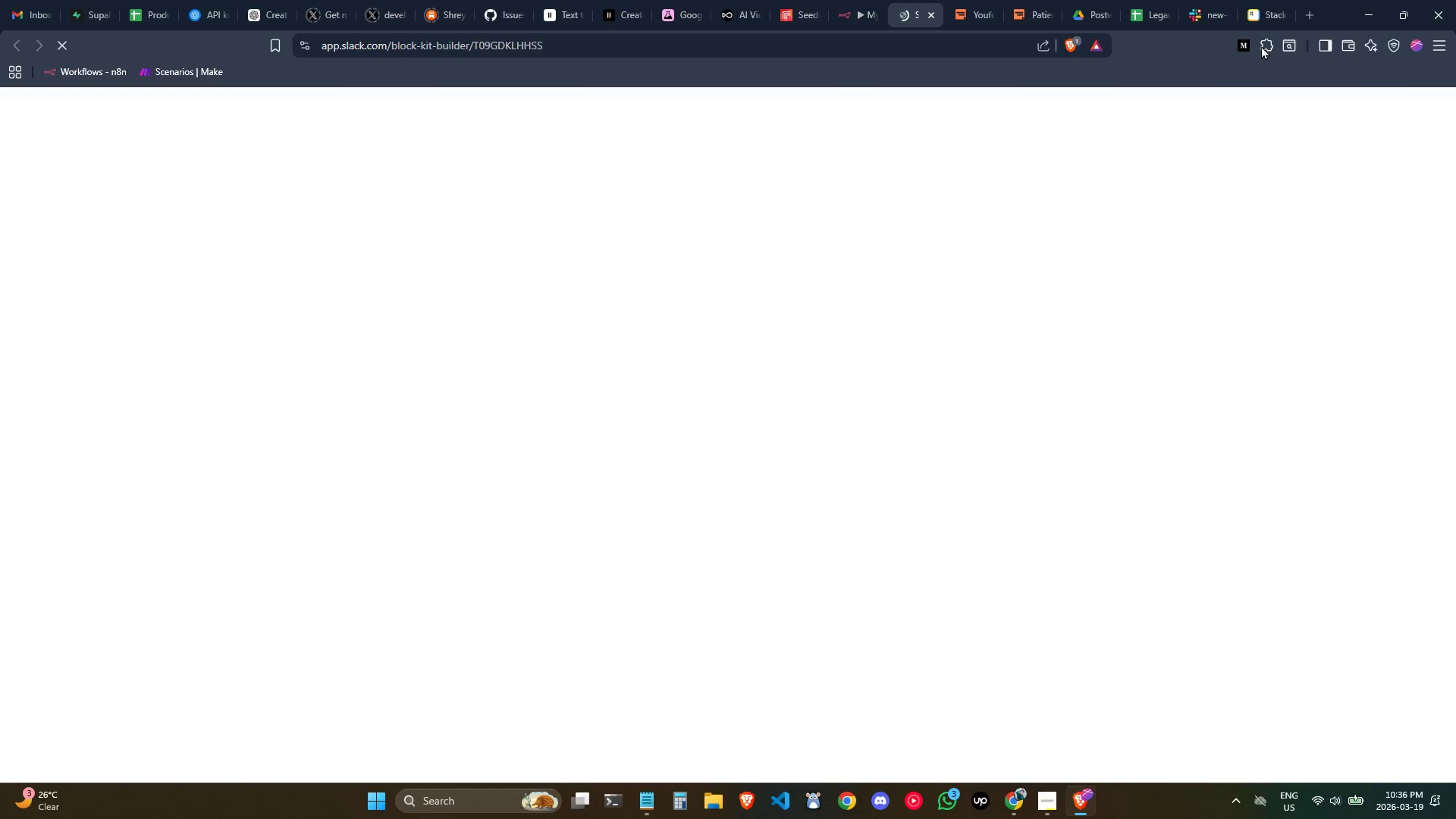 
double_click([1281, 19])
 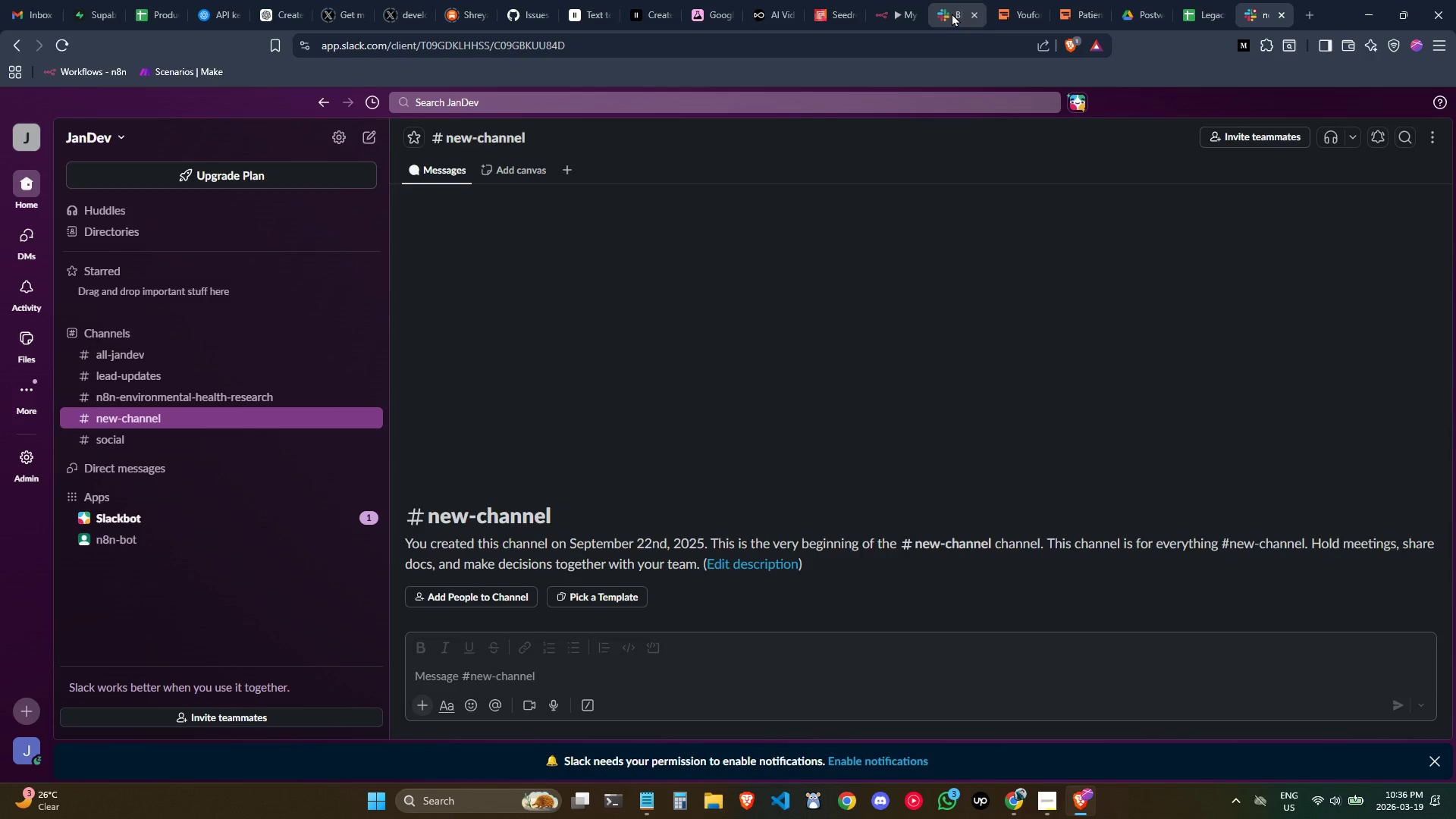 
left_click([952, 12])
 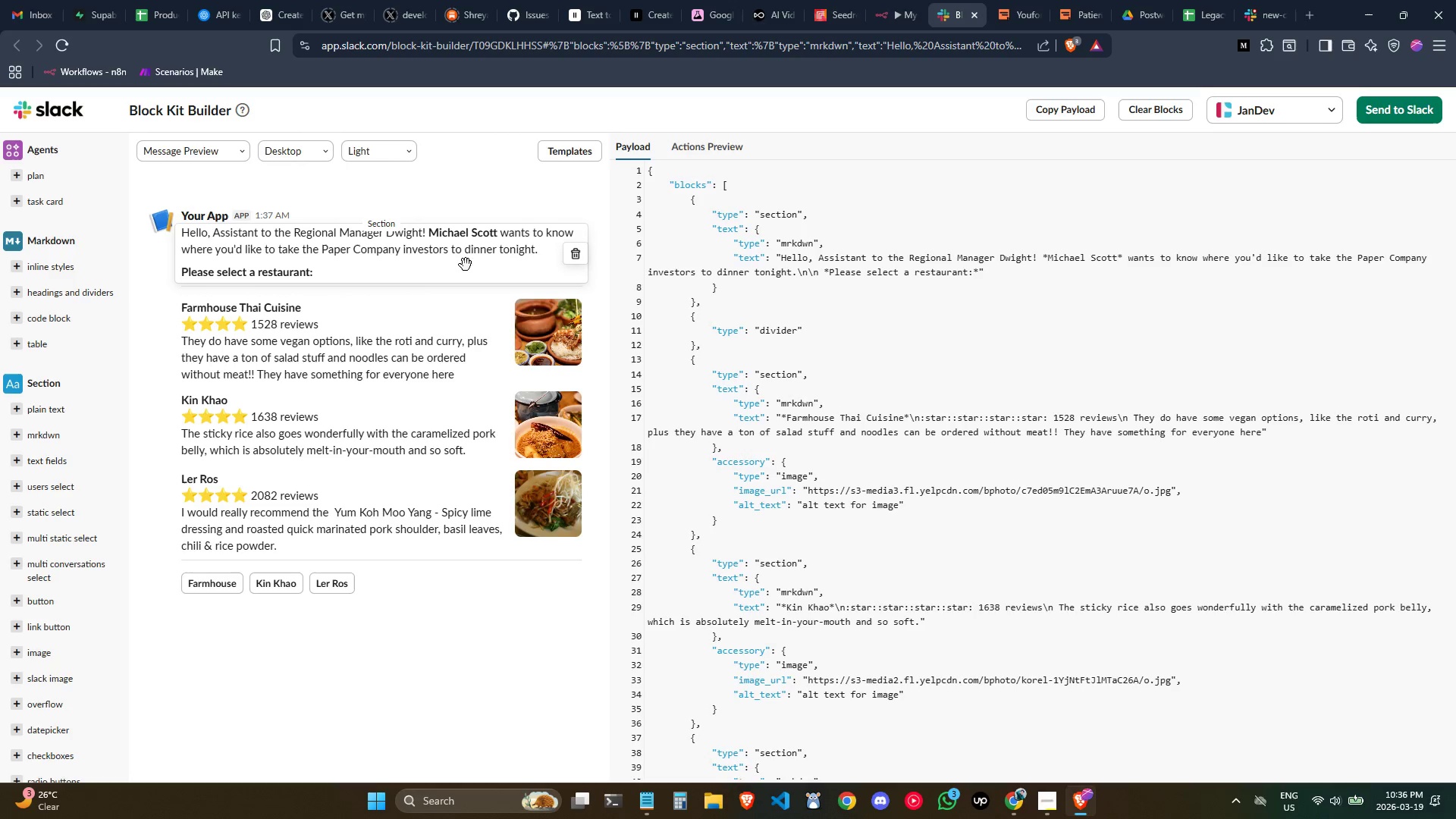 
left_click([778, 251])
 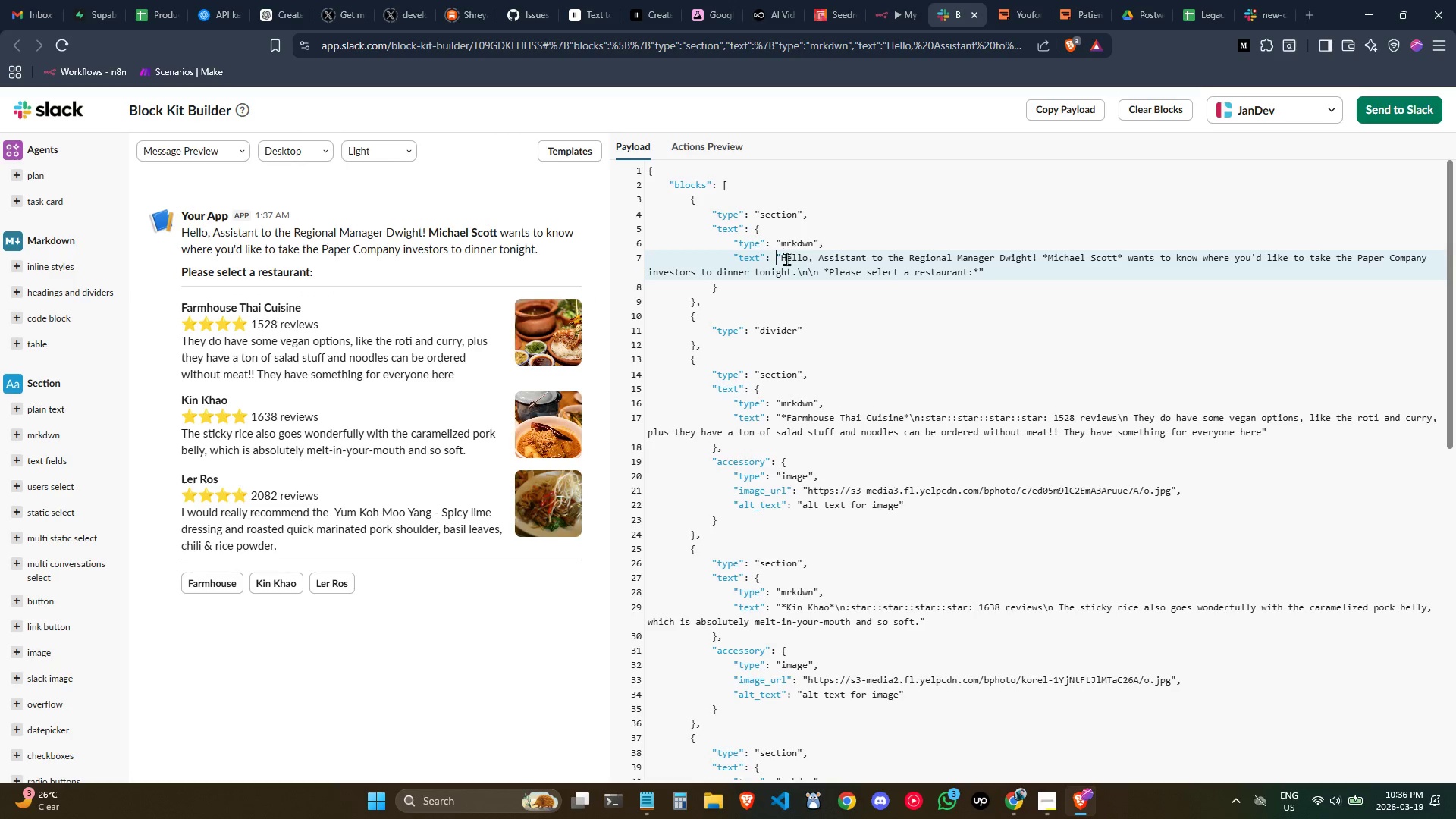 
scroll: coordinate [787, 259], scroll_direction: down, amount: 3.0
 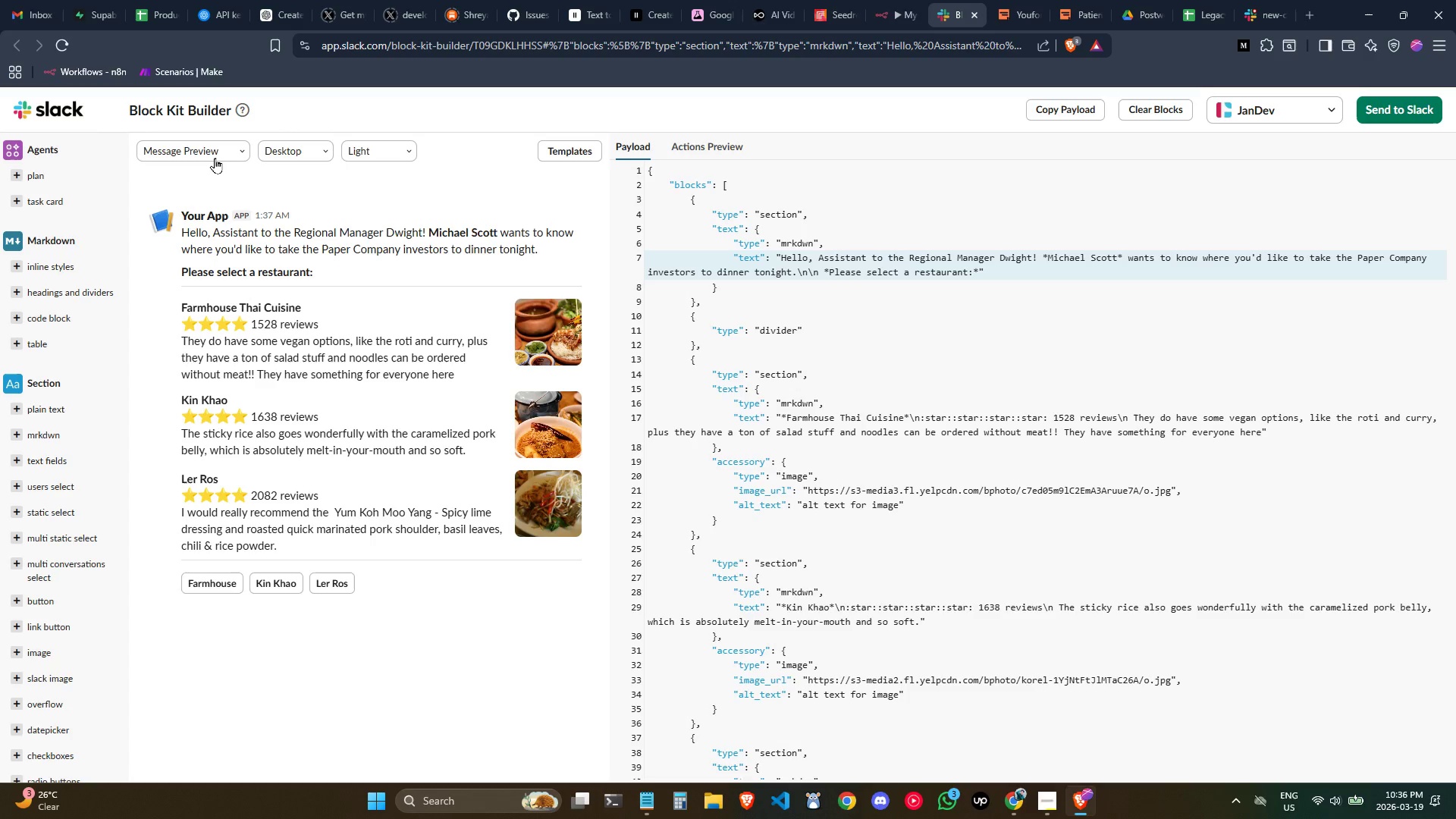 
wait(5.24)
 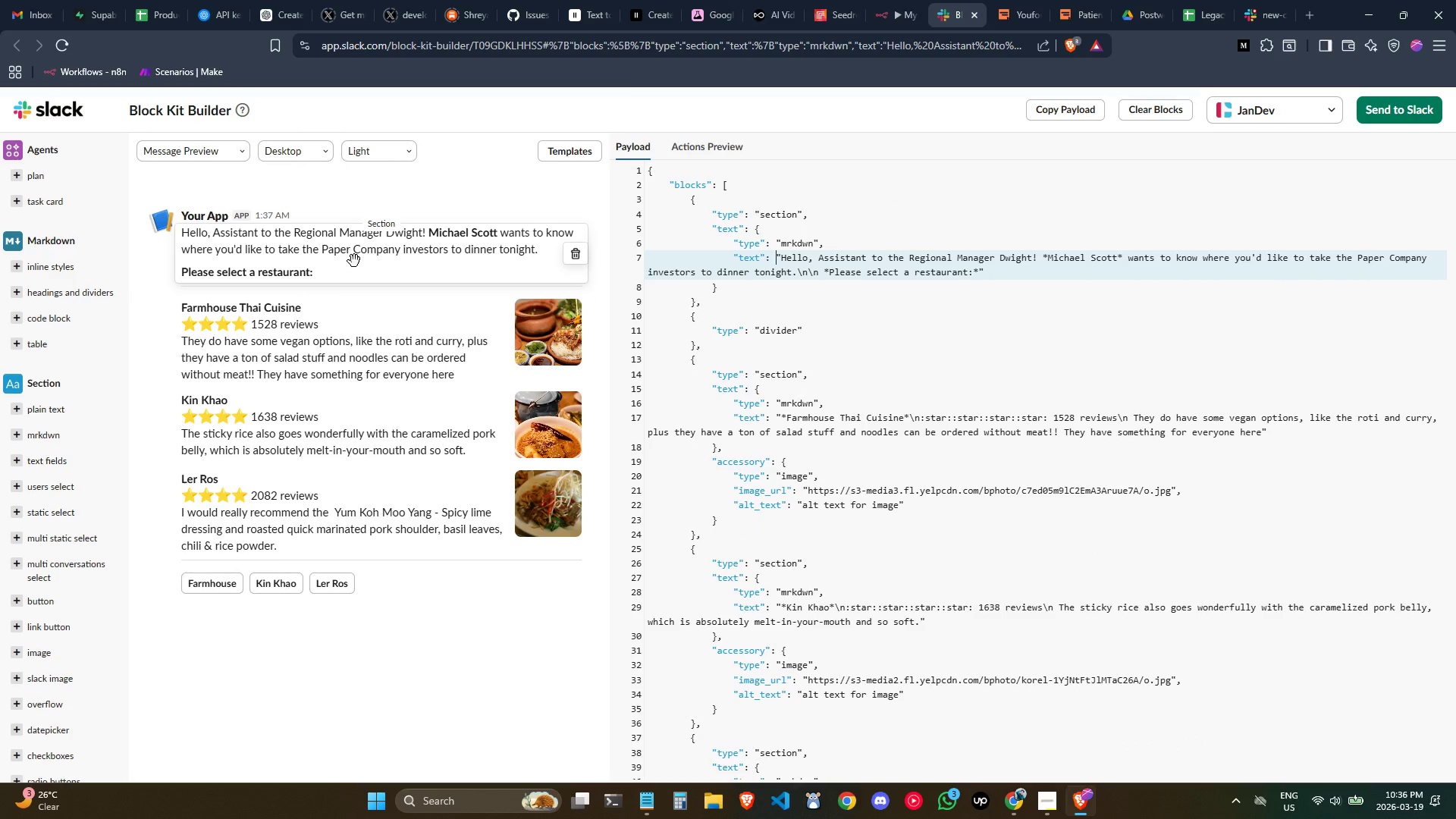 
scroll: coordinate [337, 303], scroll_direction: none, amount: 0.0
 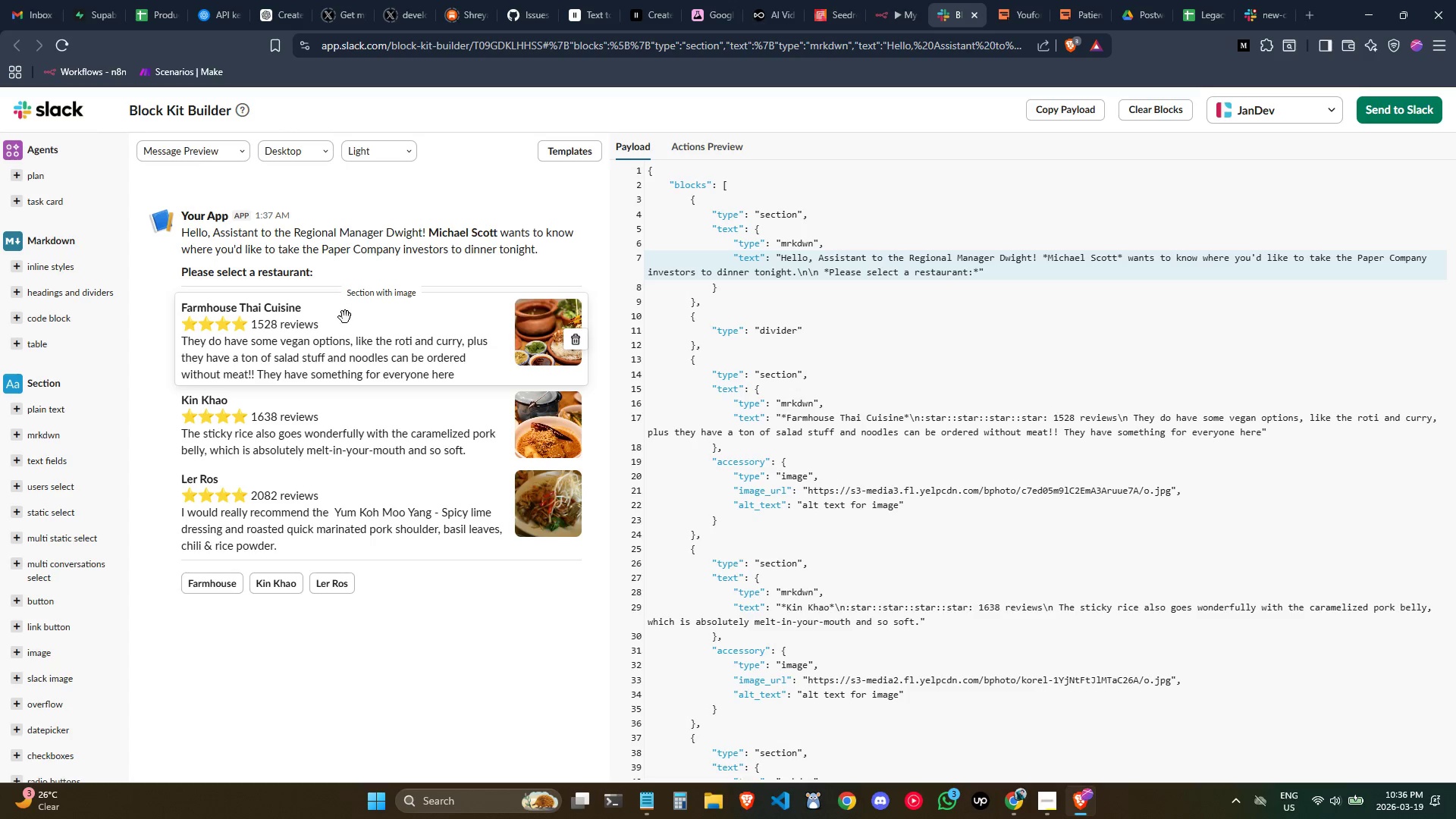 
scroll: coordinate [347, 322], scroll_direction: down, amount: 1.0
 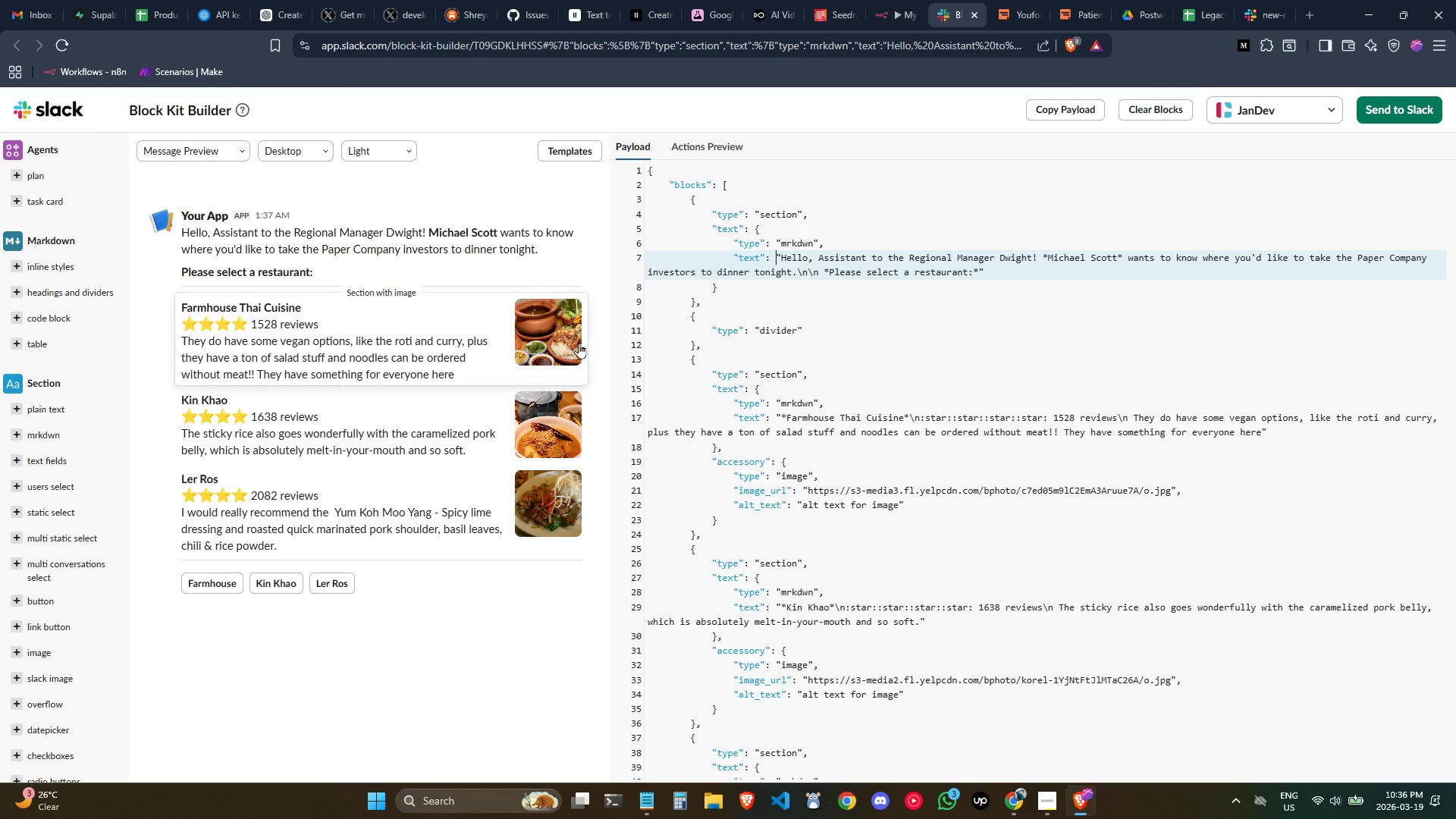 
mouse_move([554, 333])
 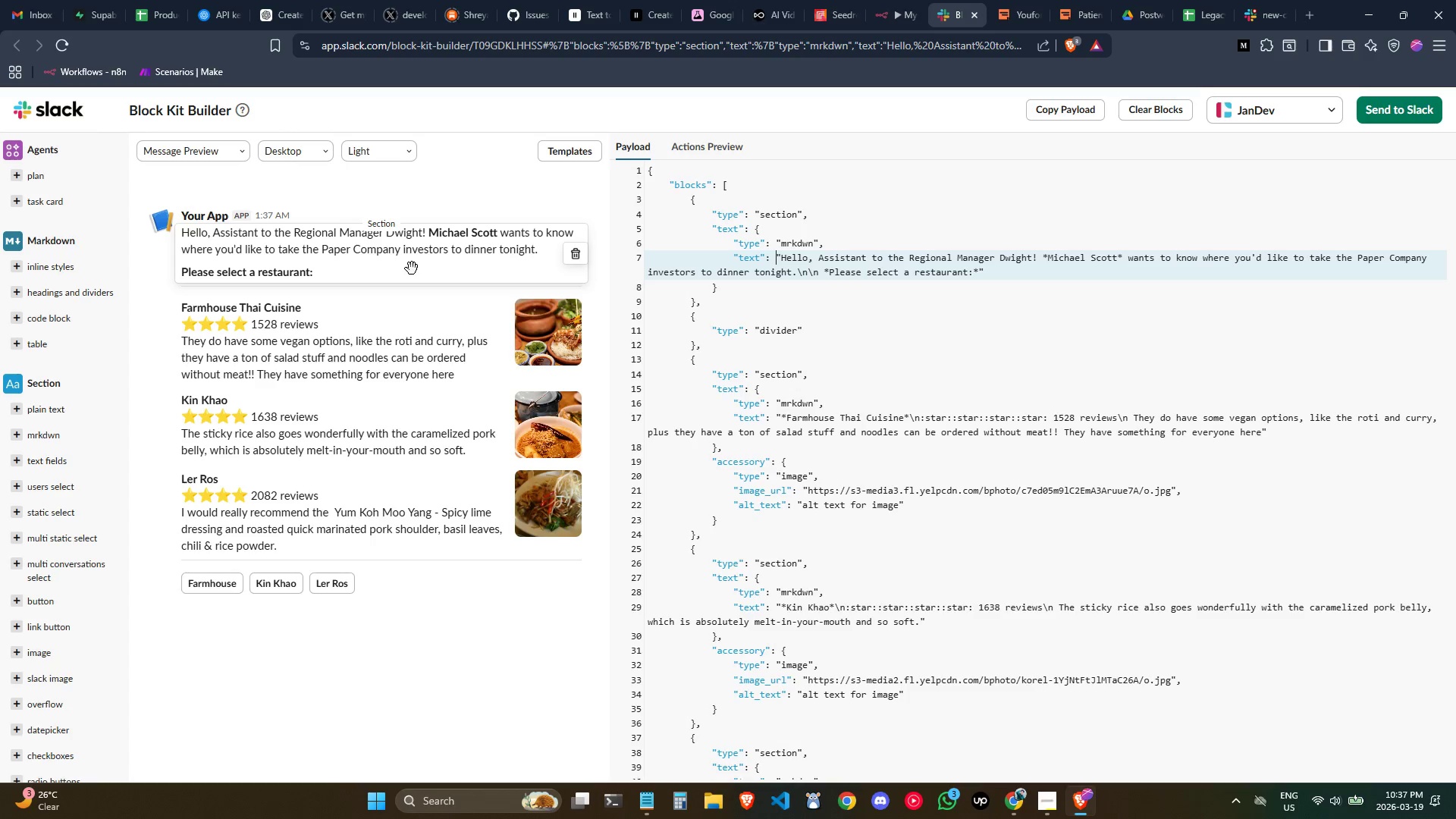 
wait(6.22)
 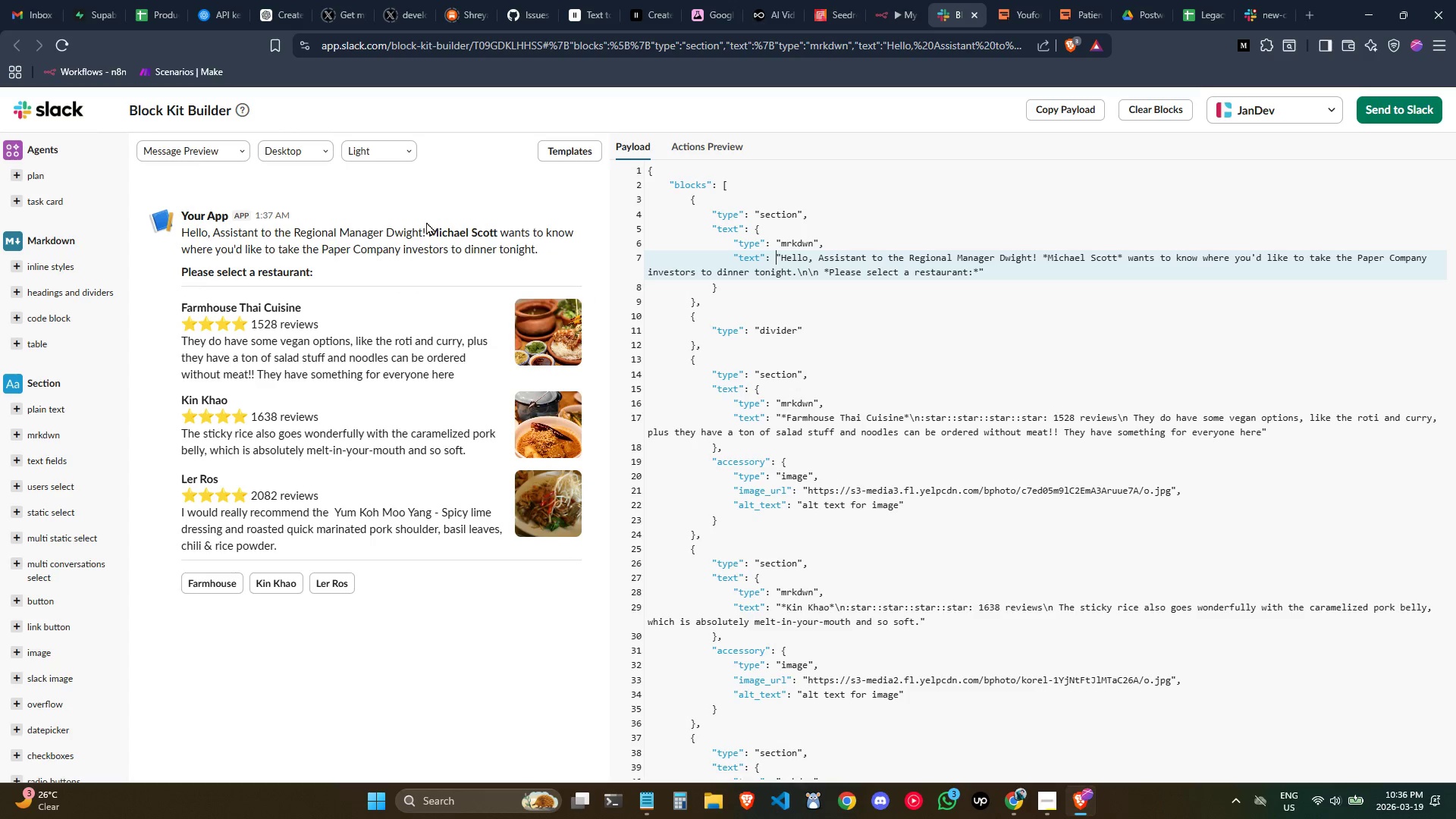 
left_click([886, 290])
 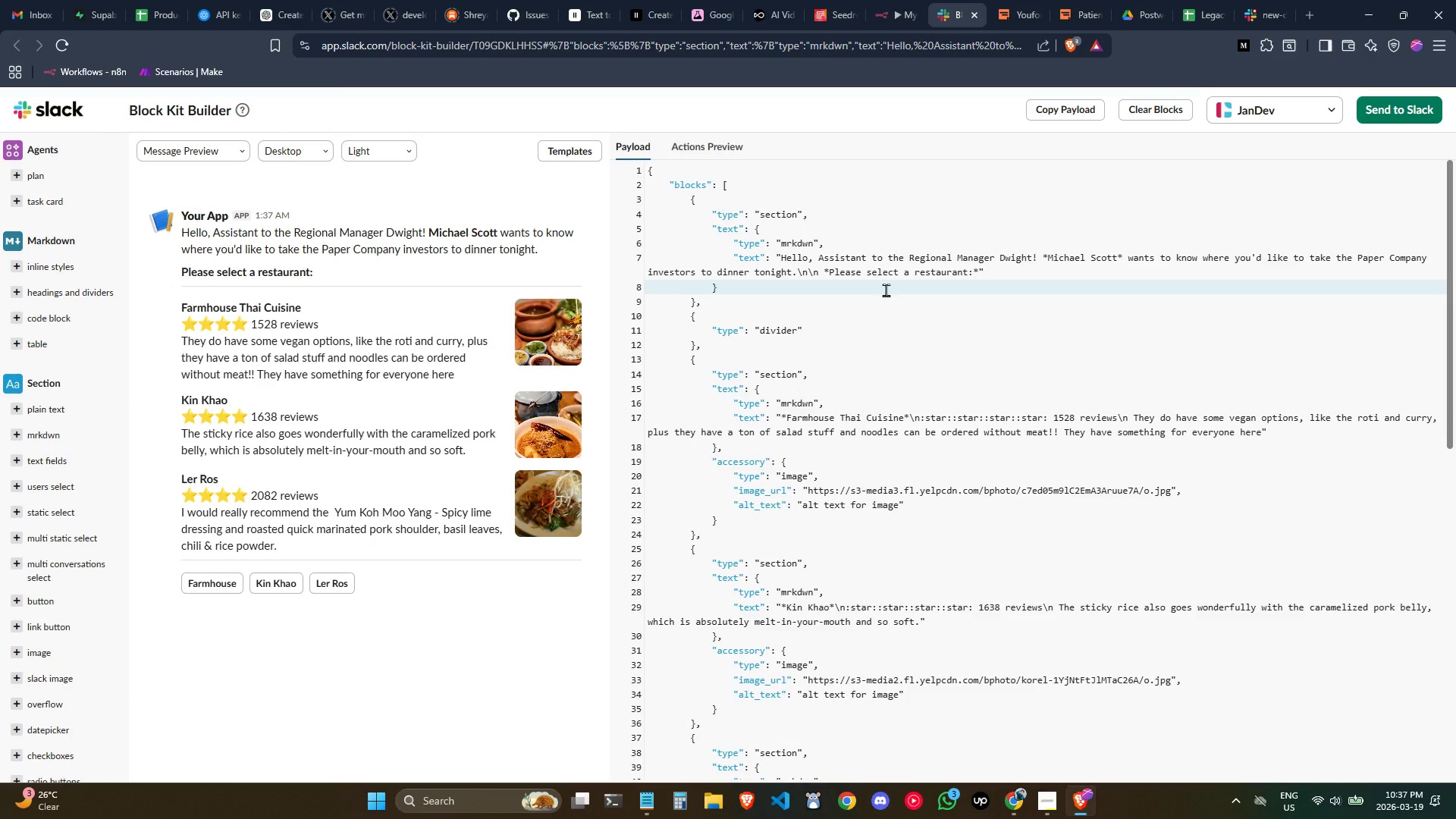 
scroll: coordinate [886, 290], scroll_direction: down, amount: 5.0
 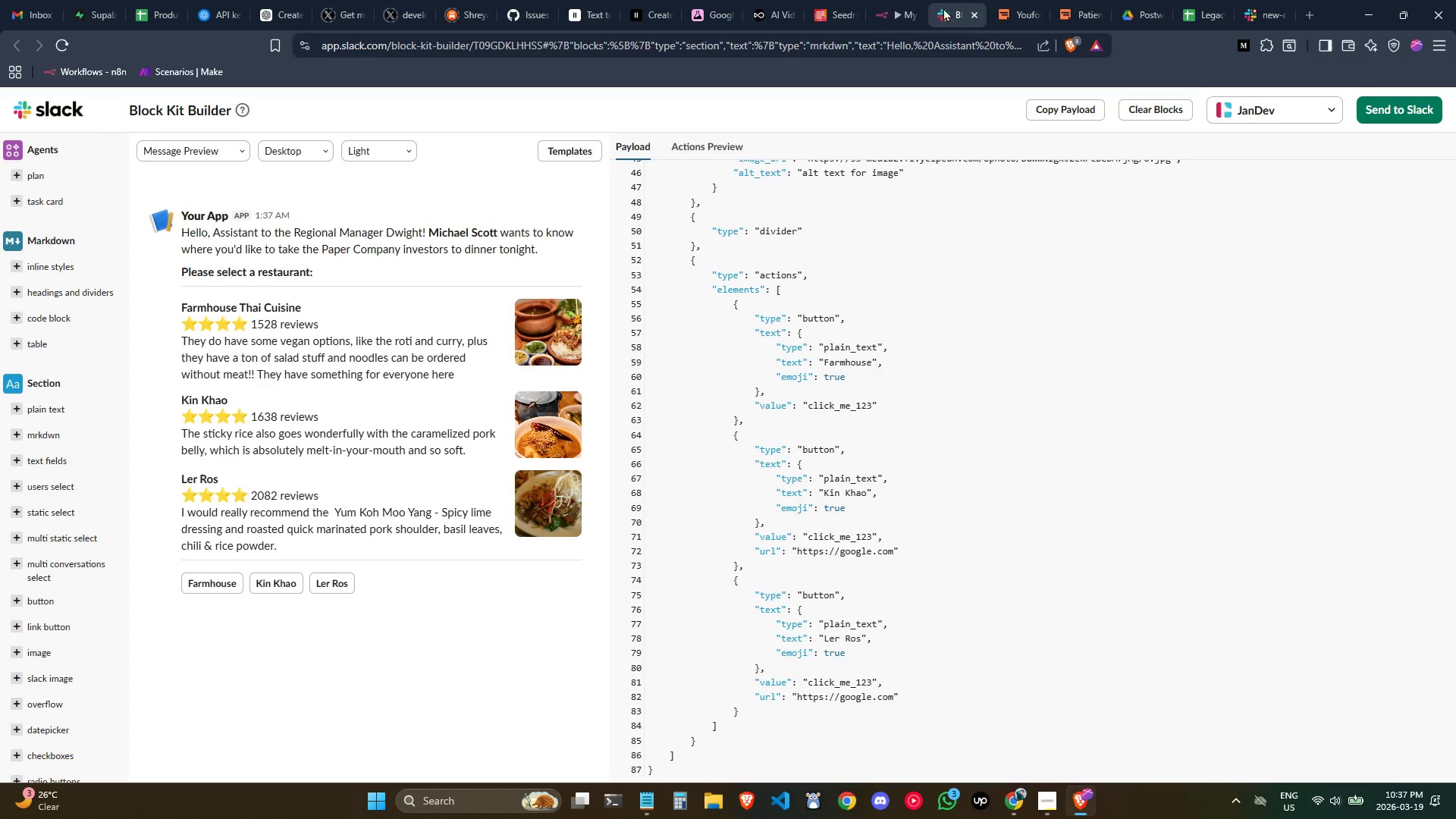 
left_click([896, 0])
 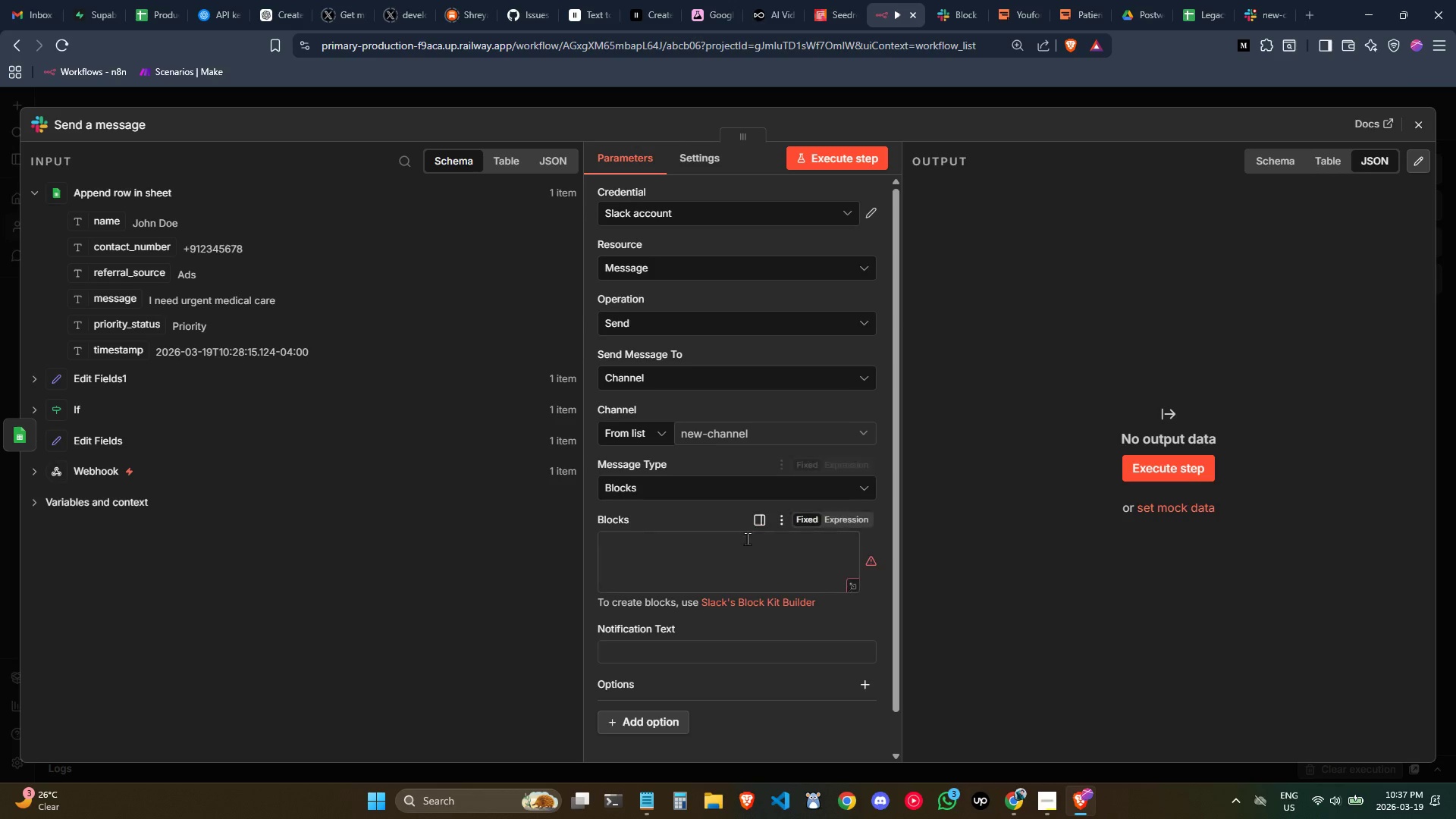 
left_click([714, 569])
 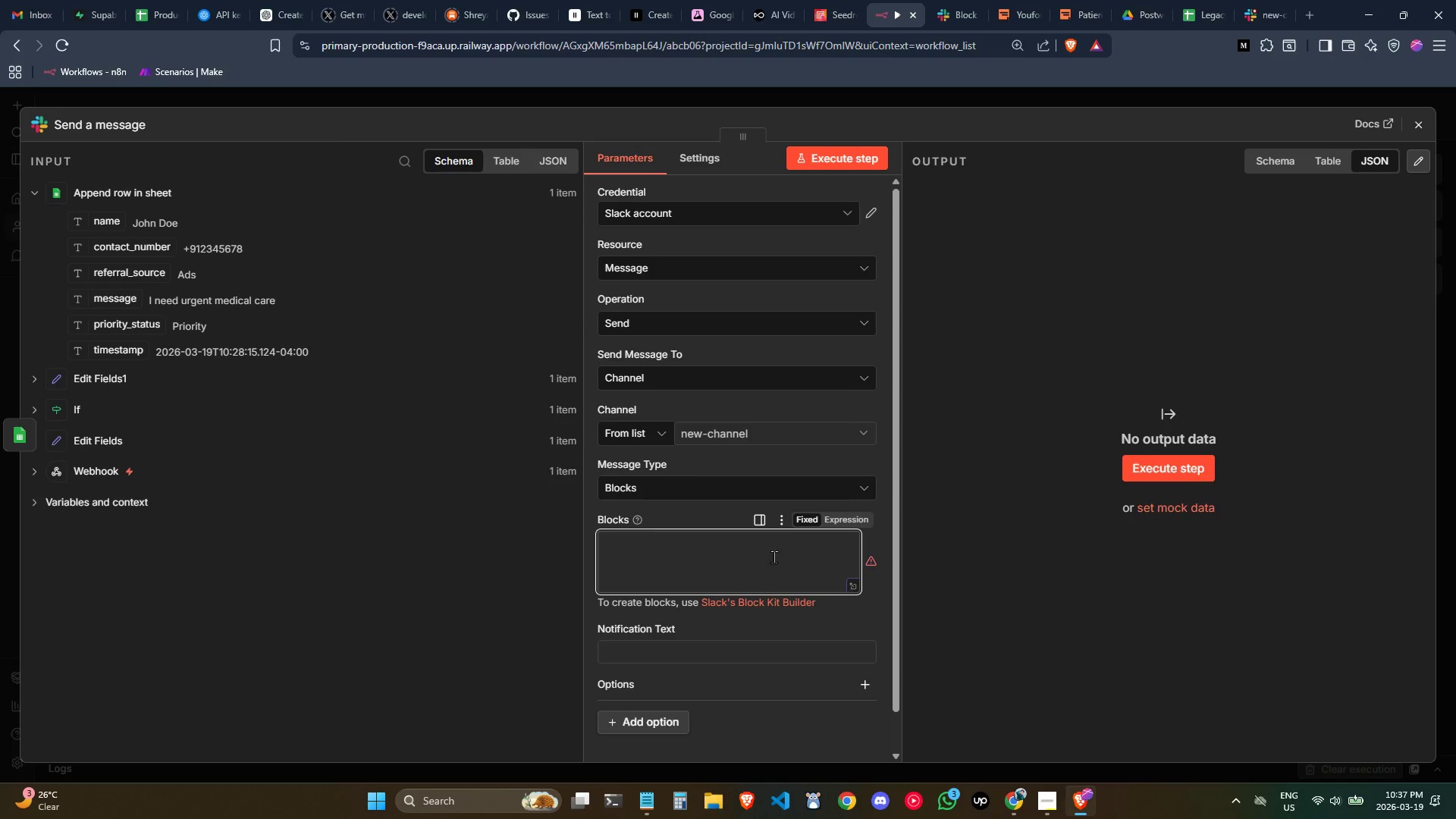 
left_click([740, 651])
 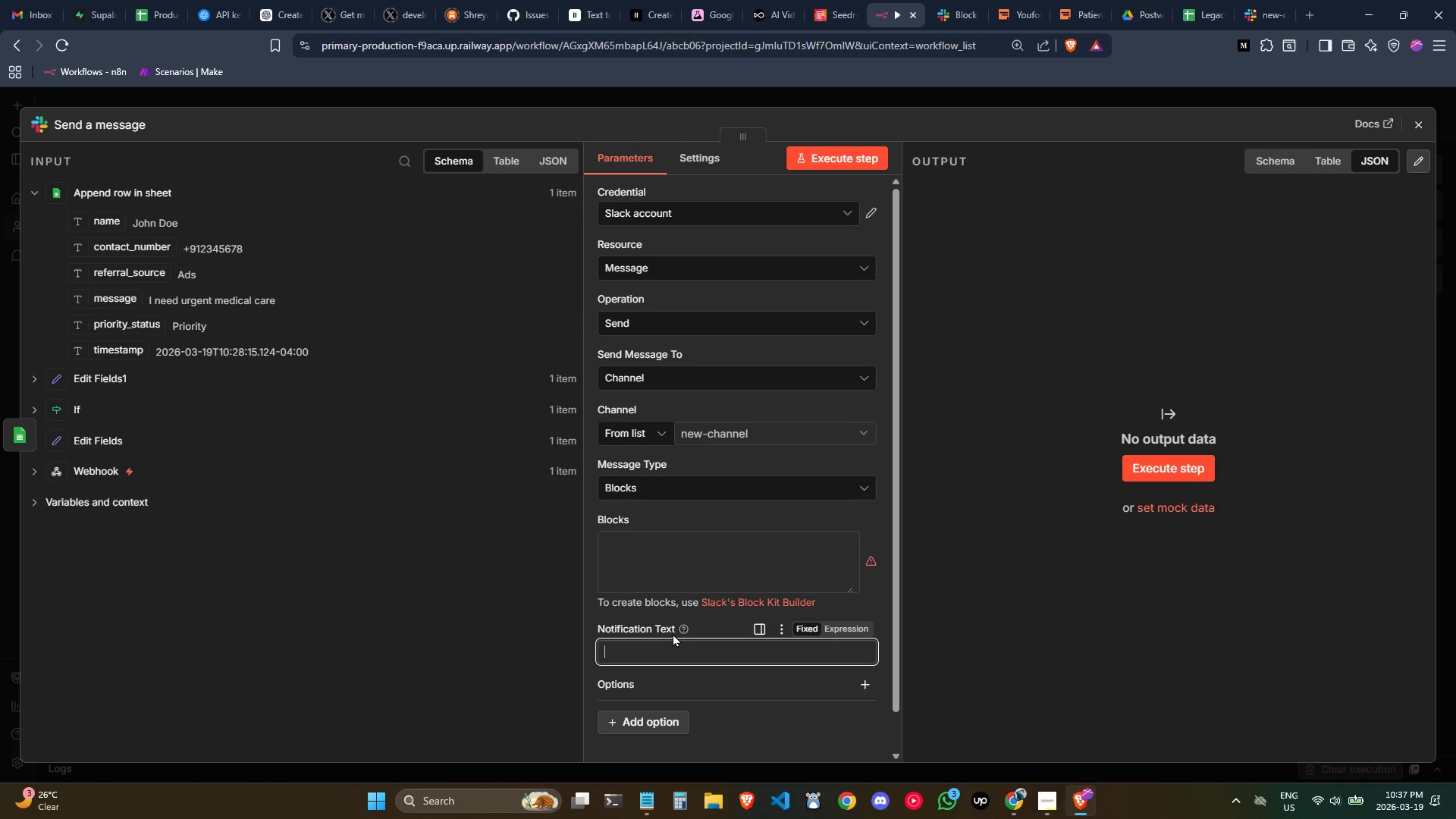 
left_click([681, 626])
 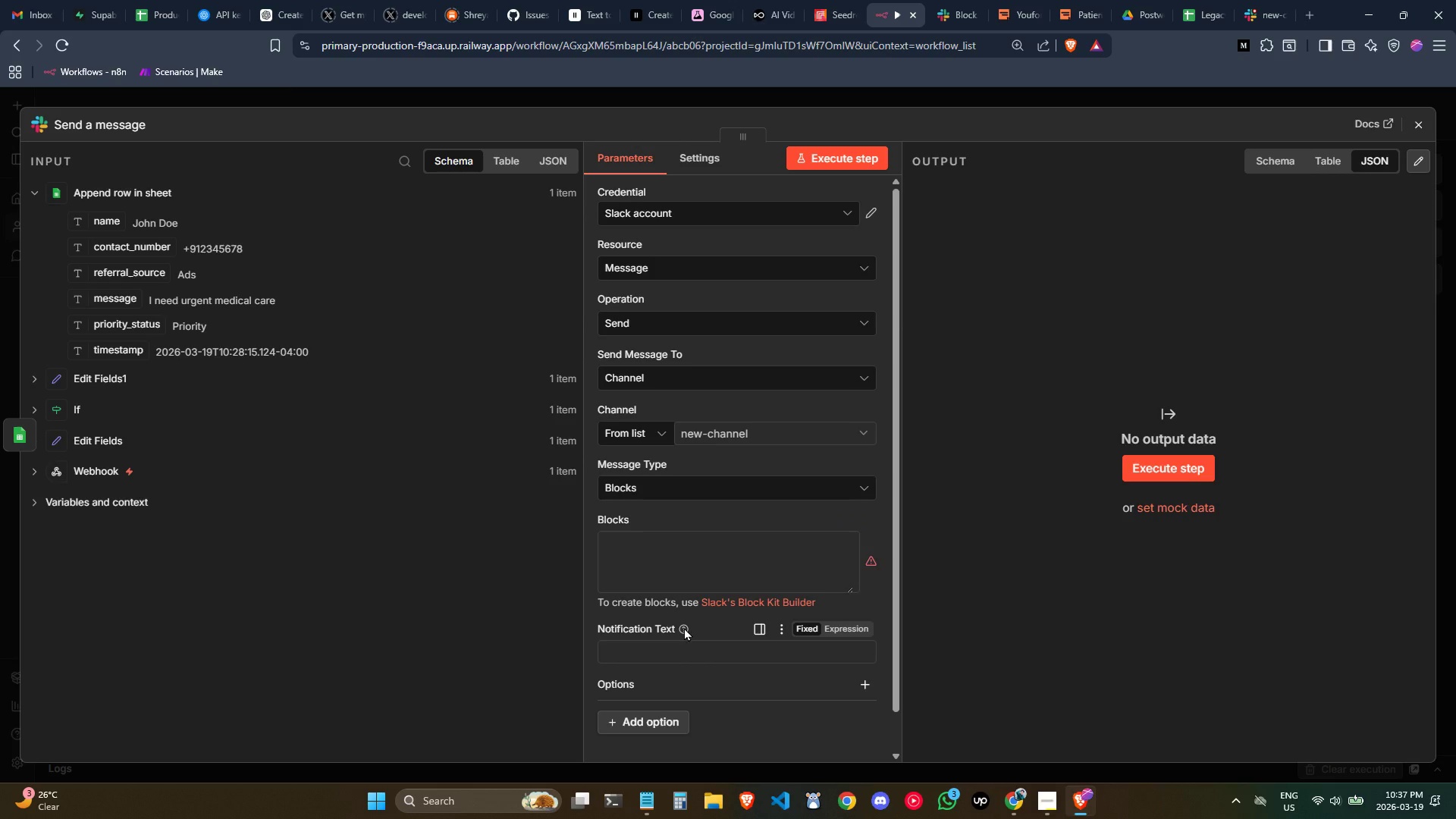 
double_click([684, 627])
 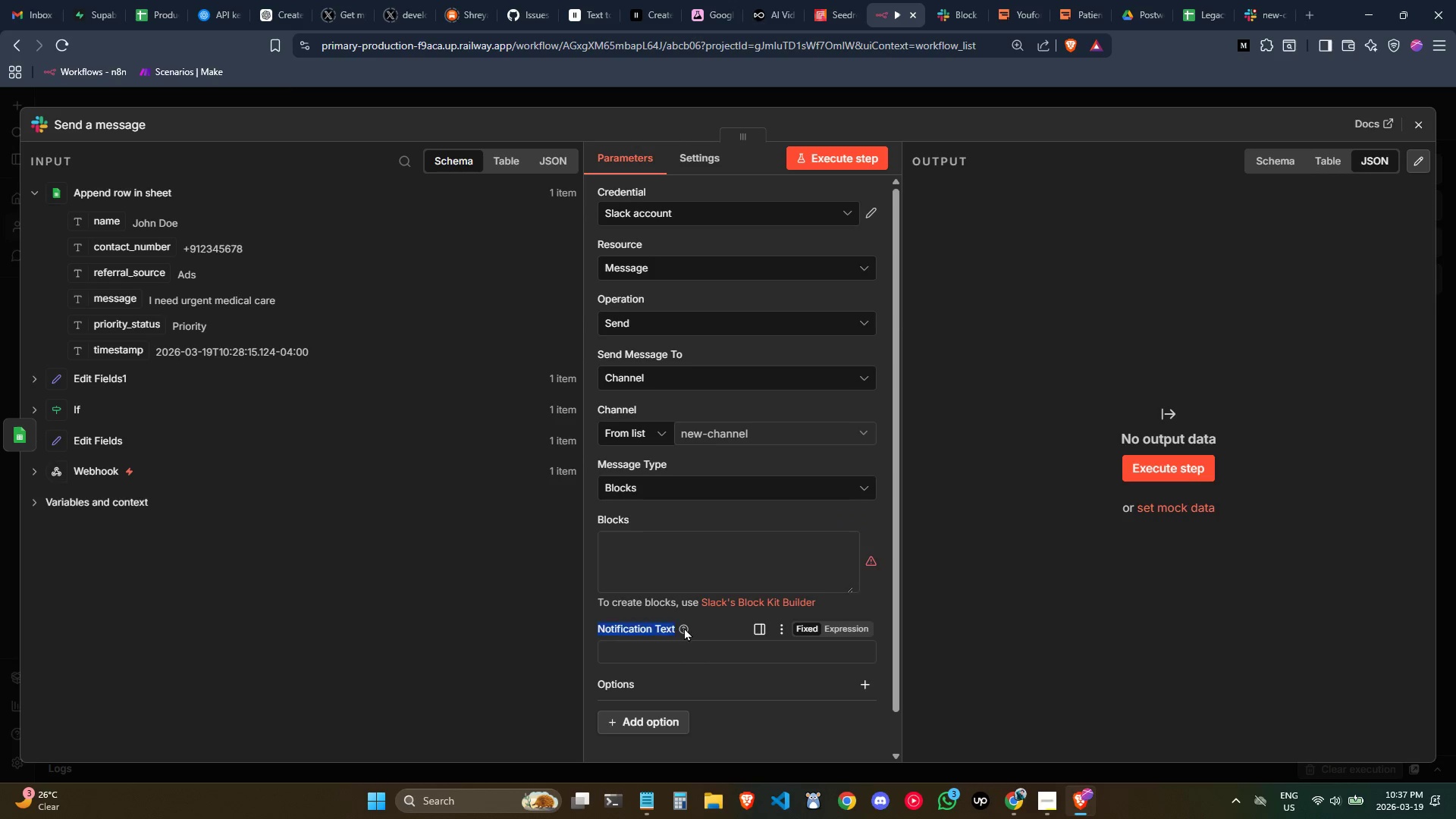 
triple_click([684, 627])
 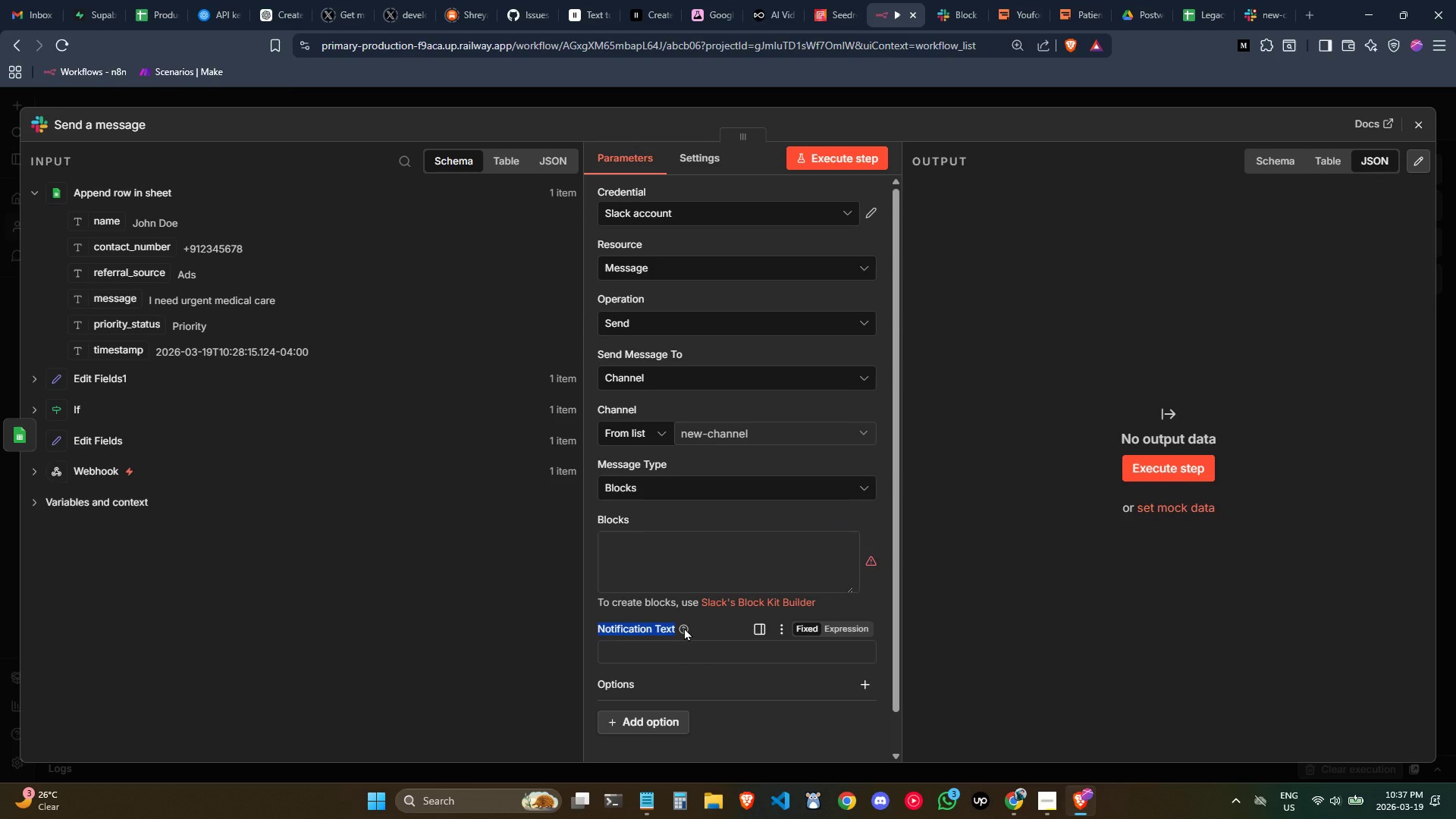 
triple_click([684, 627])
 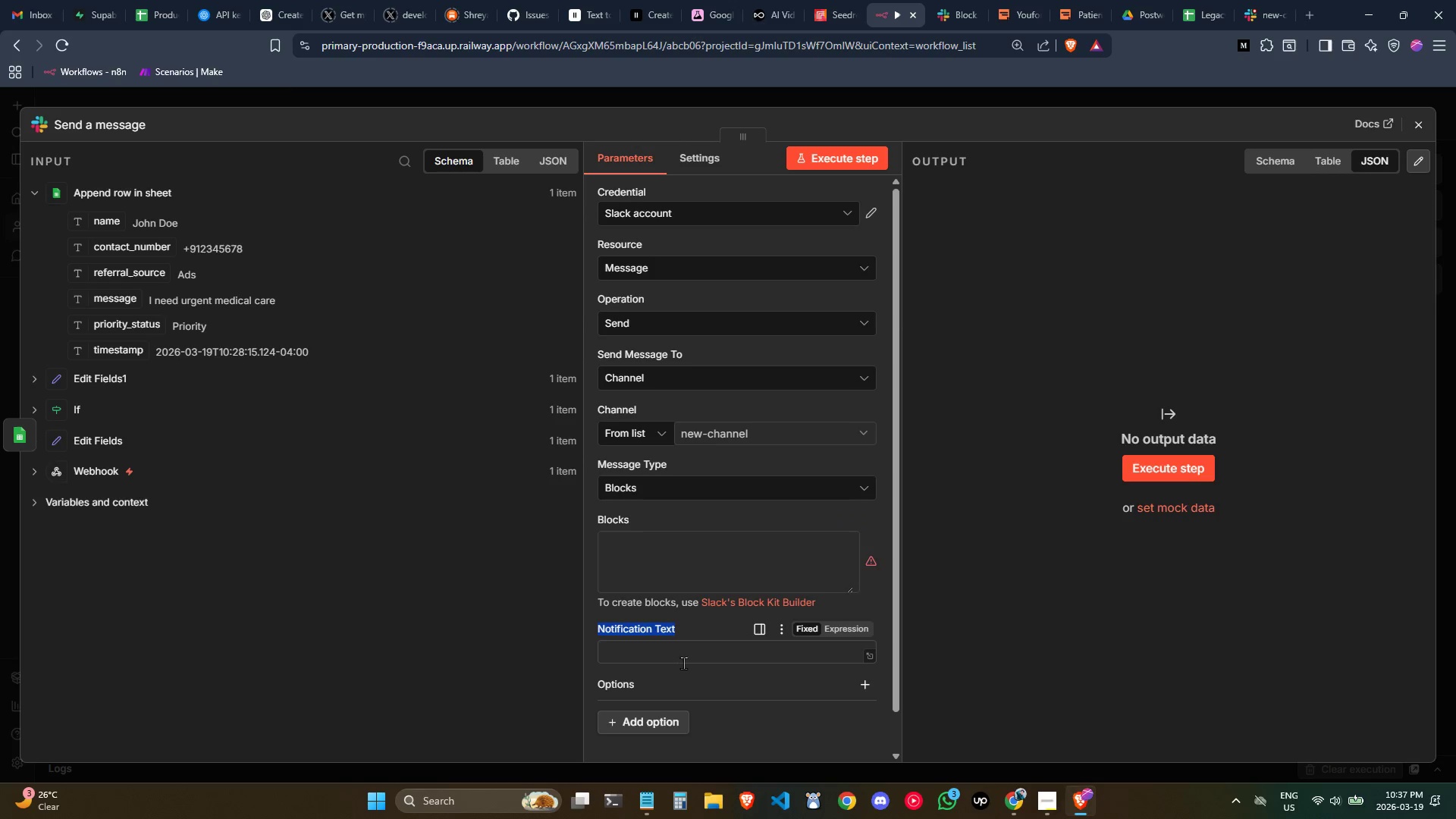 
scroll: coordinate [683, 664], scroll_direction: down, amount: 2.0
 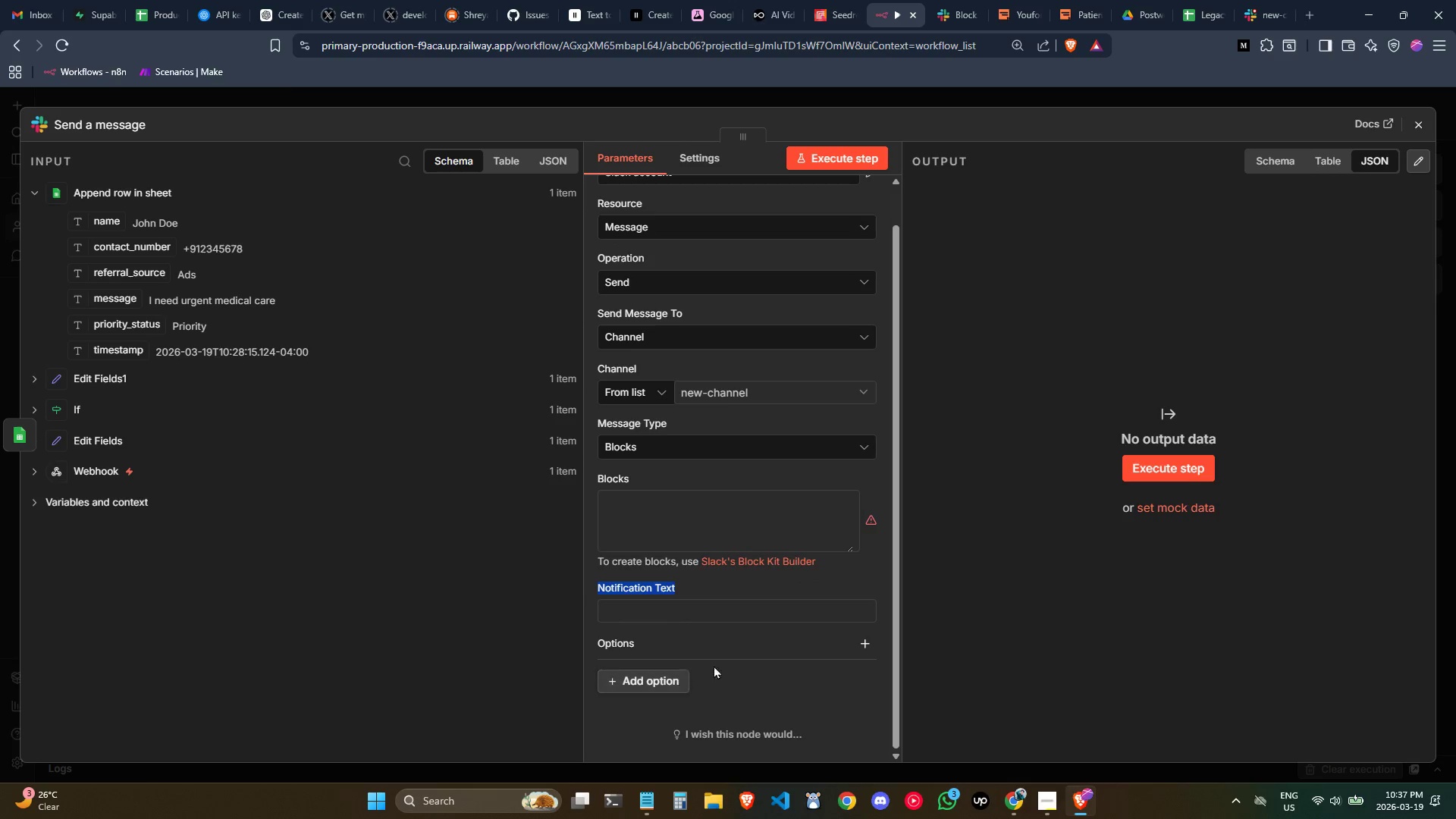 
mouse_move([849, 649])
 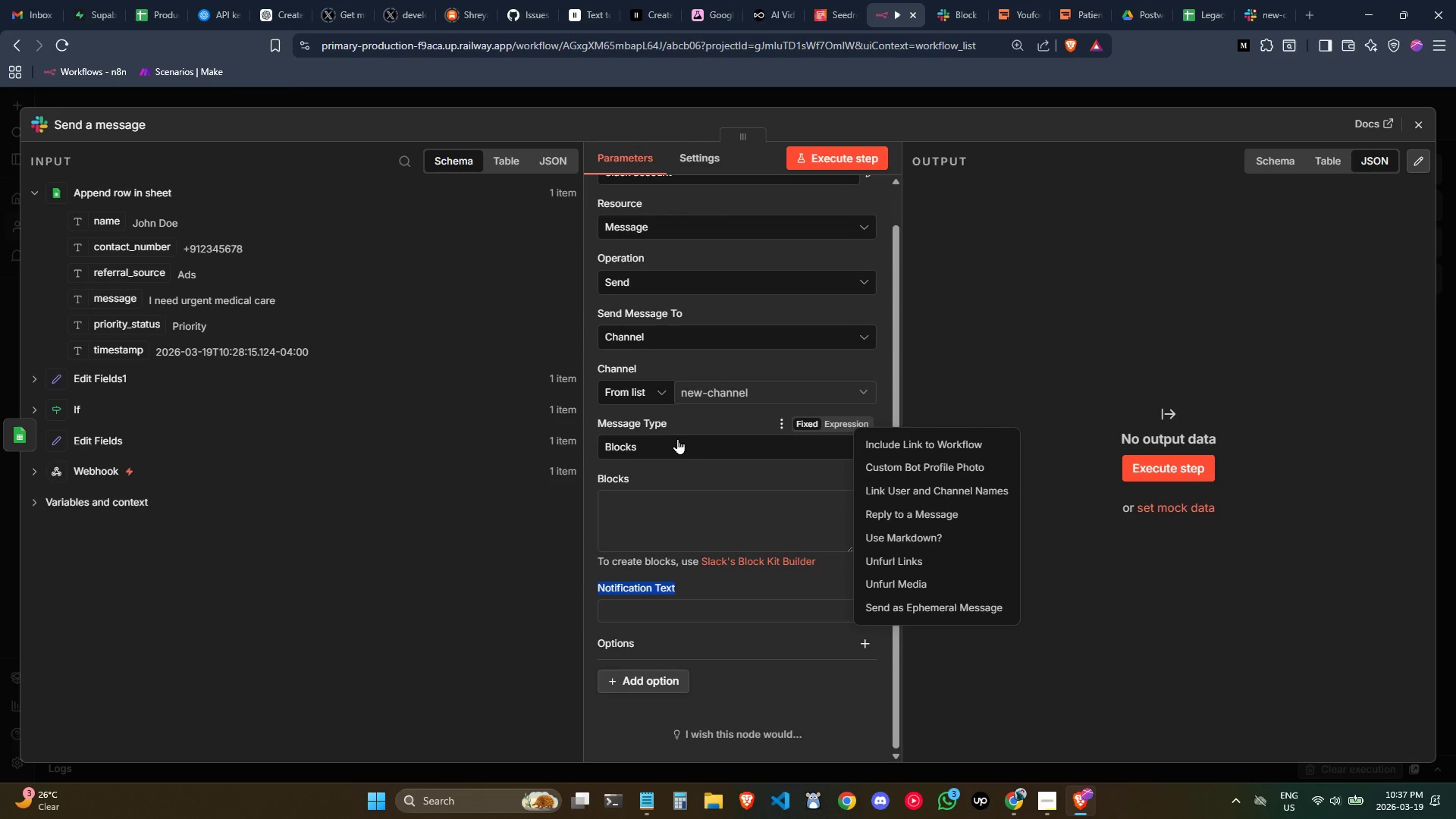 
left_click([681, 510])
 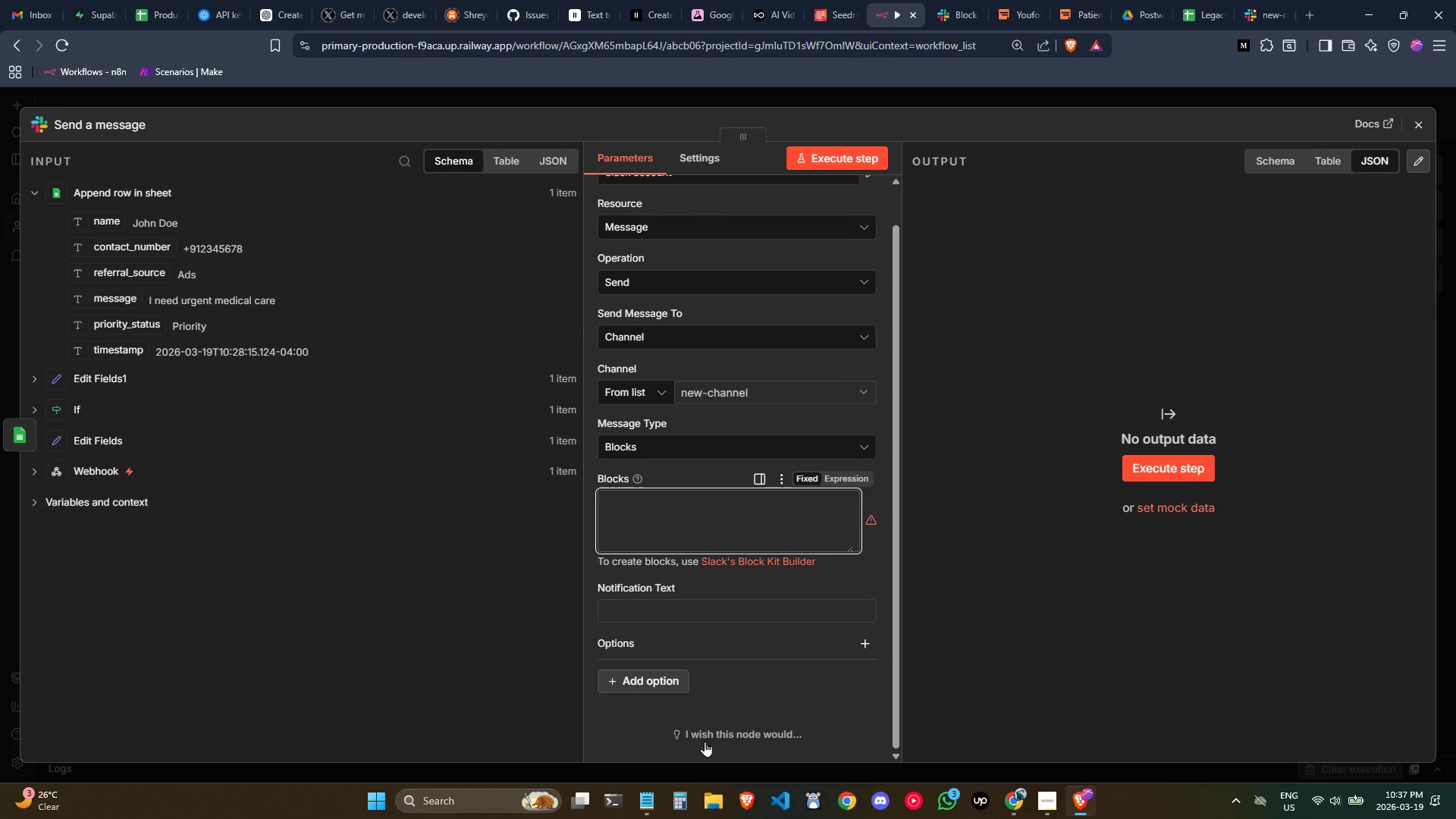 
left_click([648, 801])
 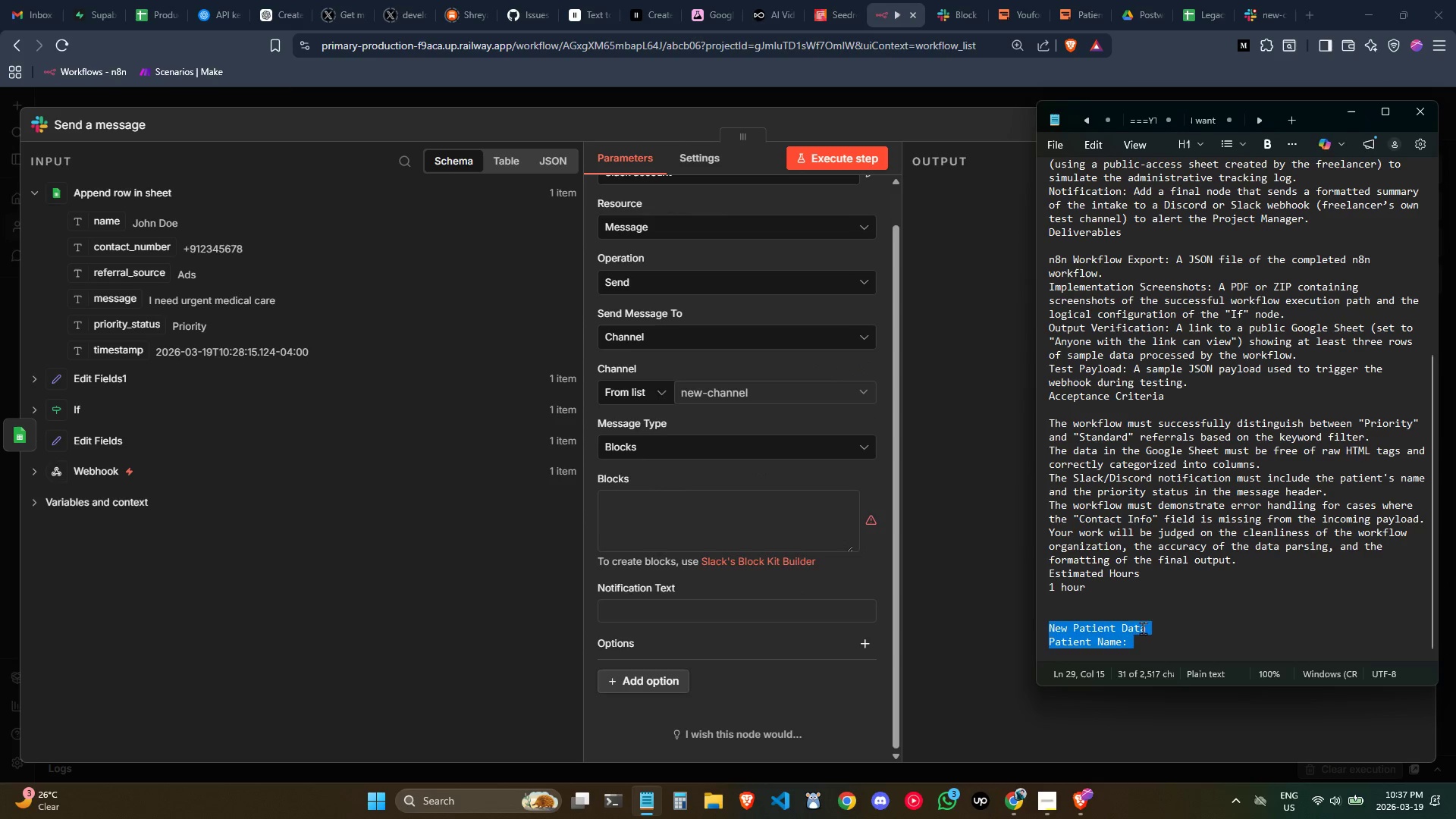 
double_click([1149, 642])
 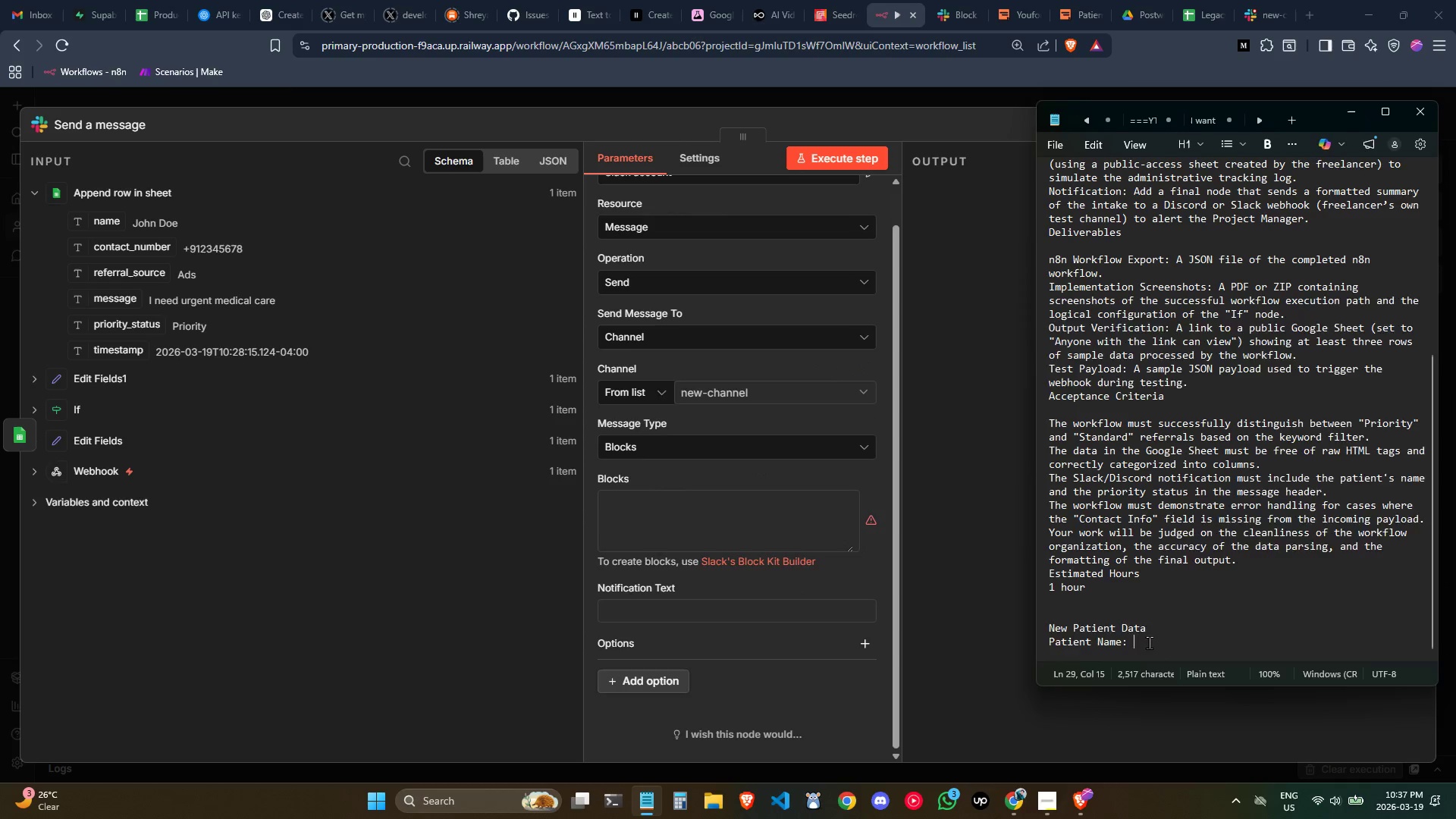 
scroll: coordinate [1149, 642], scroll_direction: down, amount: 1.0
 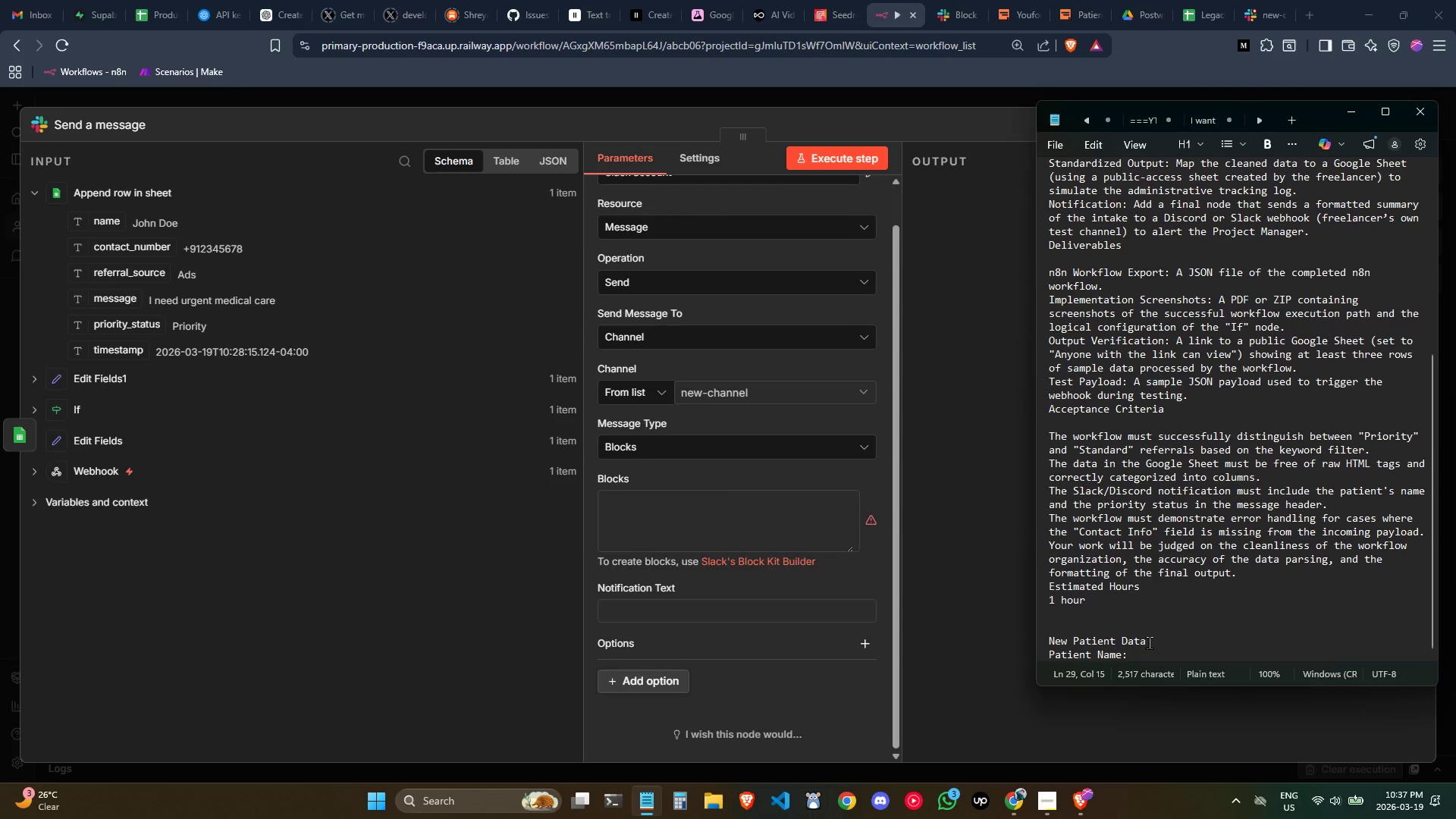 
wait(16.22)
 